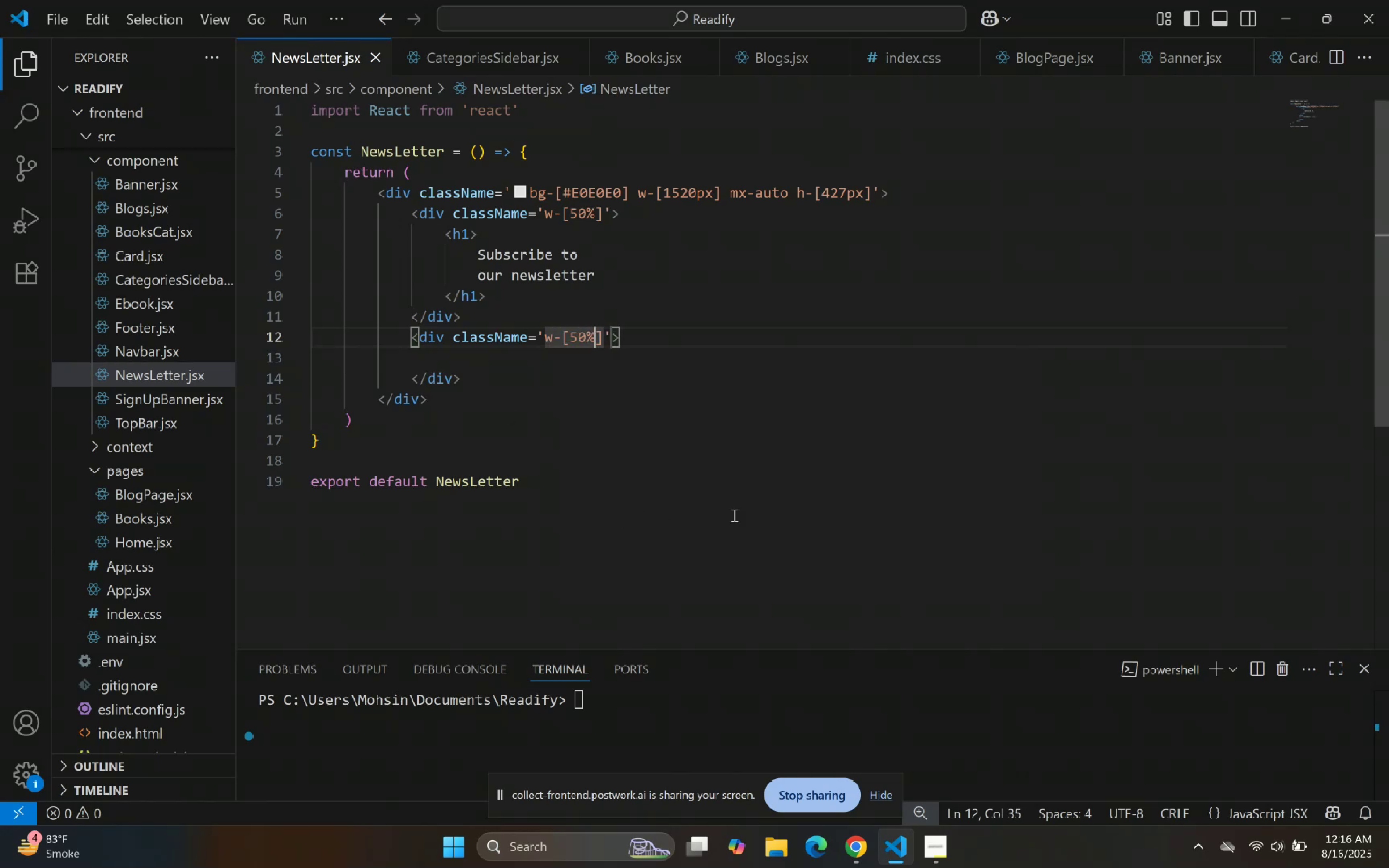 
left_click([899, 844])
 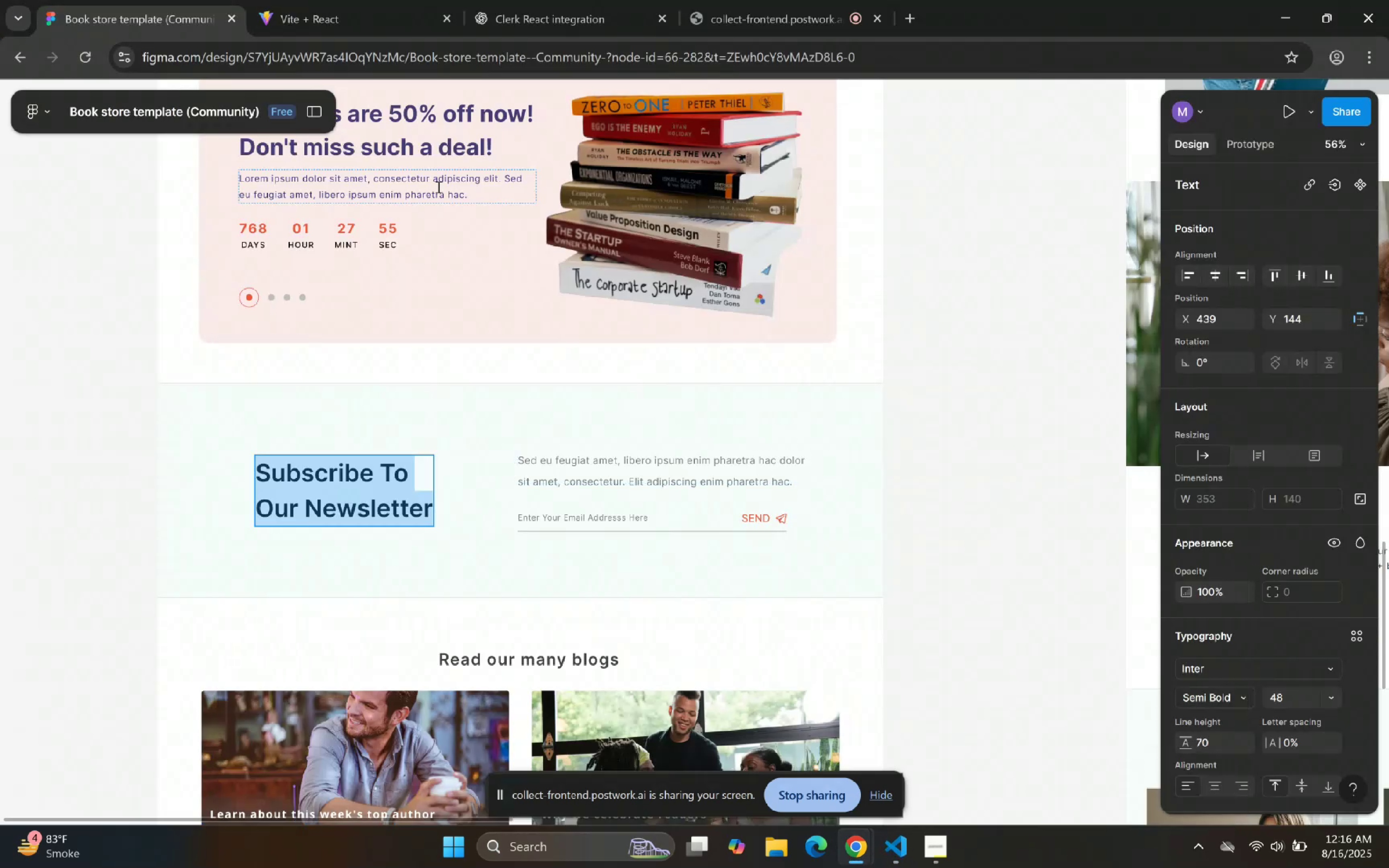 
left_click([327, 0])
 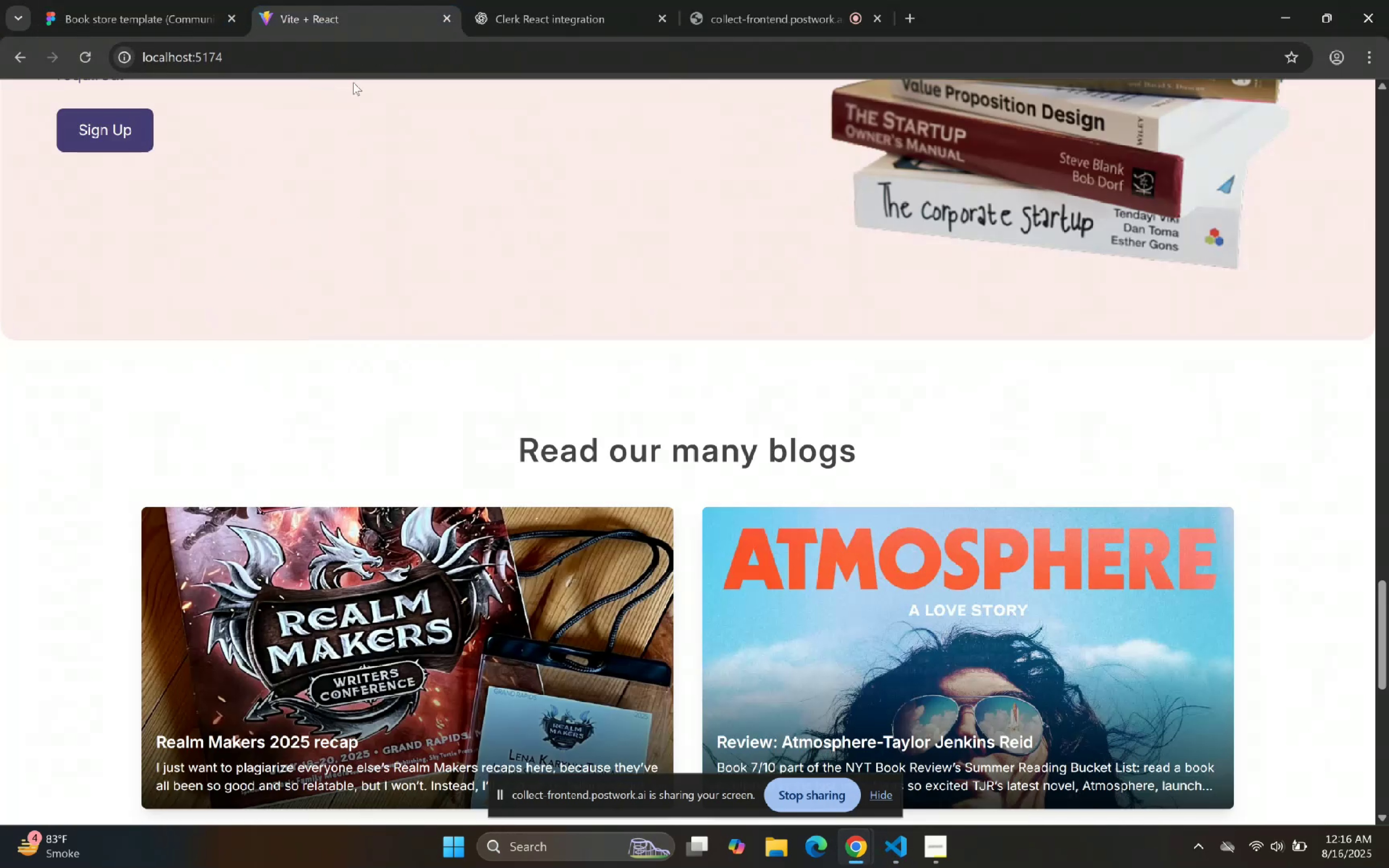 
scroll: coordinate [536, 214], scroll_direction: down, amount: 1.0
 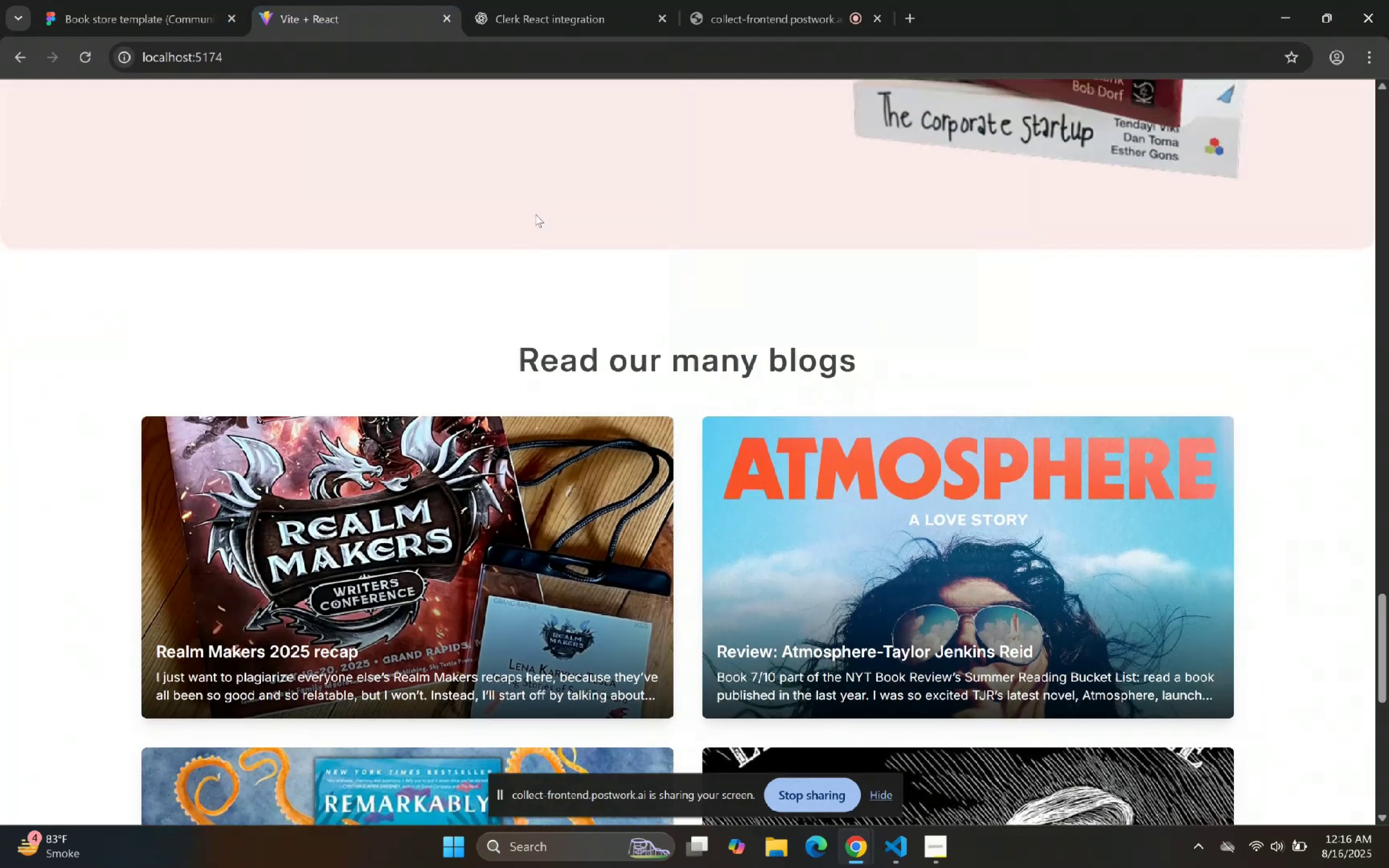 
scroll: coordinate [537, 213], scroll_direction: up, amount: 2.0
 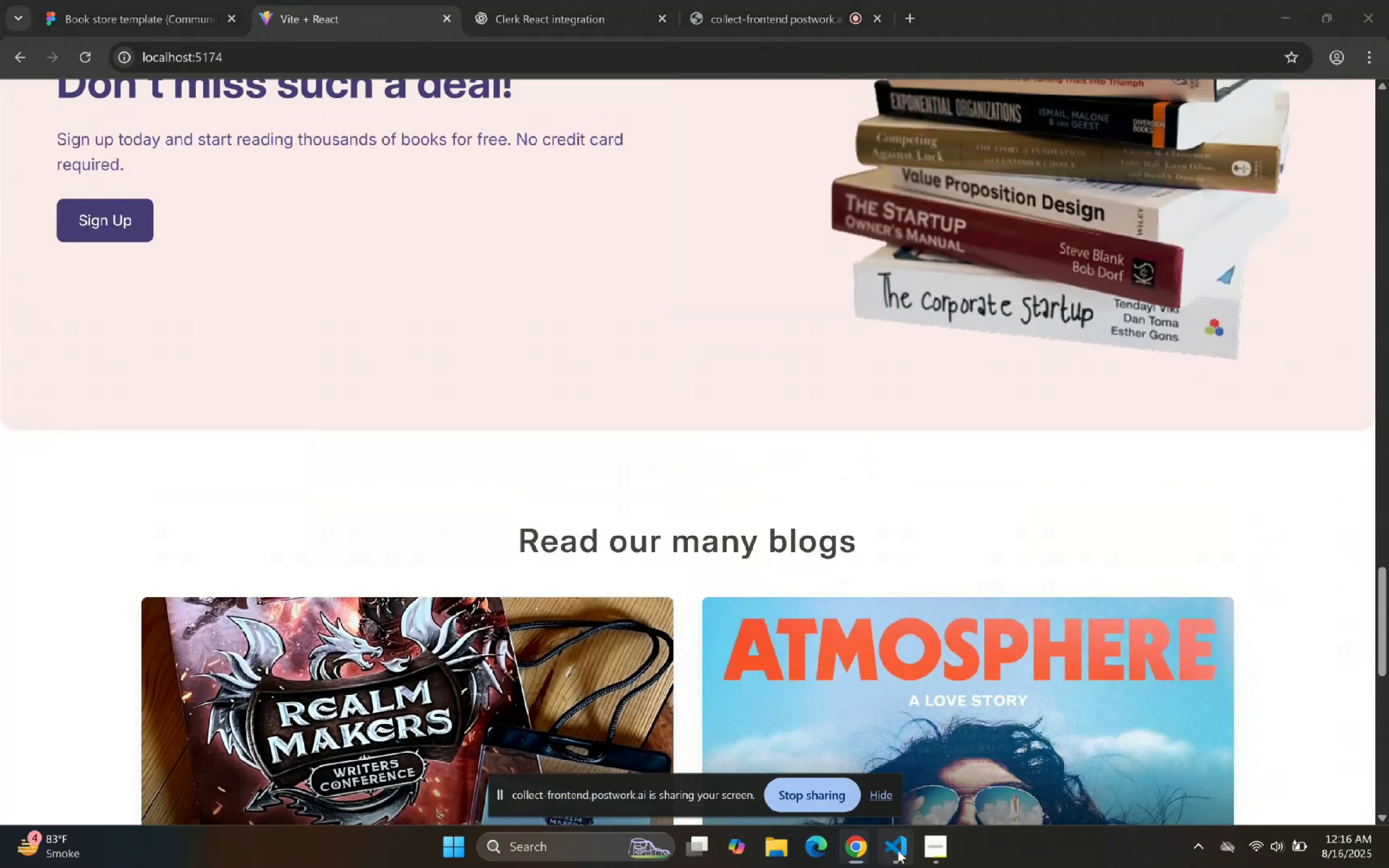 
double_click([898, 850])
 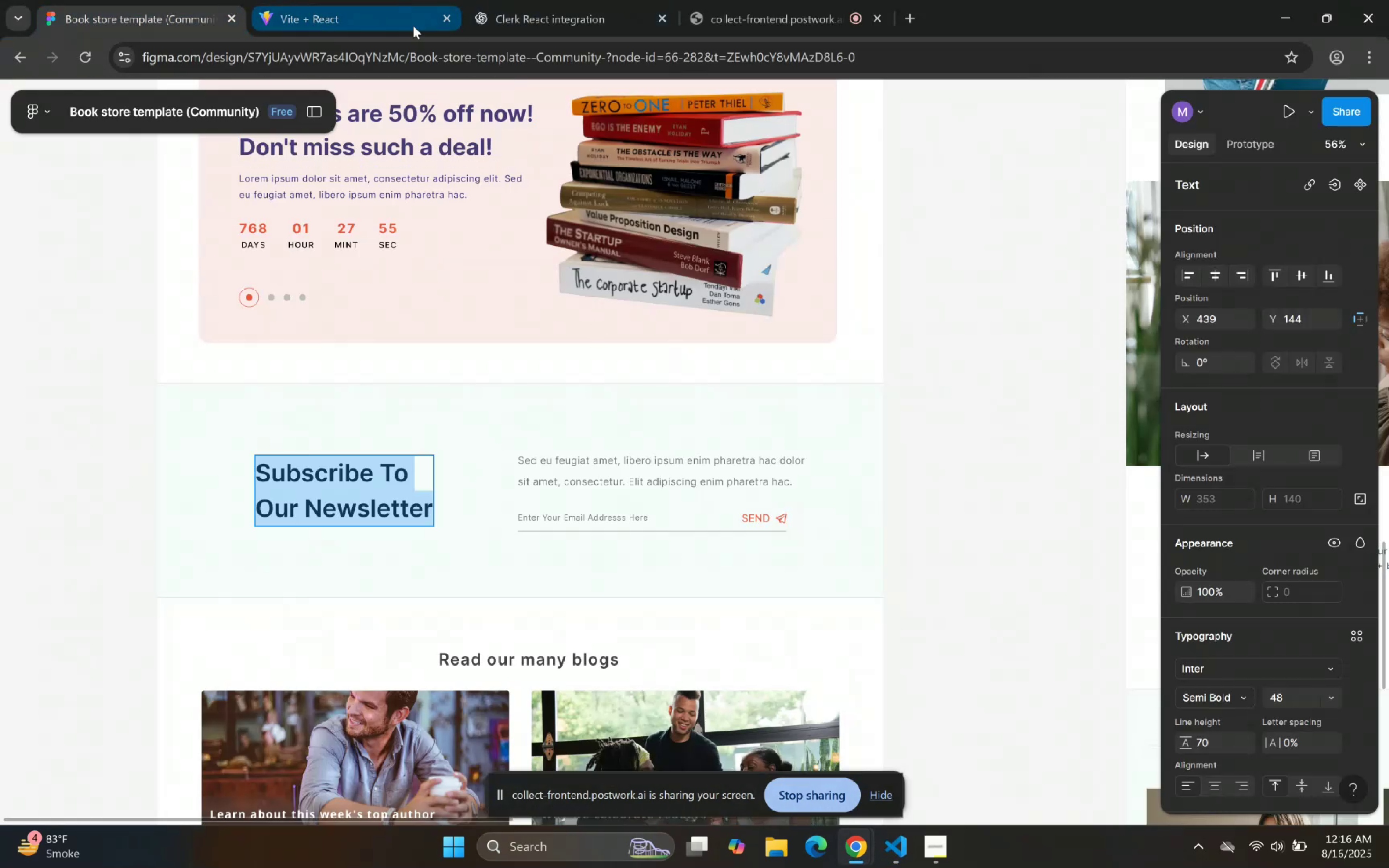 
hold_key(key=ControlLeft, duration=0.59)
 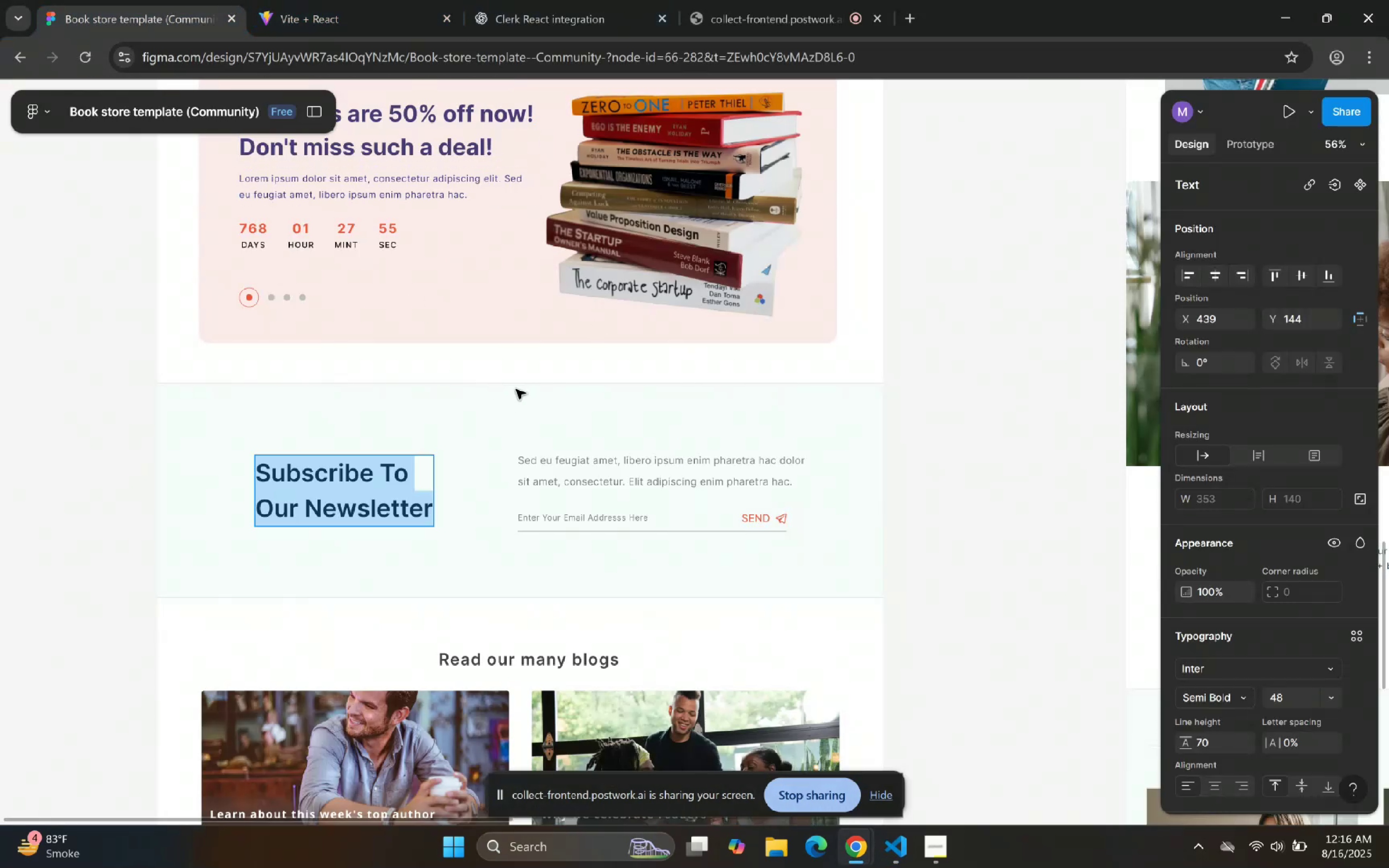 
left_click([521, 386])
 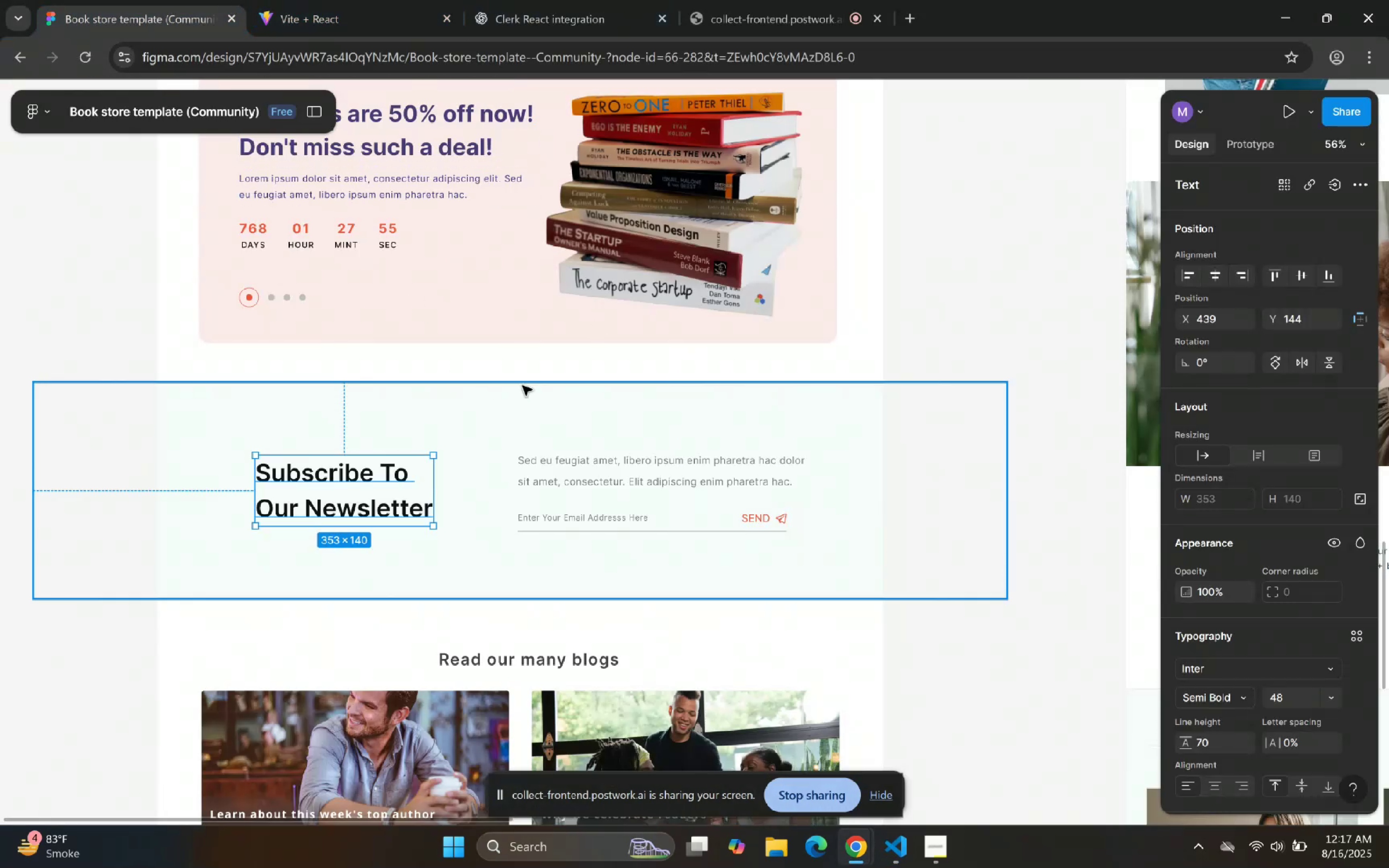 
hold_key(key=ControlLeft, duration=1.51)
 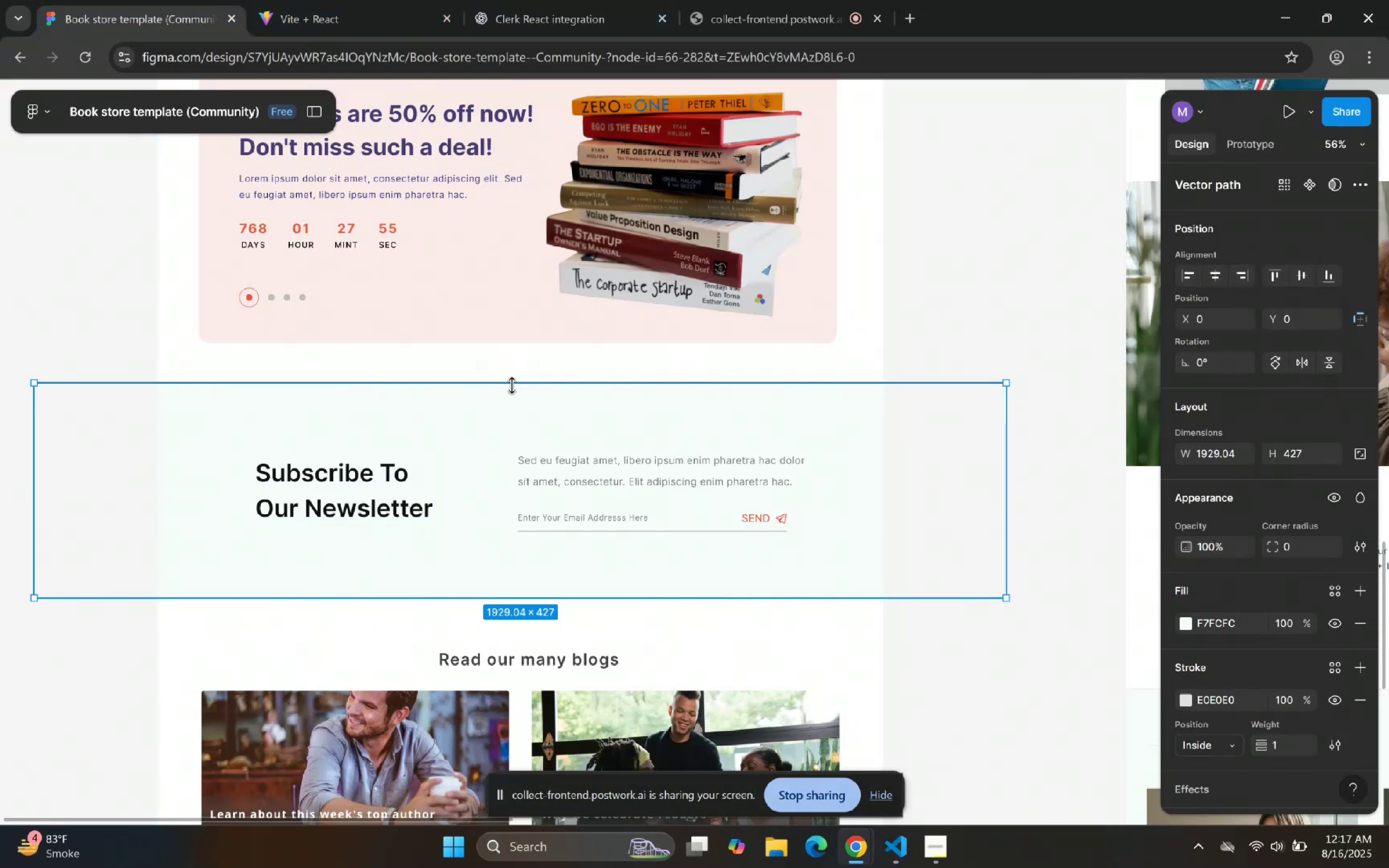 
hold_key(key=ControlLeft, duration=1.53)
left_click([512, 385])
 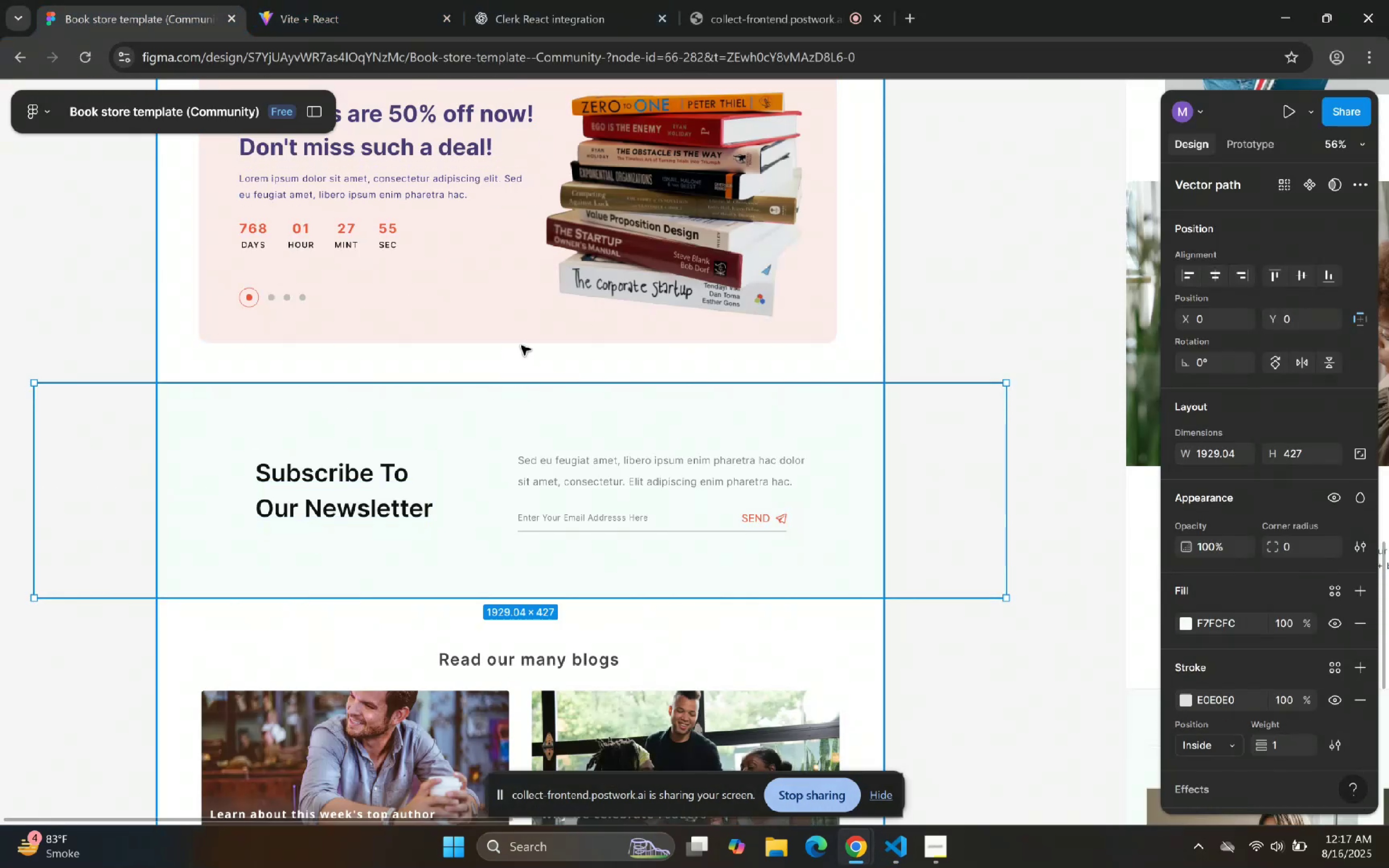 
hold_key(key=ControlLeft, duration=1.63)
 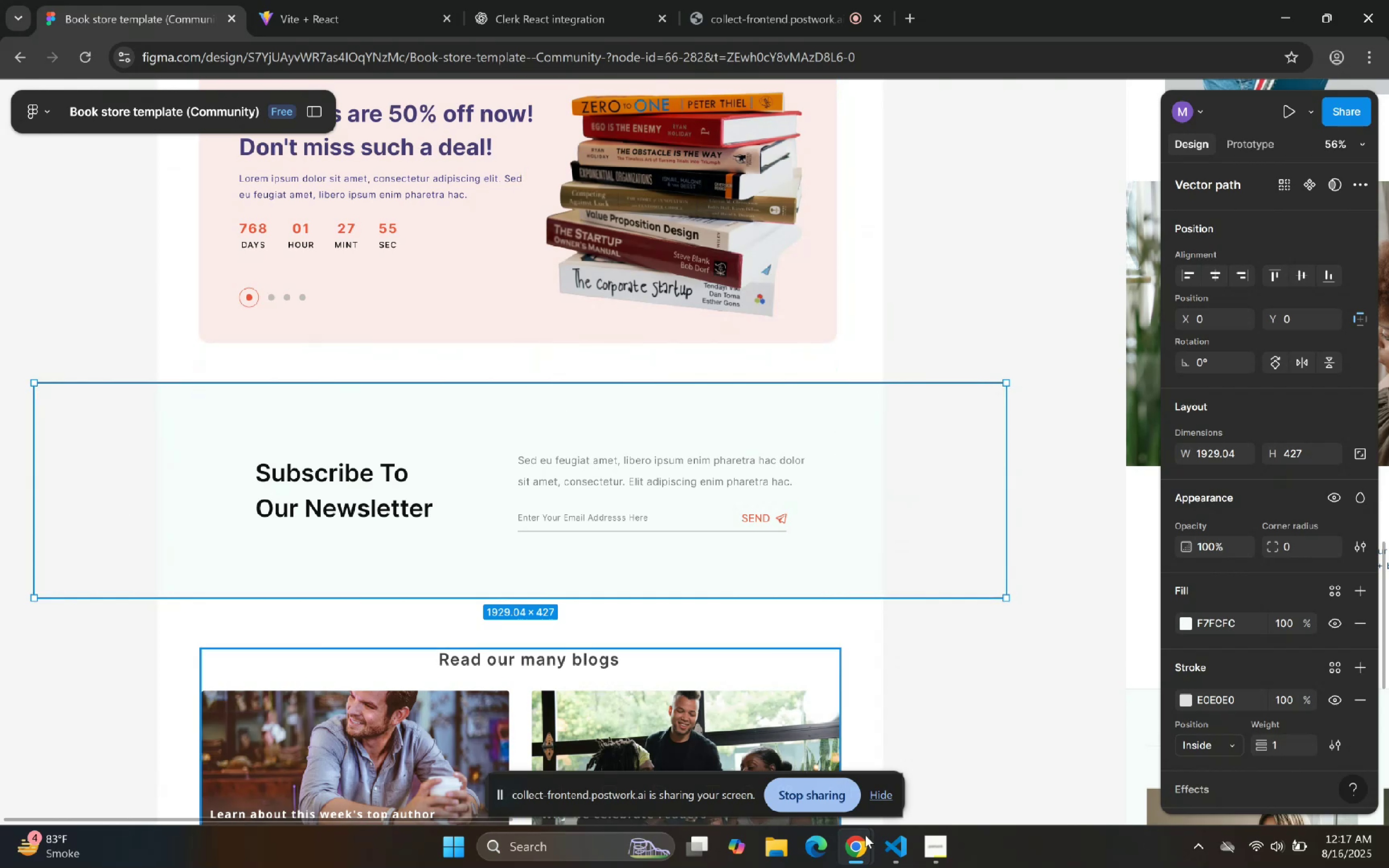 
hold_key(key=AltLeft, duration=1.37)
 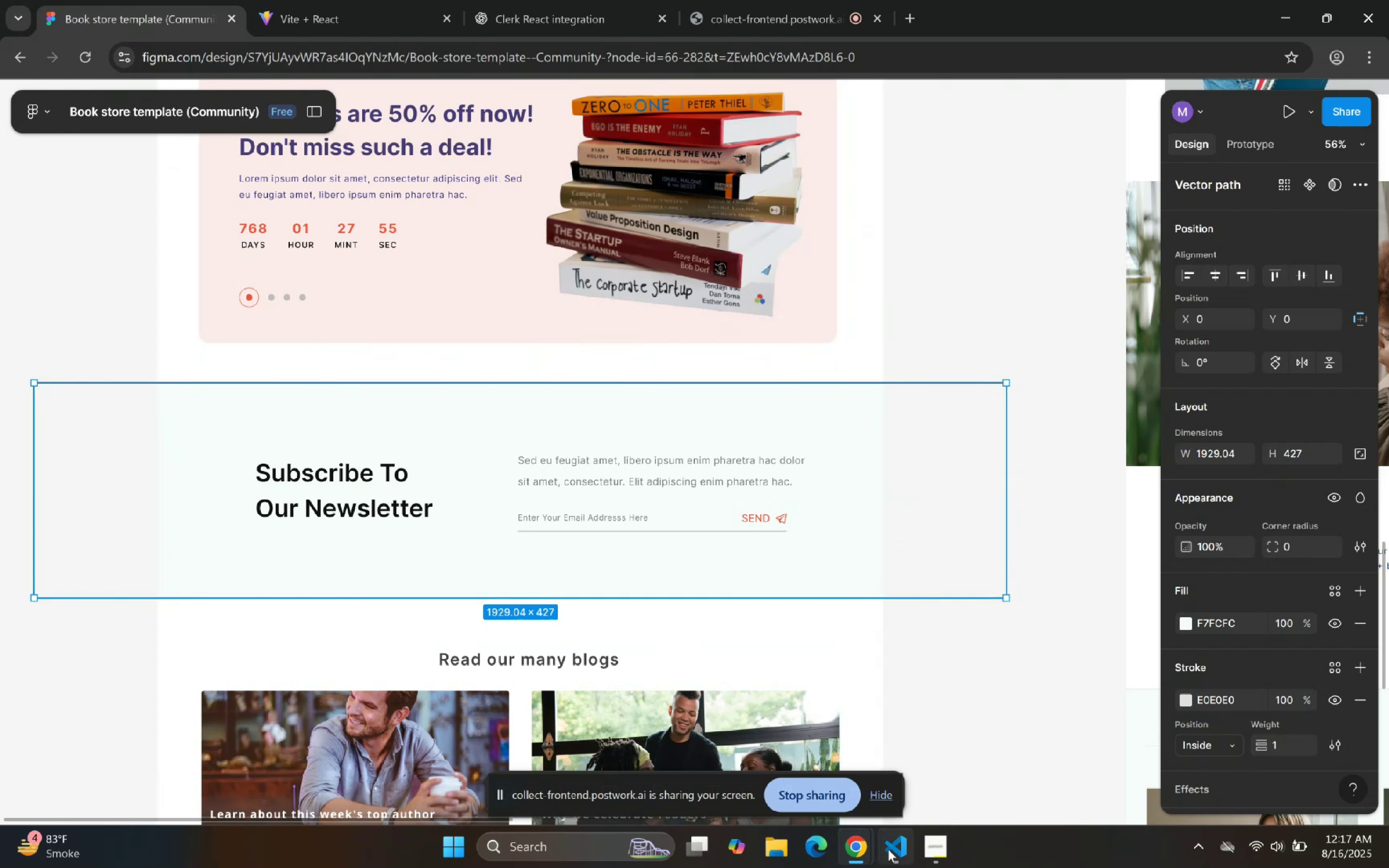 
left_click([895, 860])
 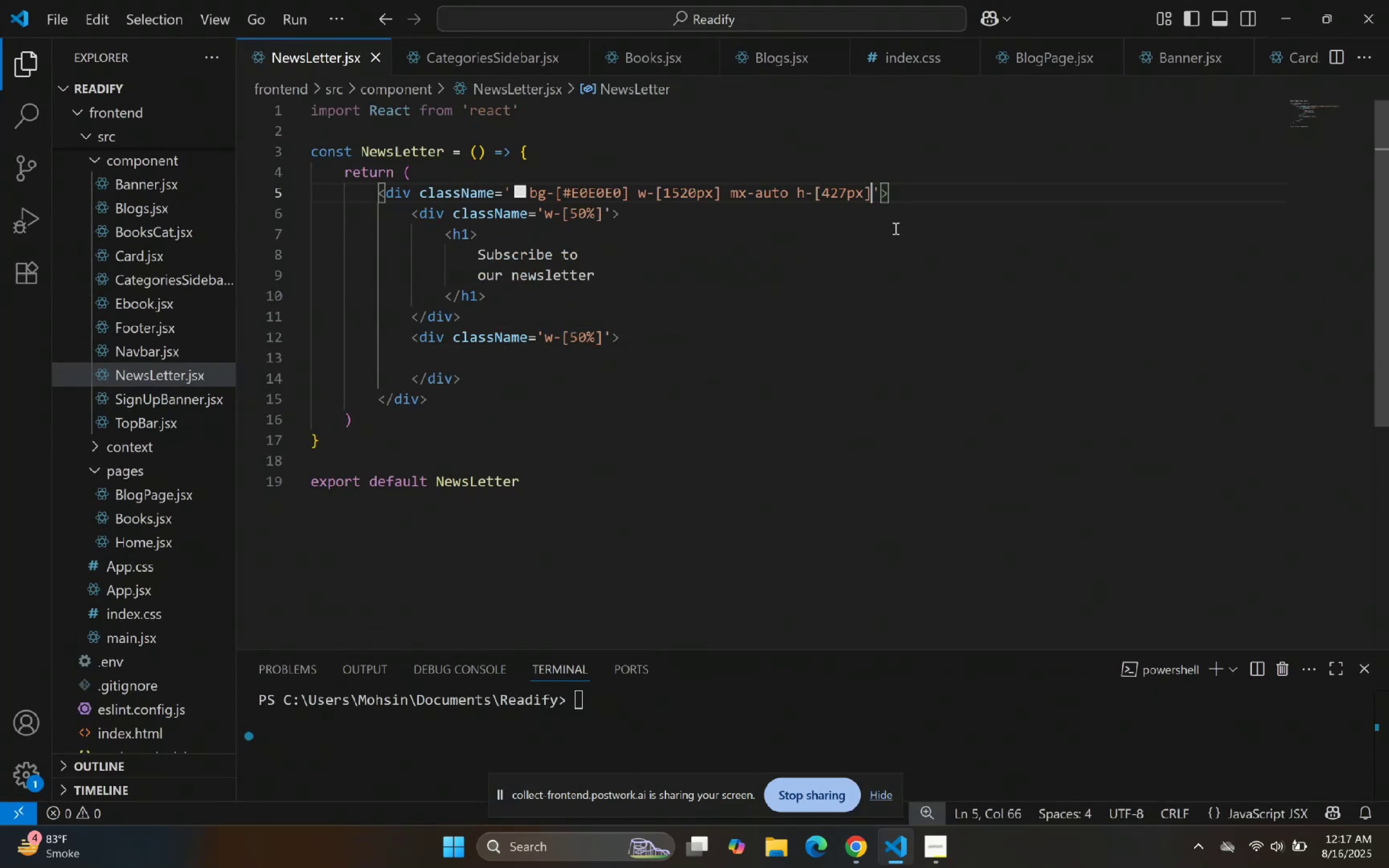 
type( mt[])
 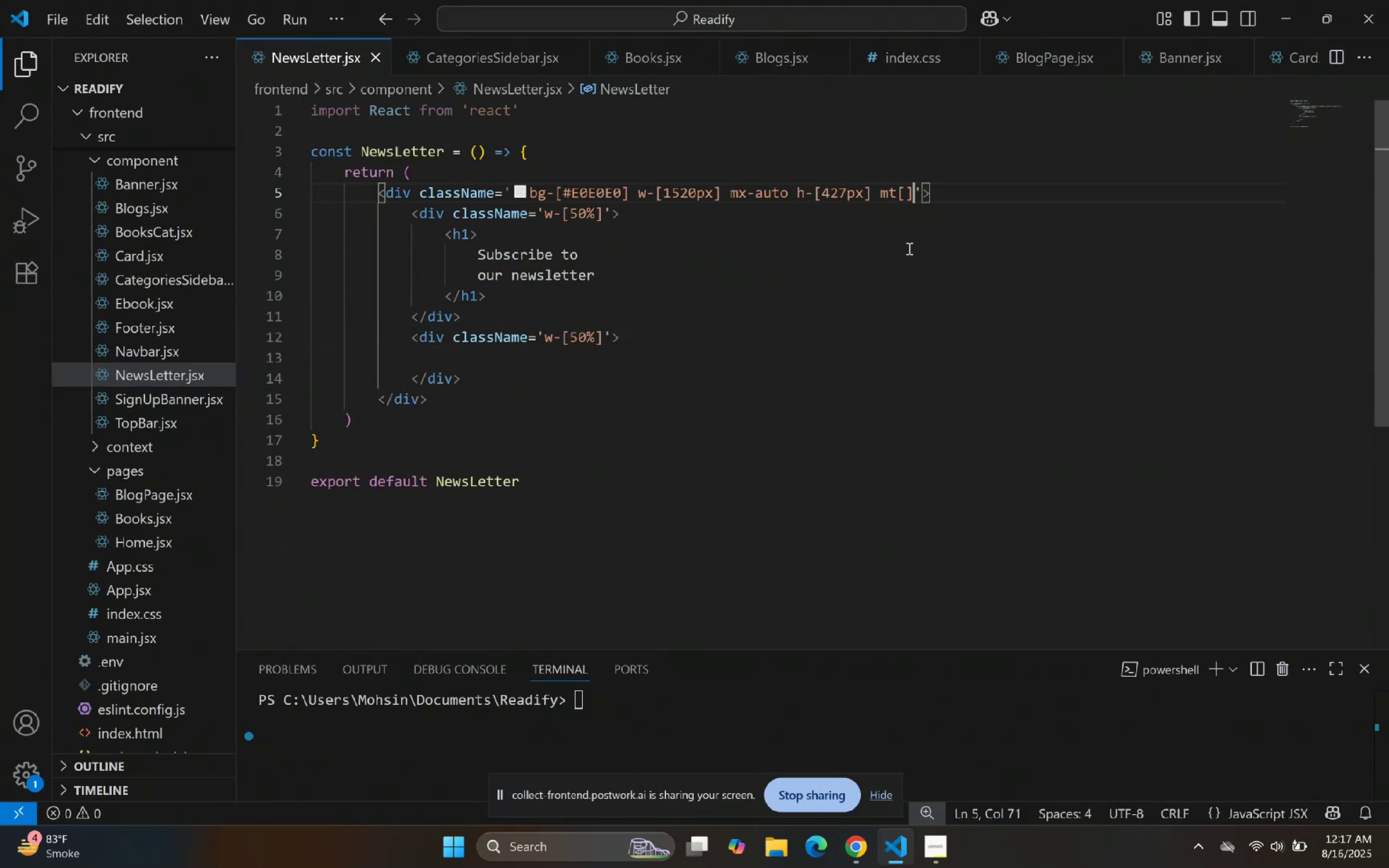 
key(ArrowLeft)
 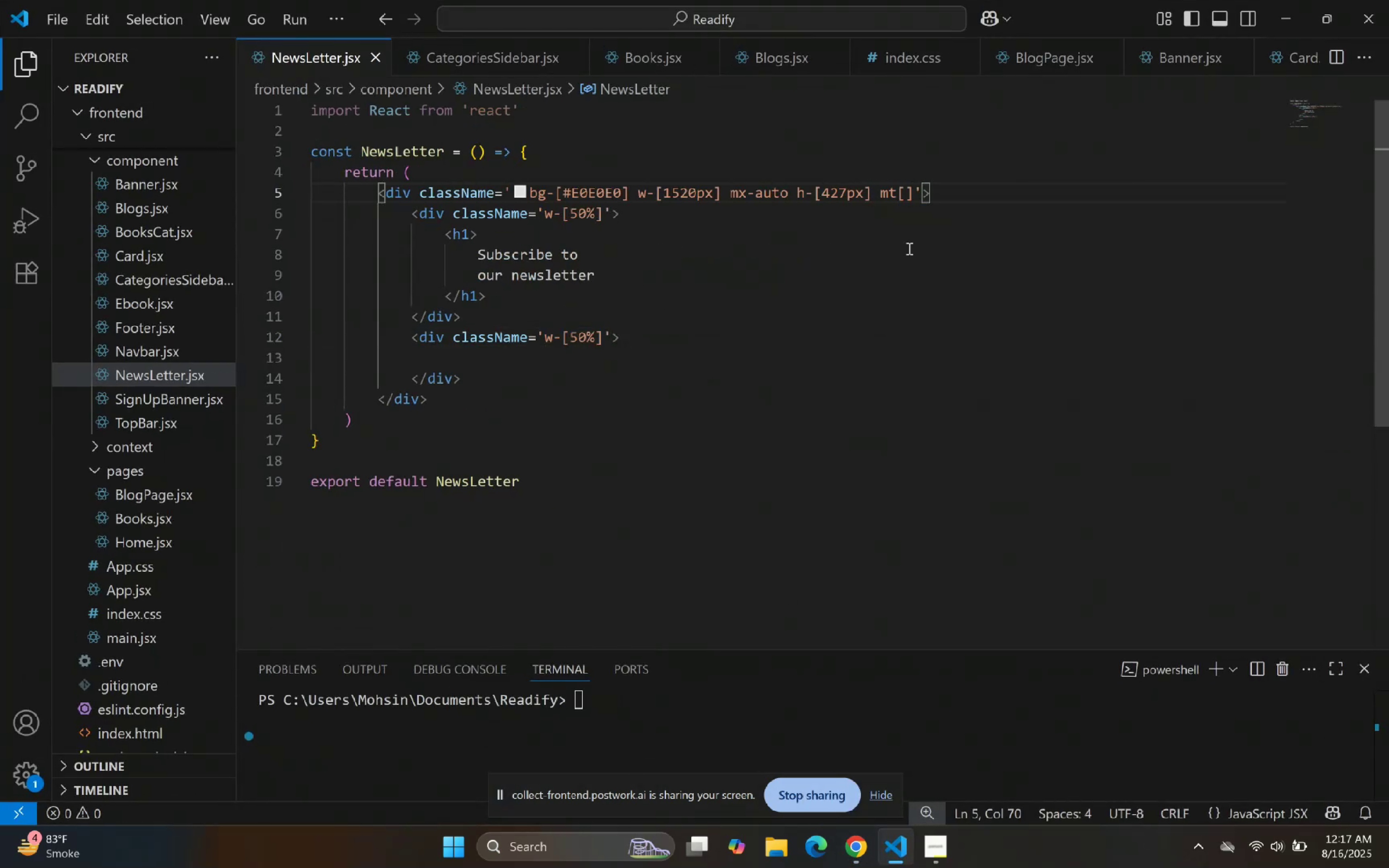 
type(79px)
 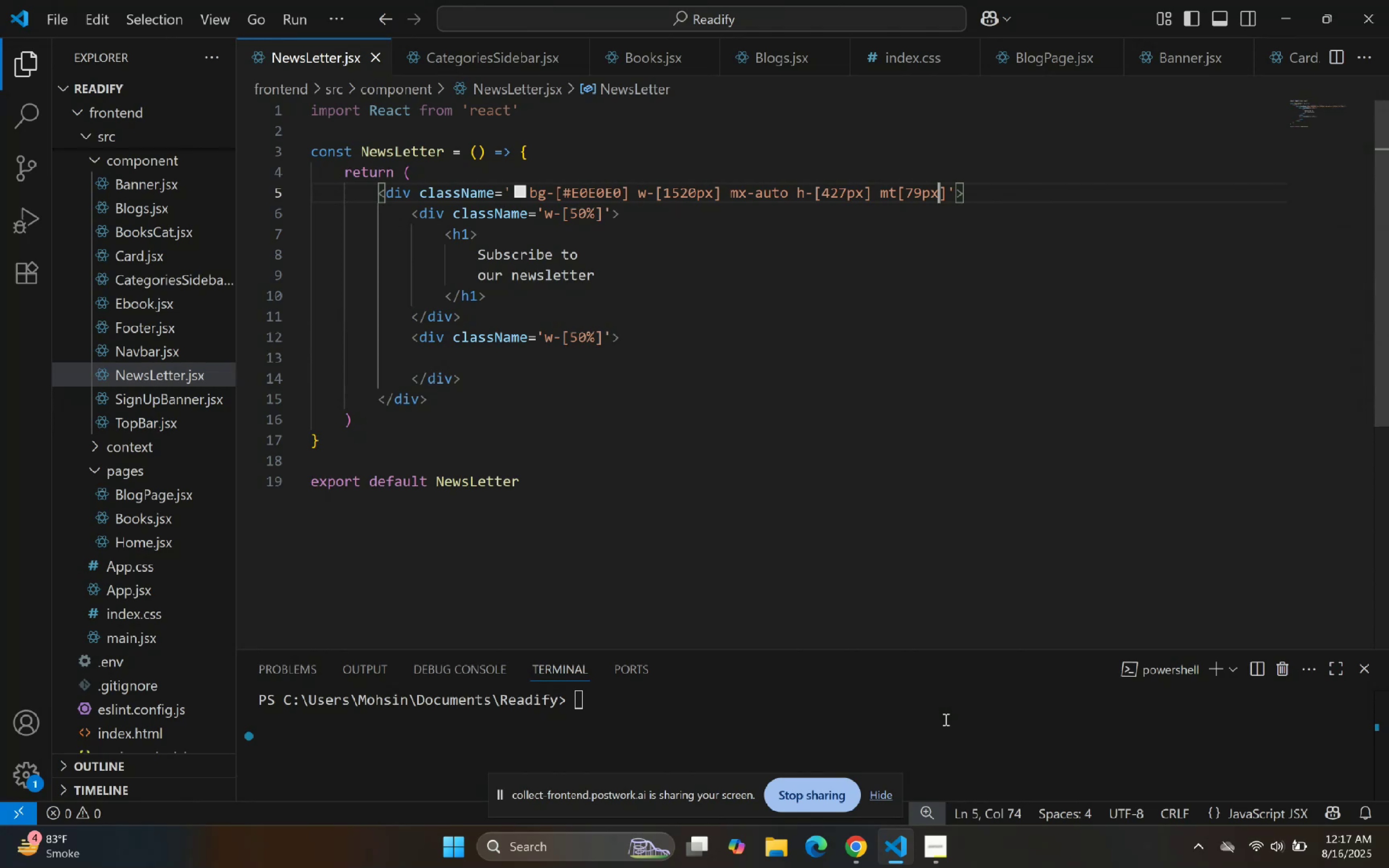 
left_click([906, 848])
 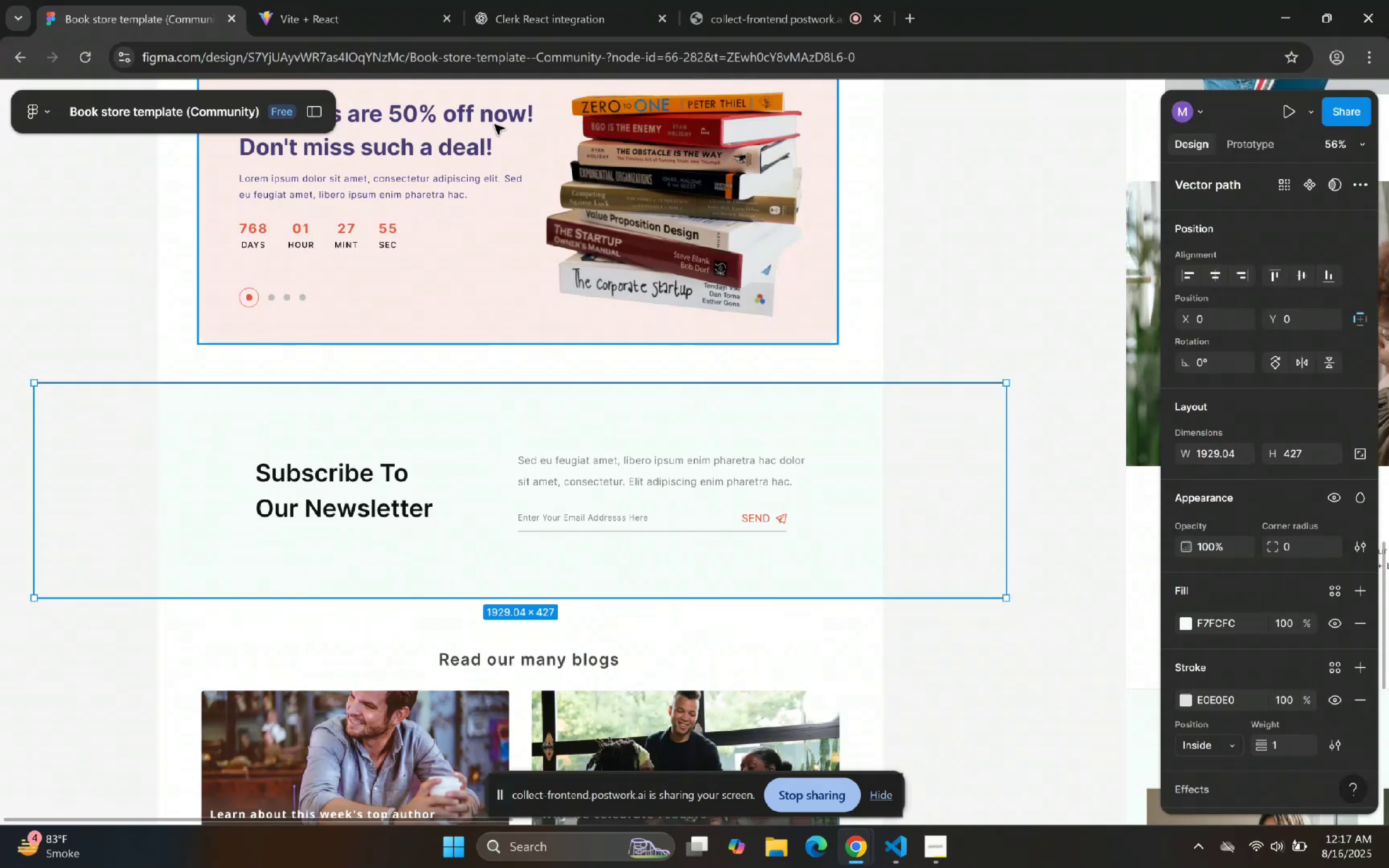 
left_click([380, 0])
 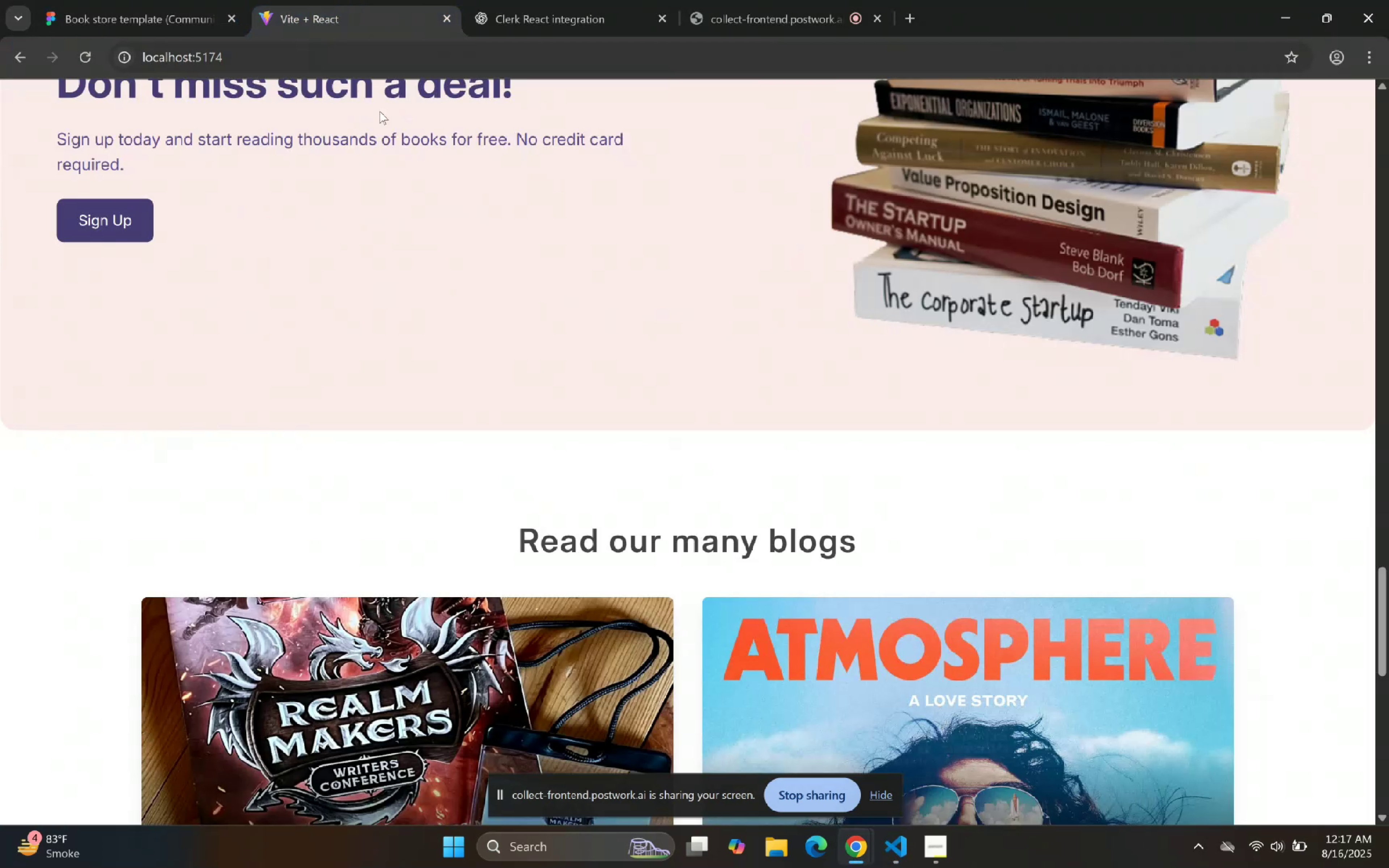 
left_click([165, 0])
 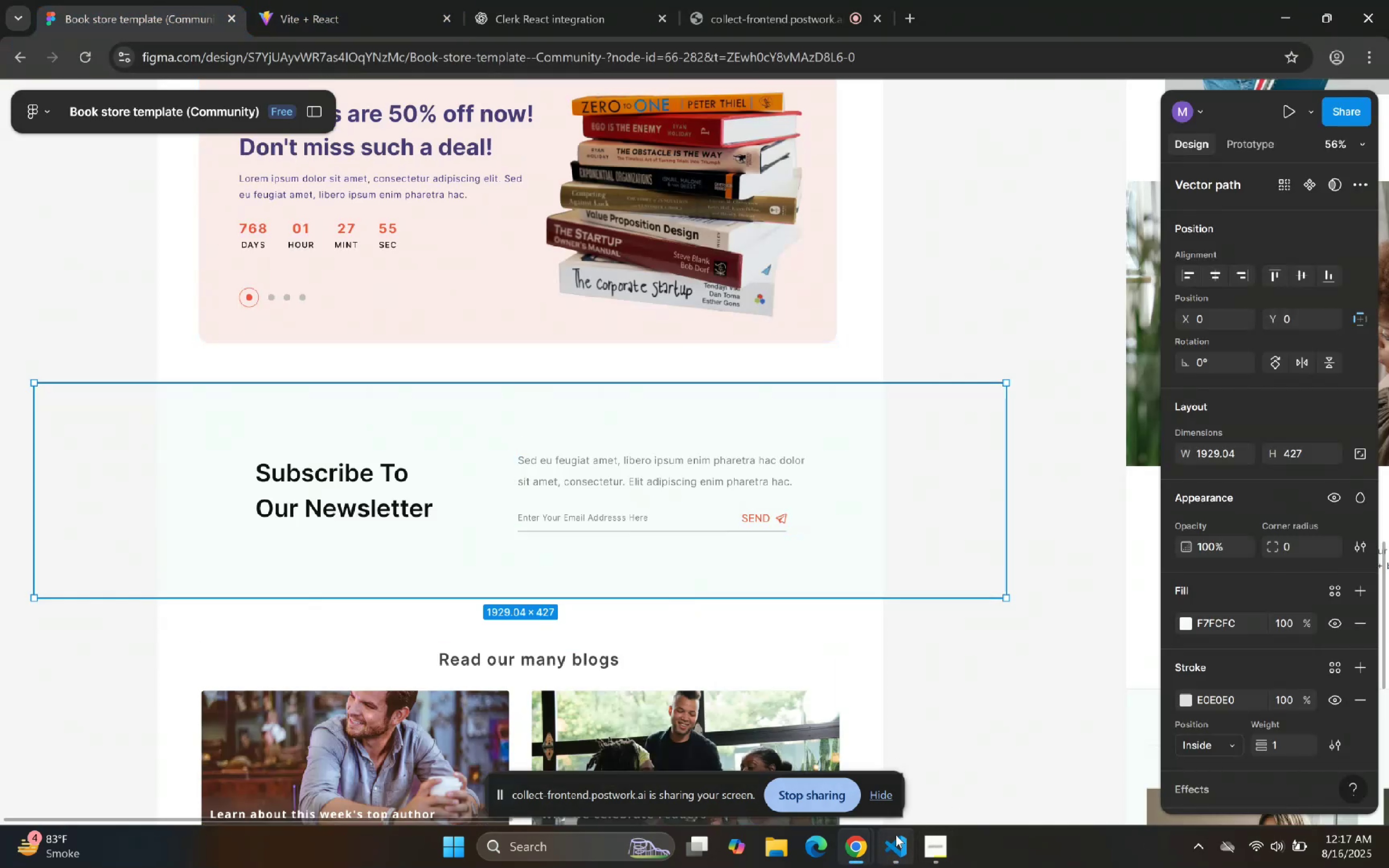 
left_click([335, 0])
 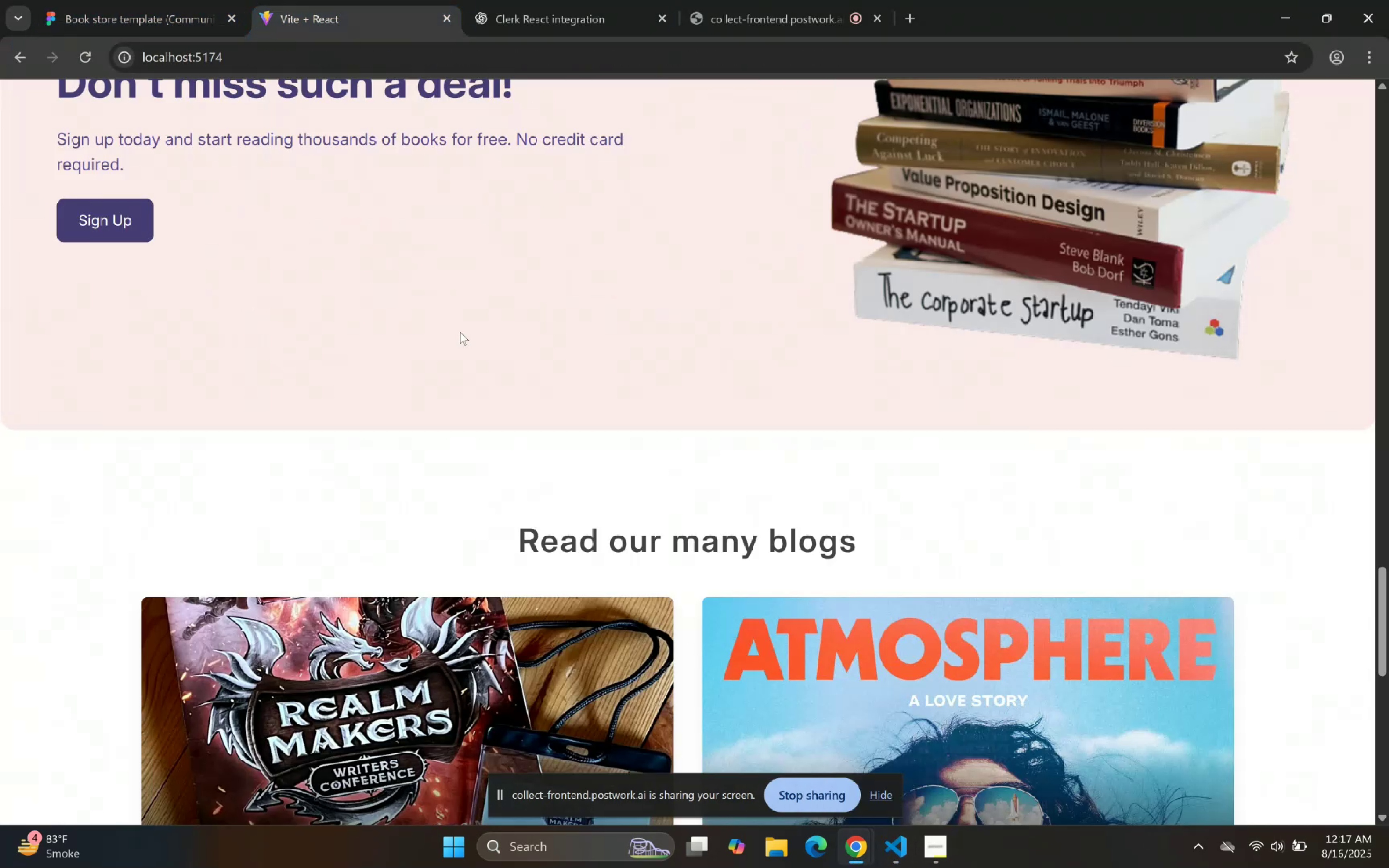 
scroll: coordinate [502, 330], scroll_direction: down, amount: 6.0
 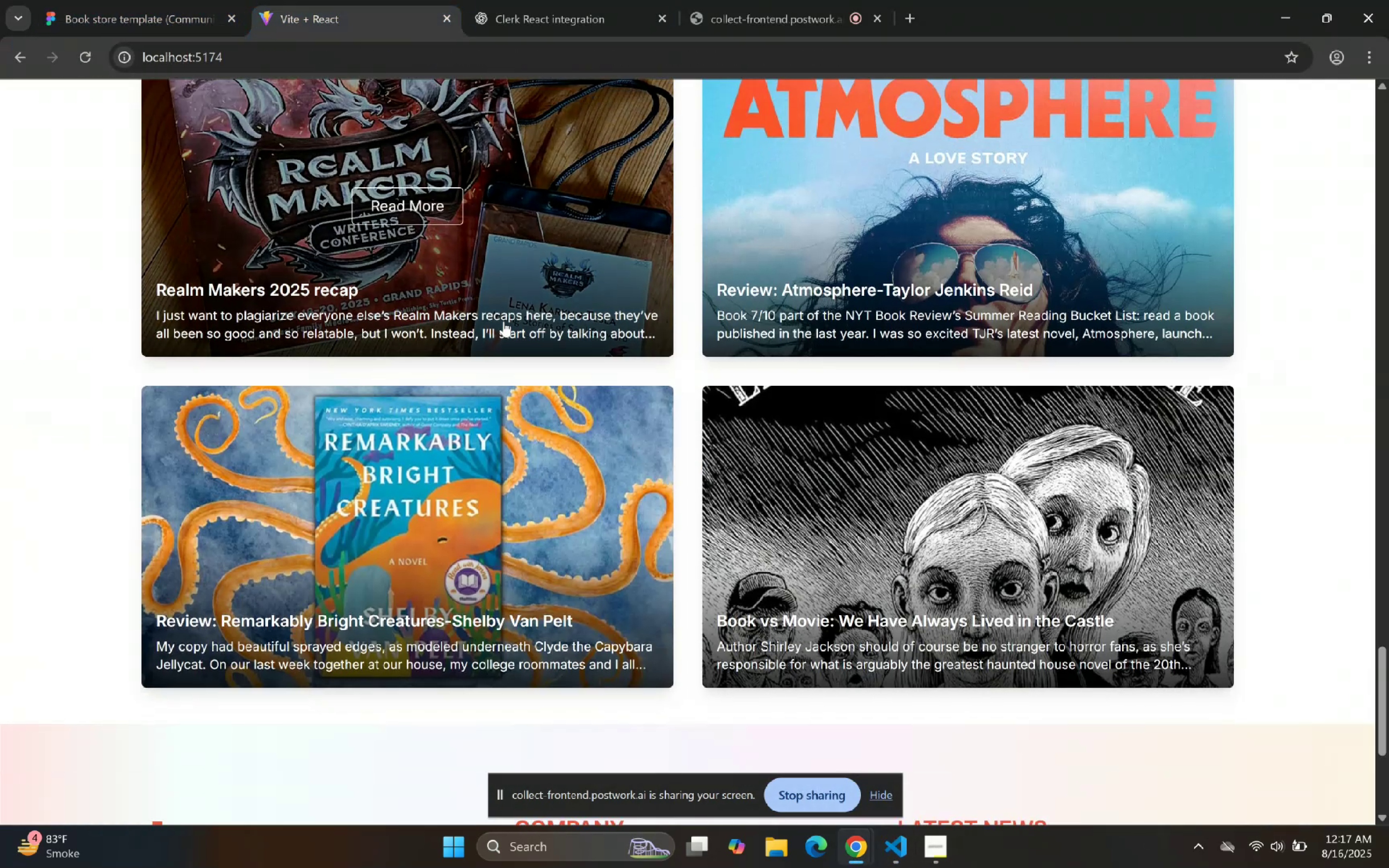 
scroll: coordinate [486, 284], scroll_direction: up, amount: 10.0
 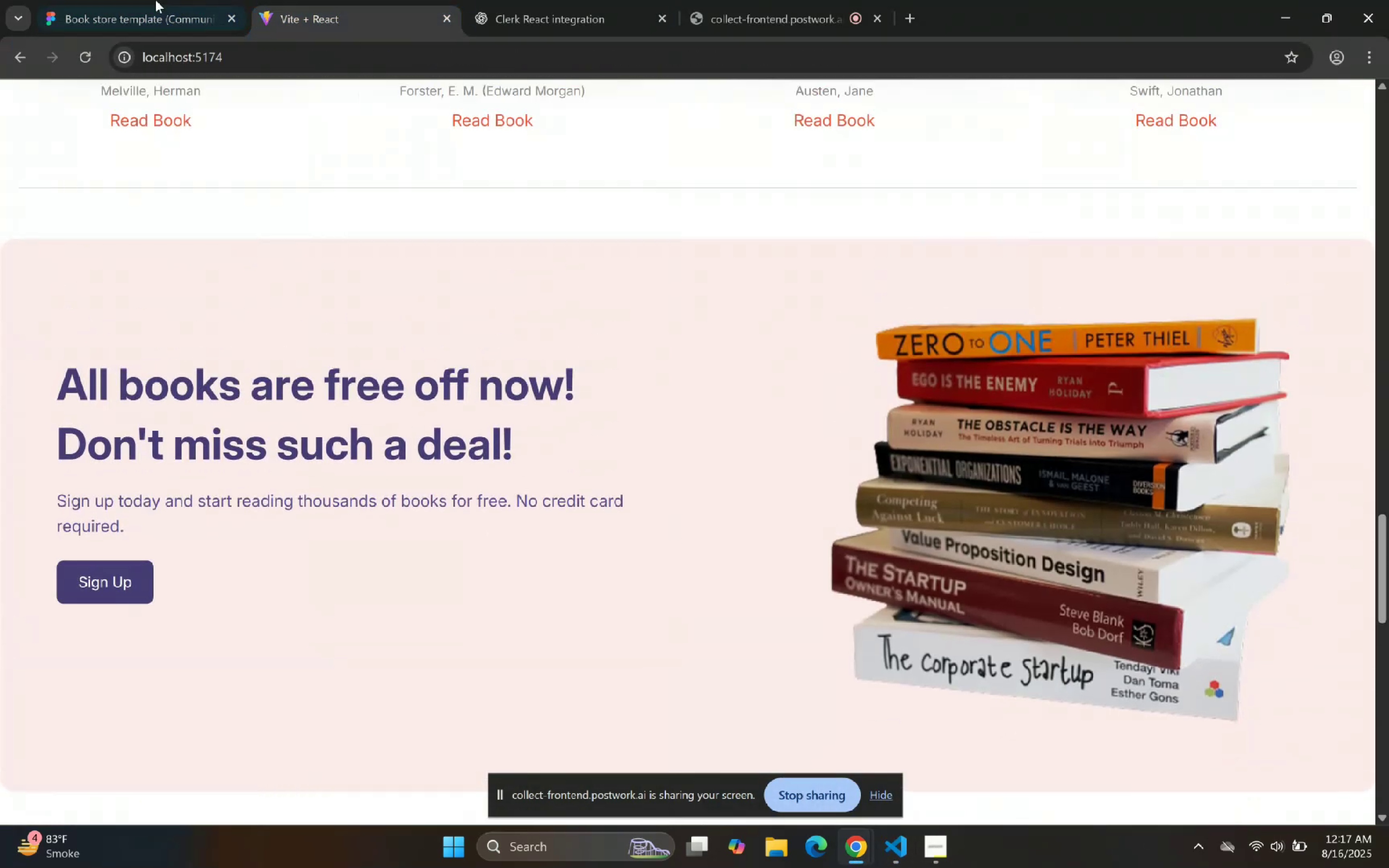 
left_click([131, 0])
 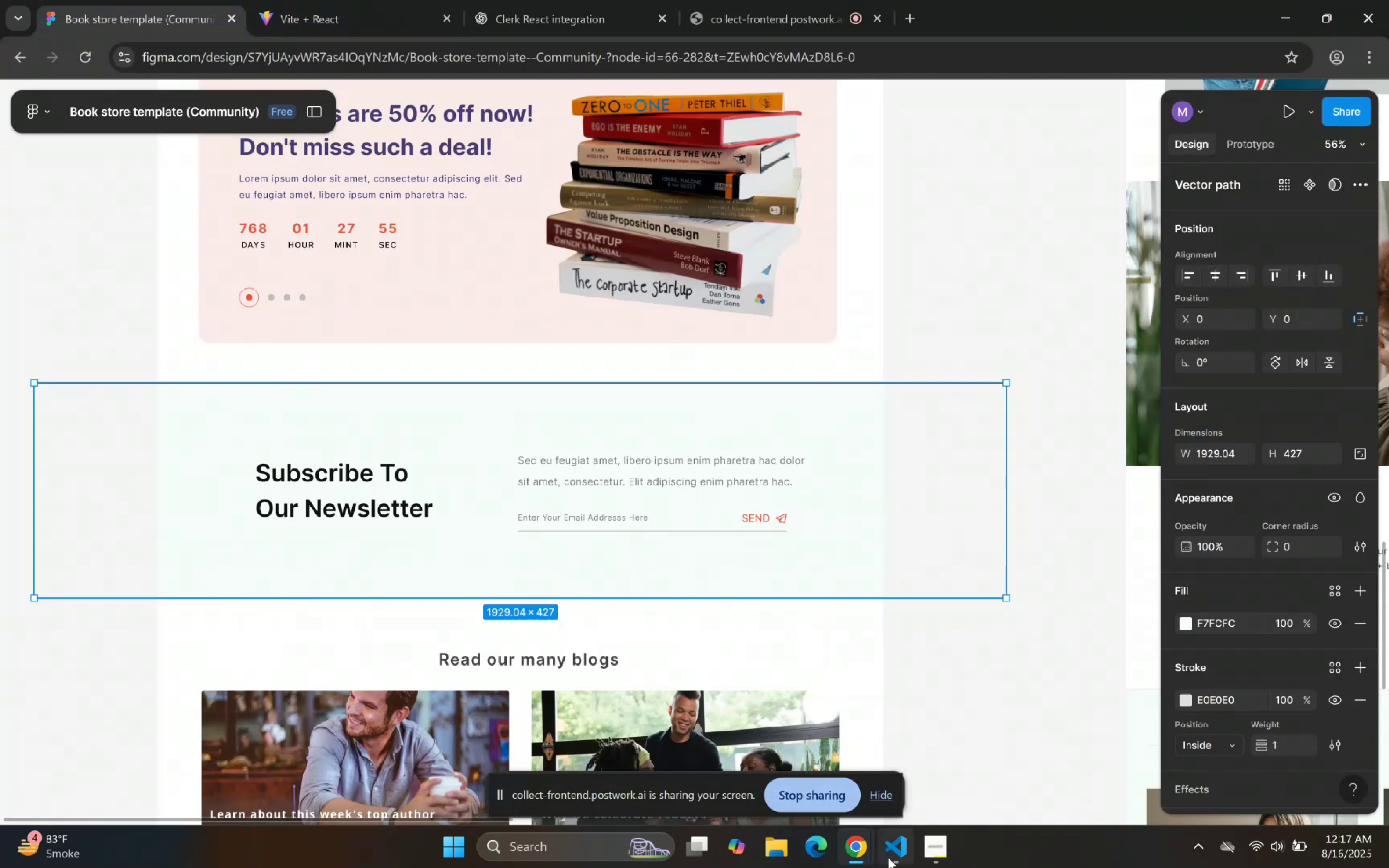 
left_click([890, 858])
 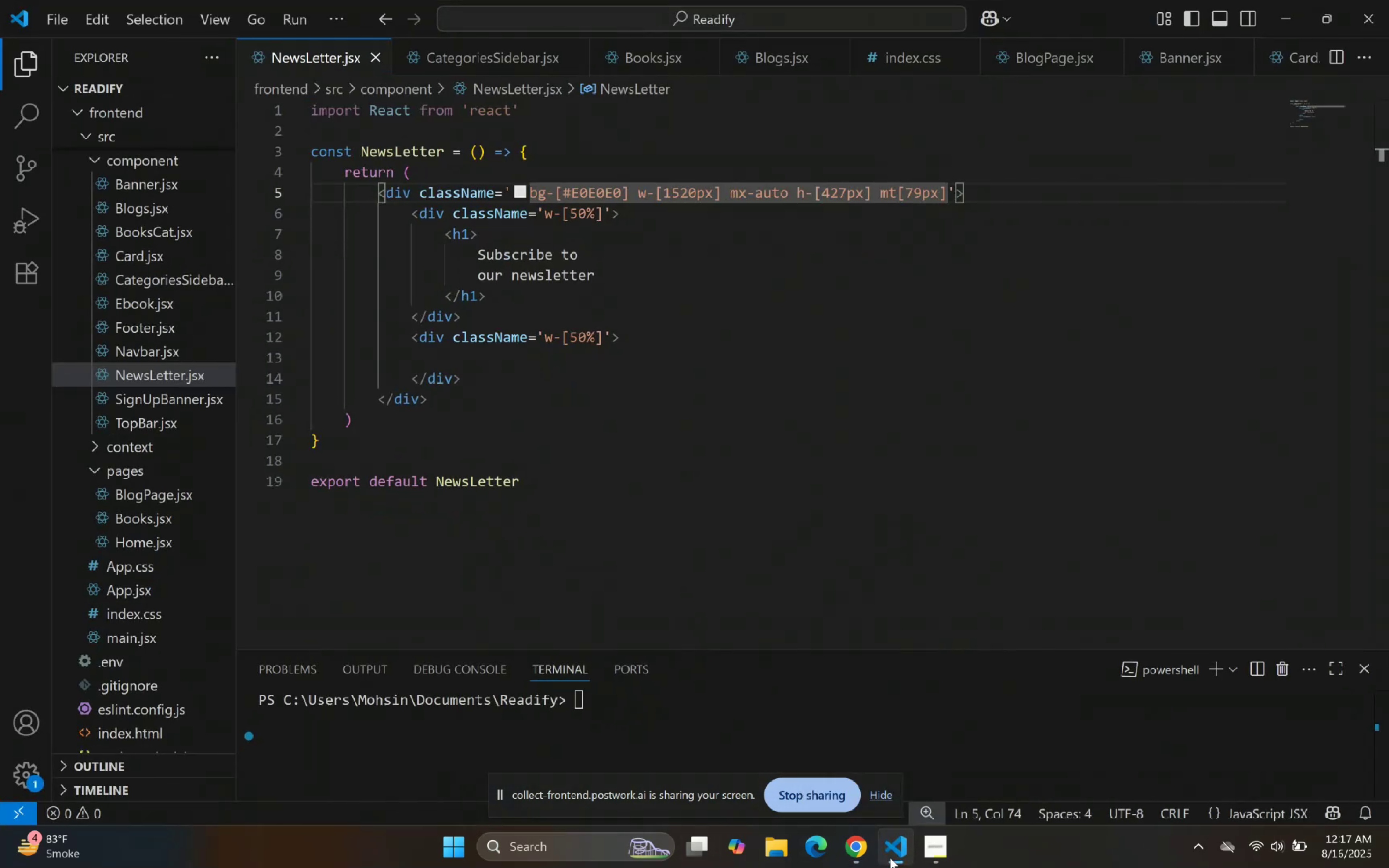 
left_click([835, 463])
 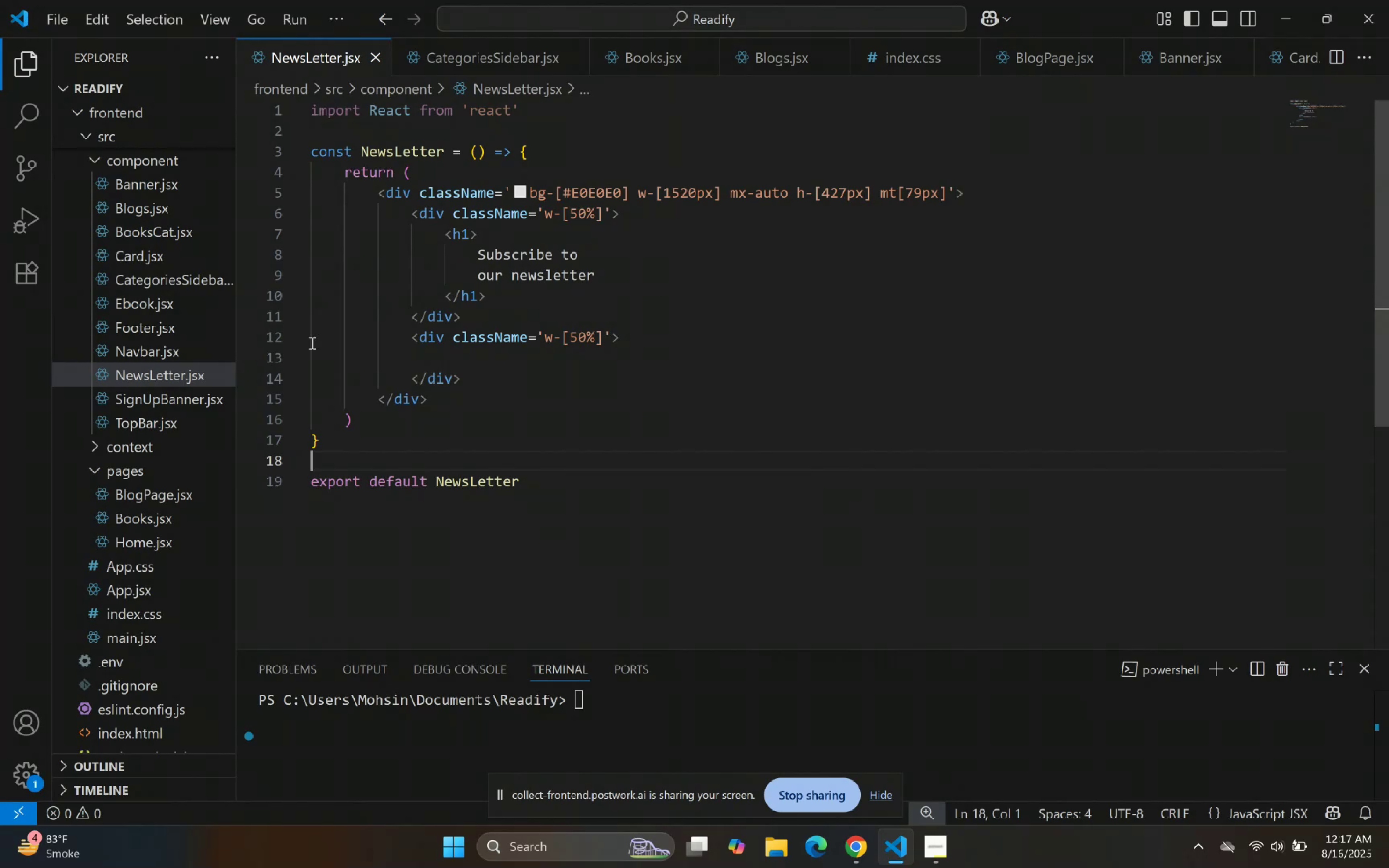 
mouse_move([149, 610])
 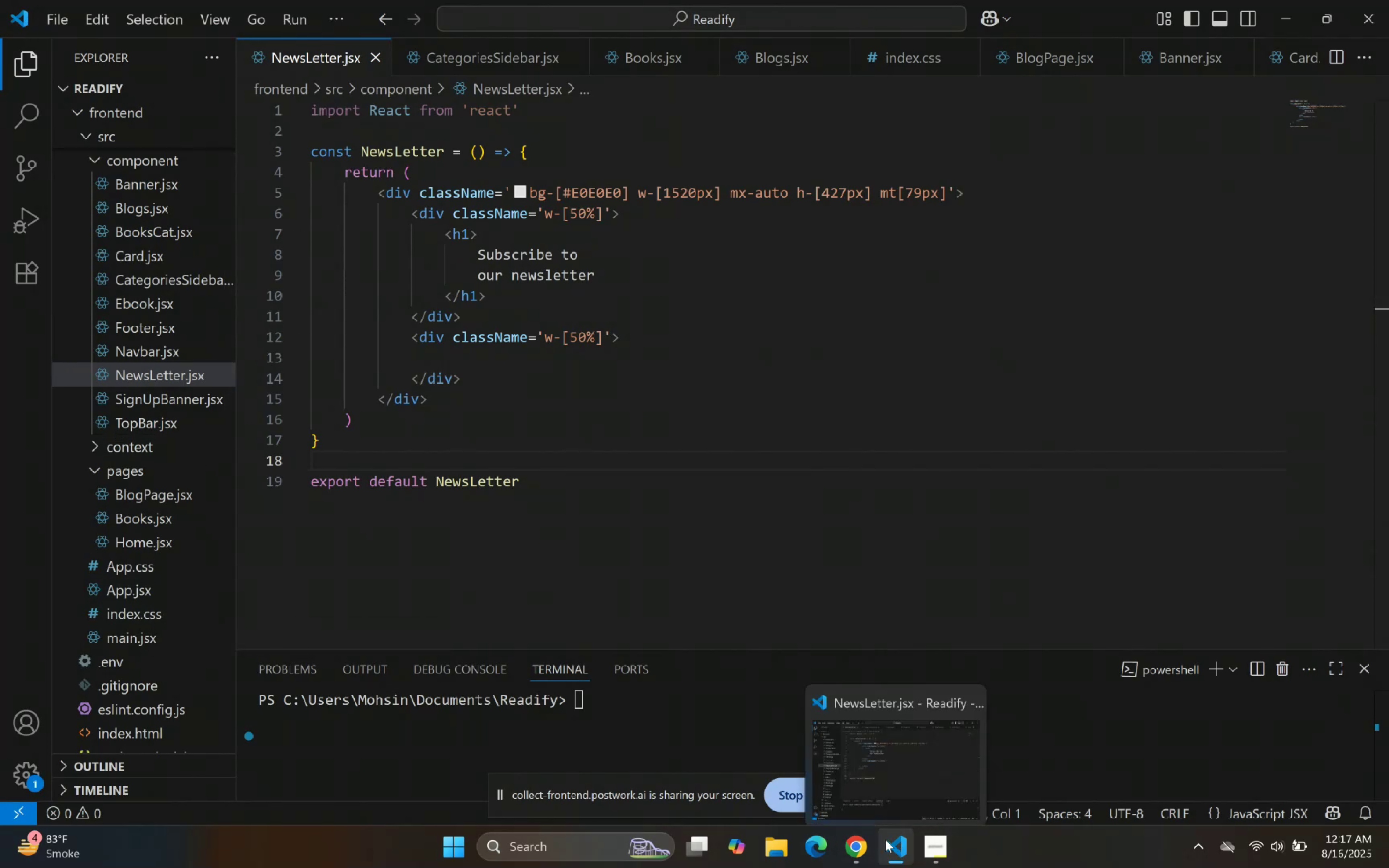 
left_click([650, 697])
 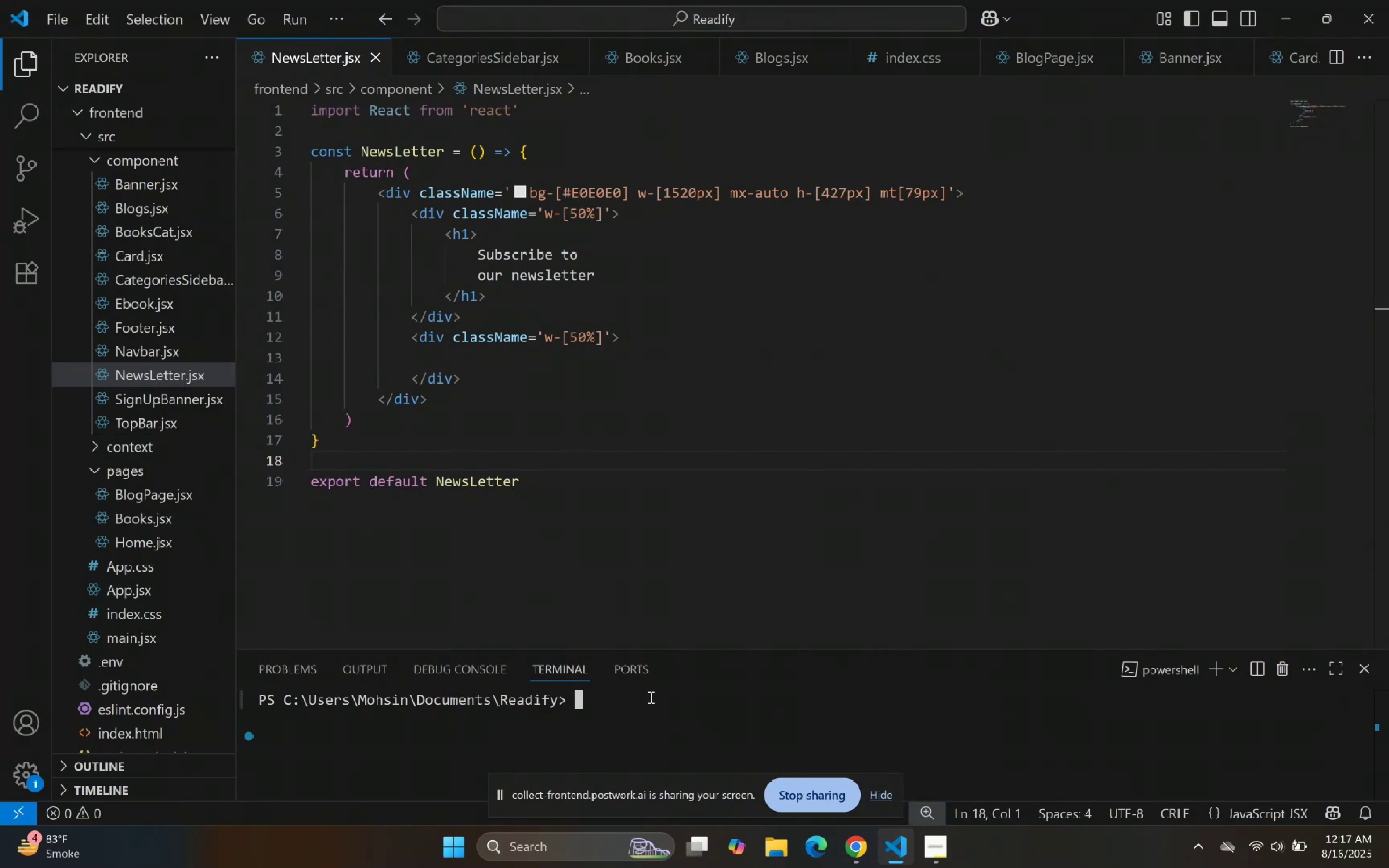 
type(cd f)
key(Tab)
 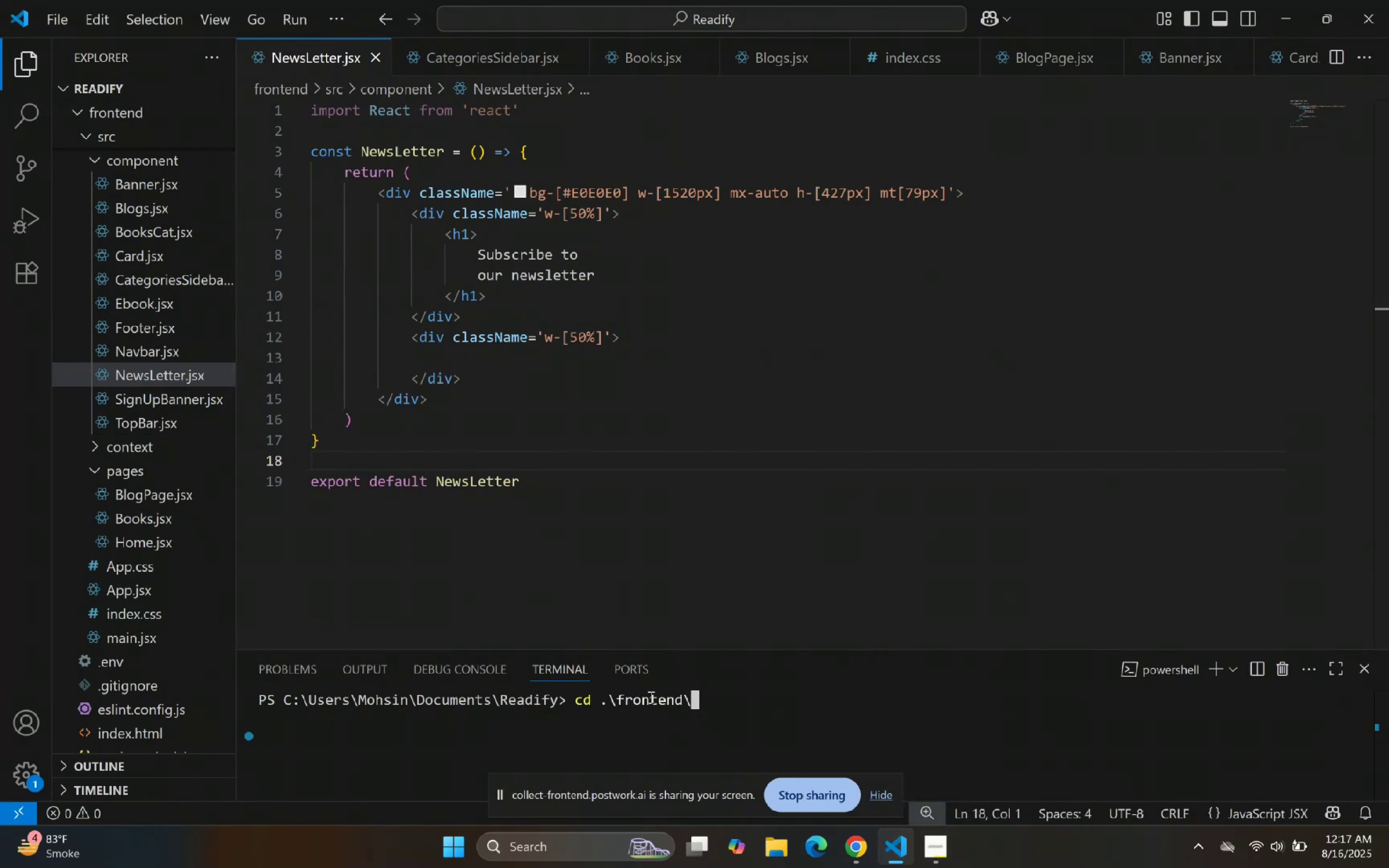 
key(Enter)
 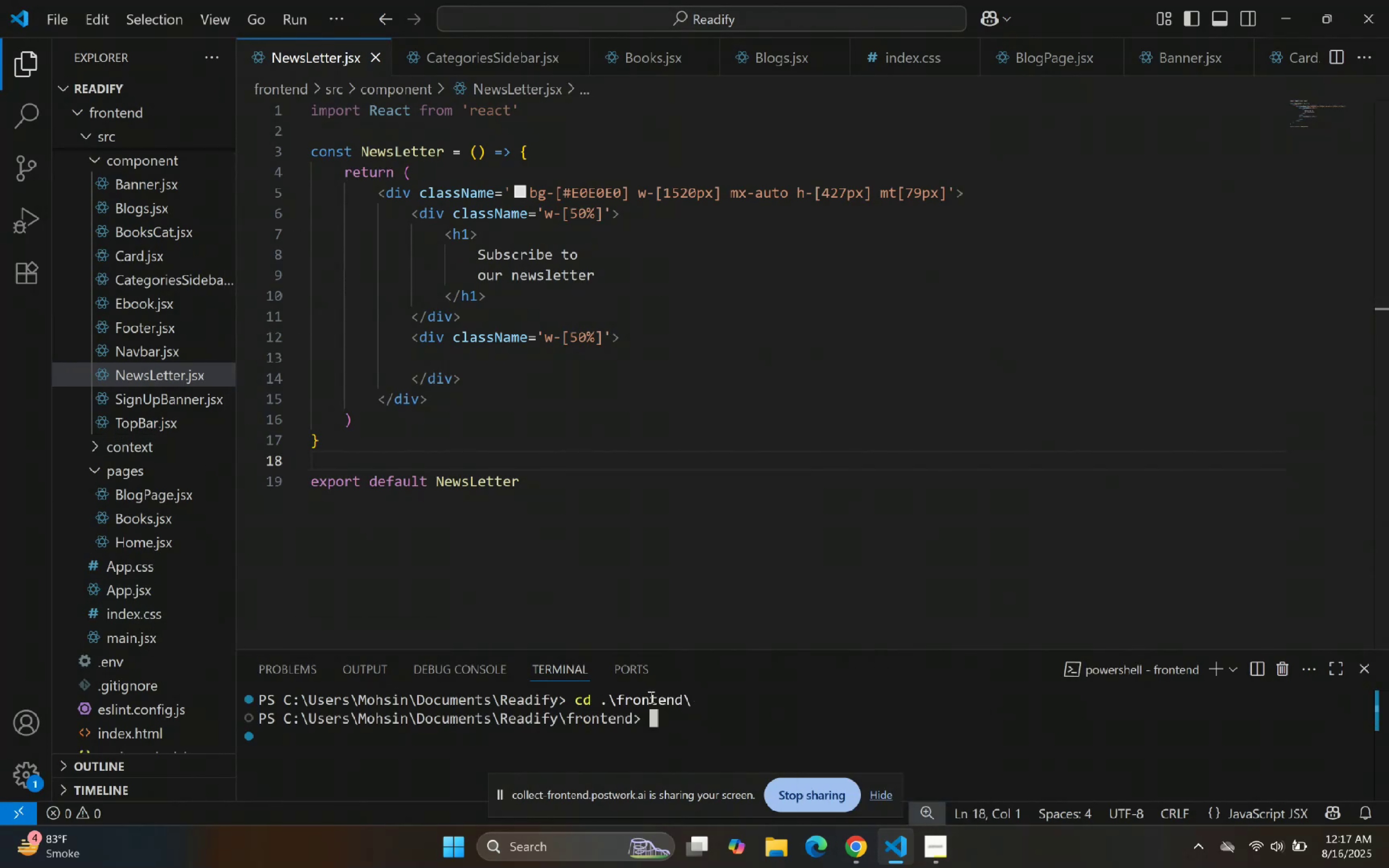 
type(npm run dev)
 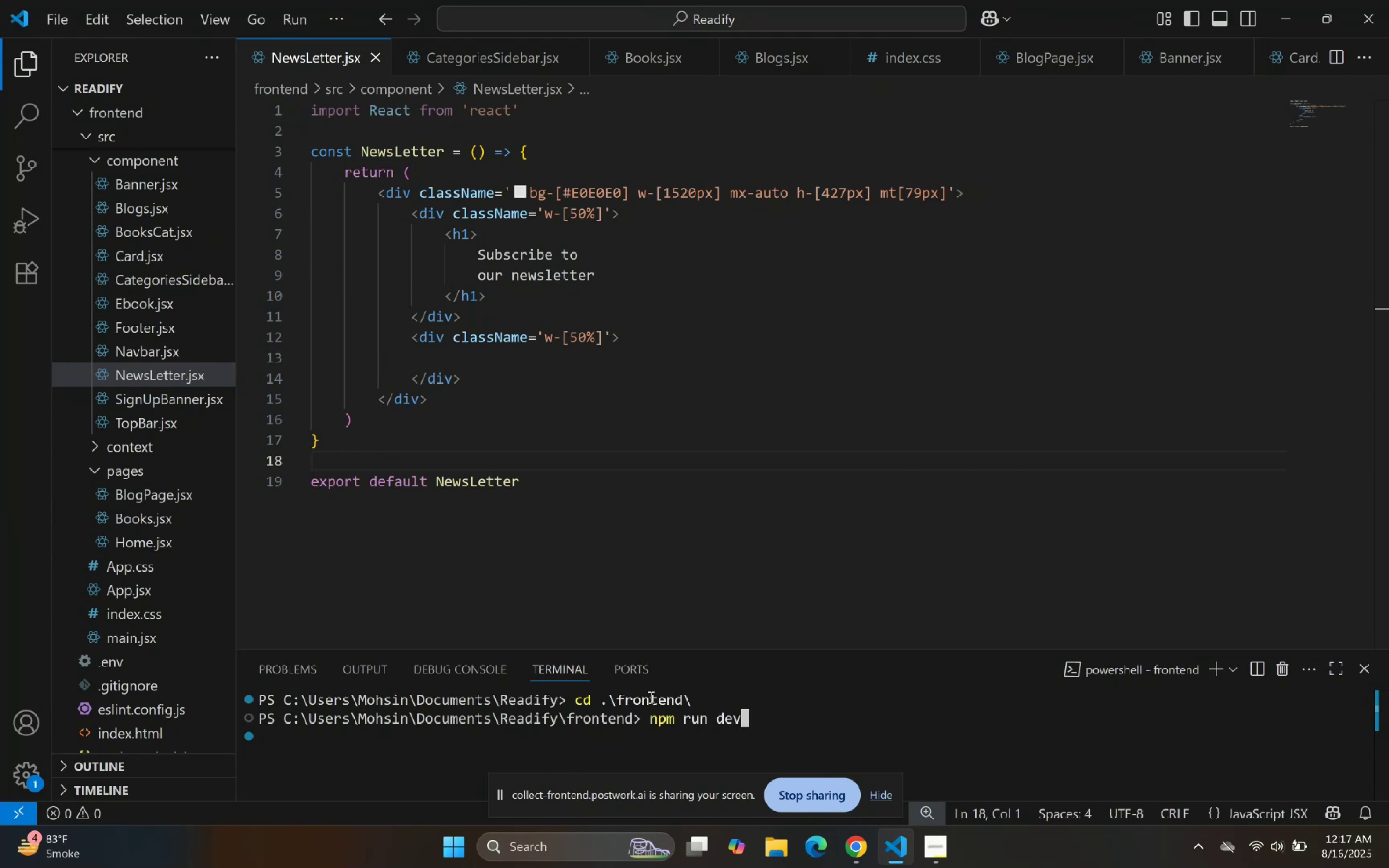 
key(Enter)
 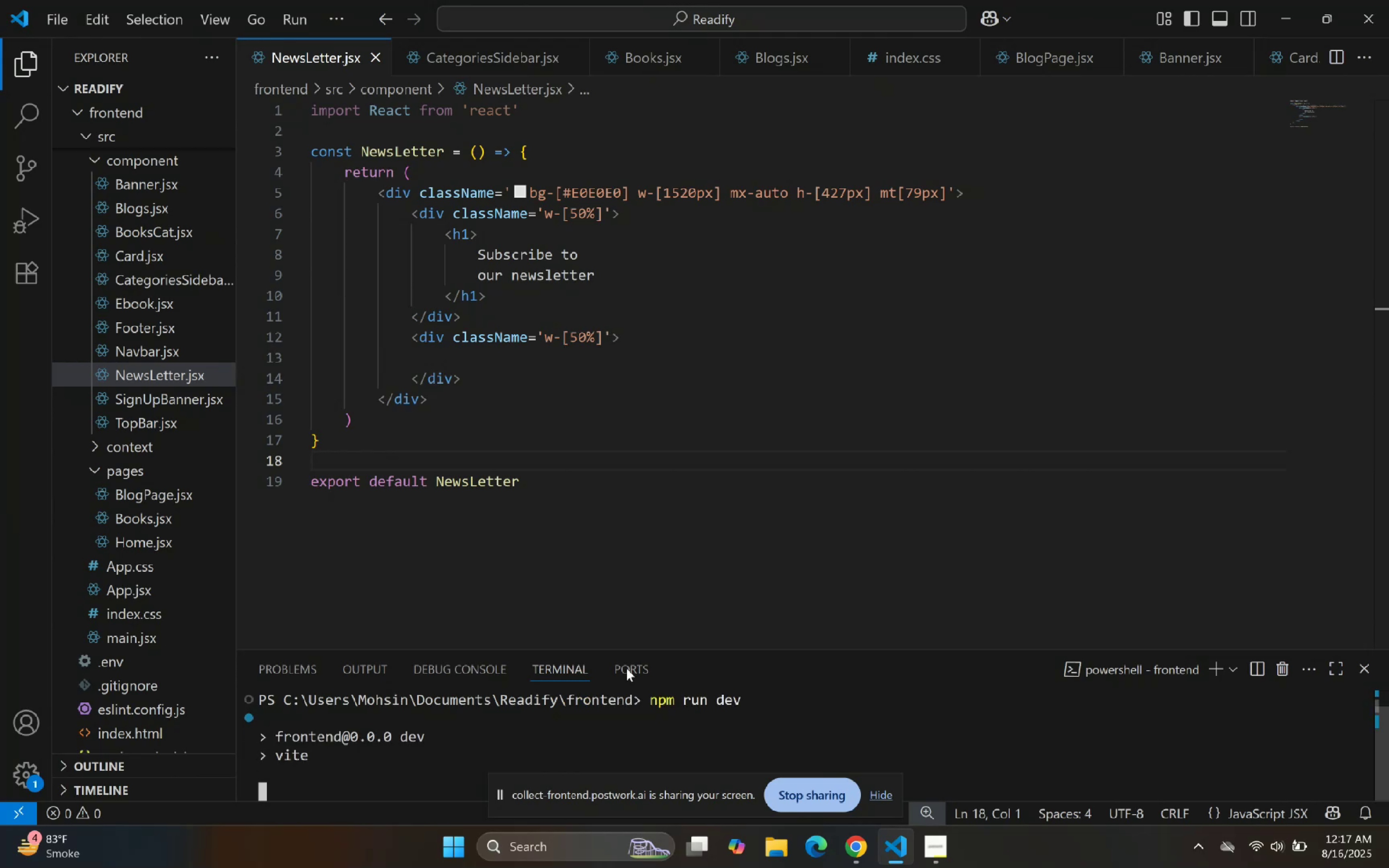 
hold_key(key=ControlLeft, duration=1.5)
 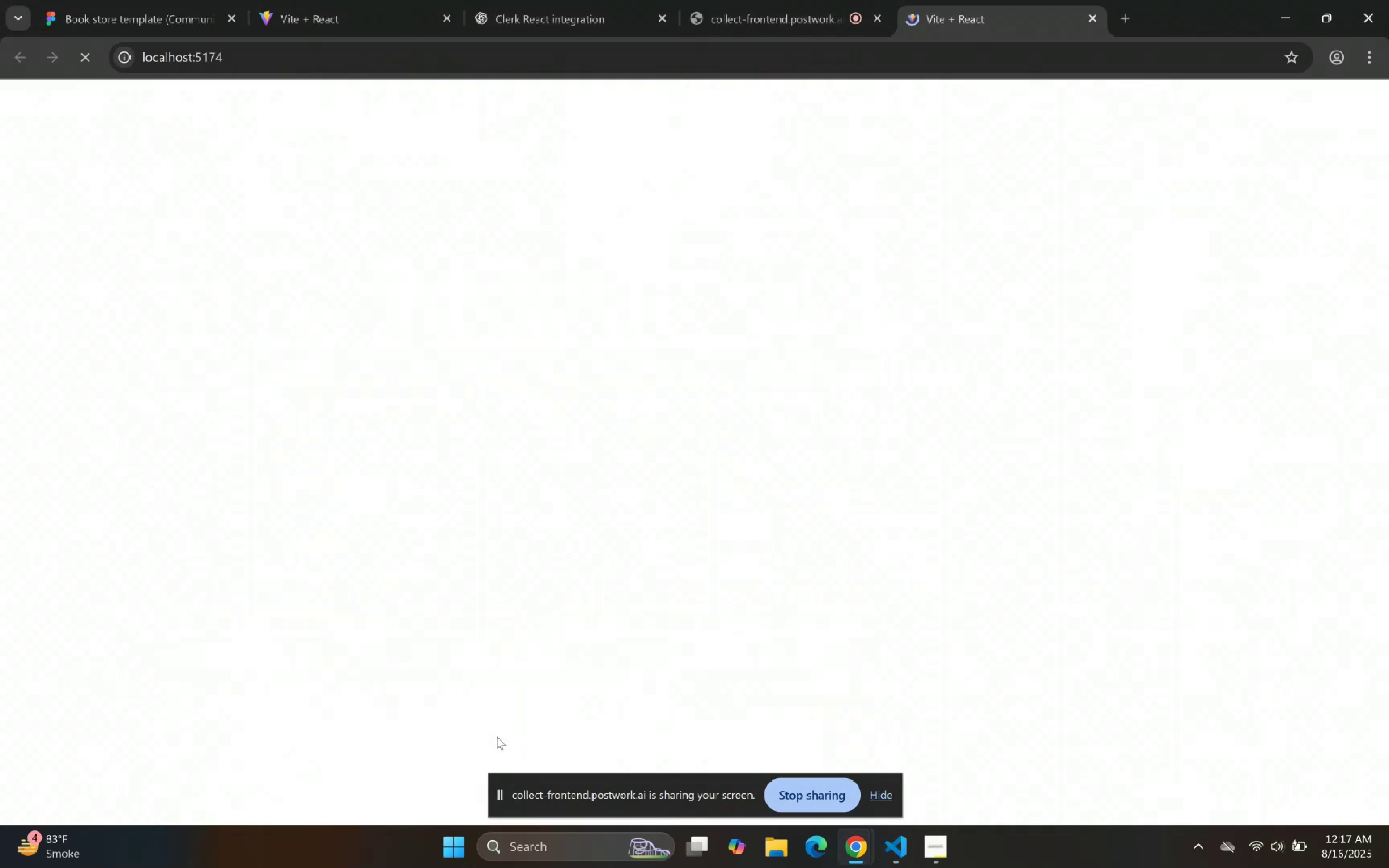 
key(Control+ControlLeft)
 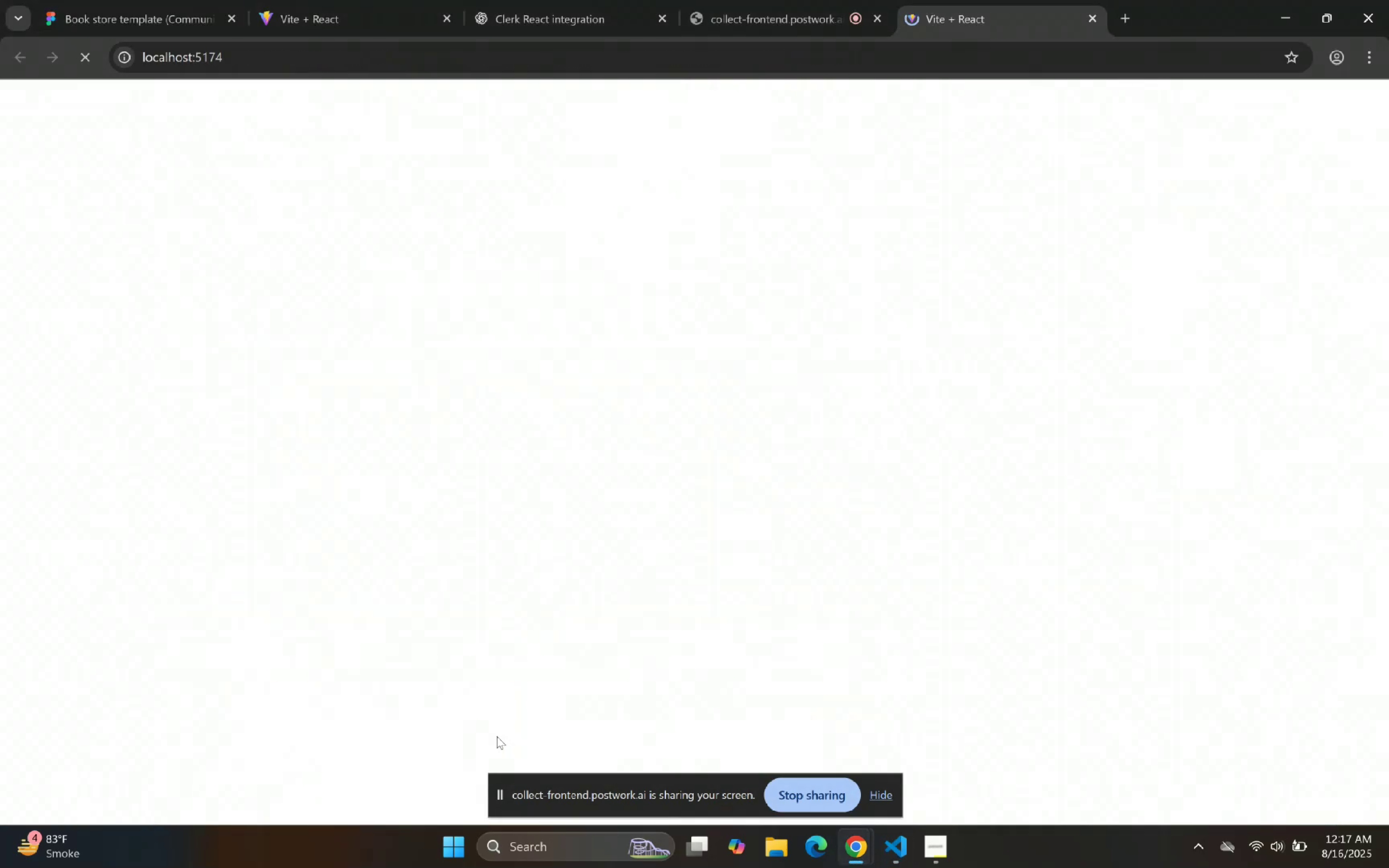 
key(Control+ControlLeft)
 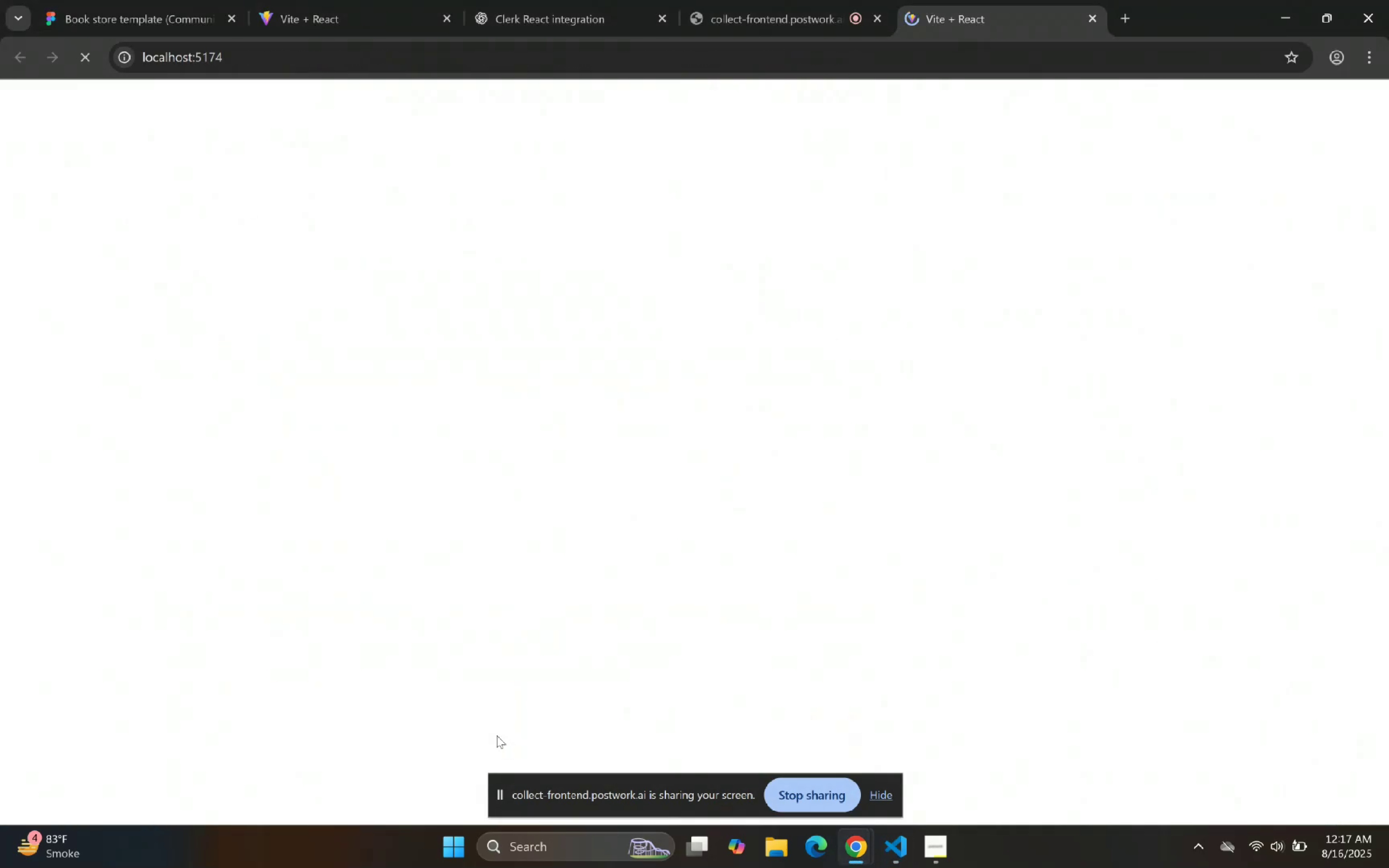 
key(Control+ControlLeft)
 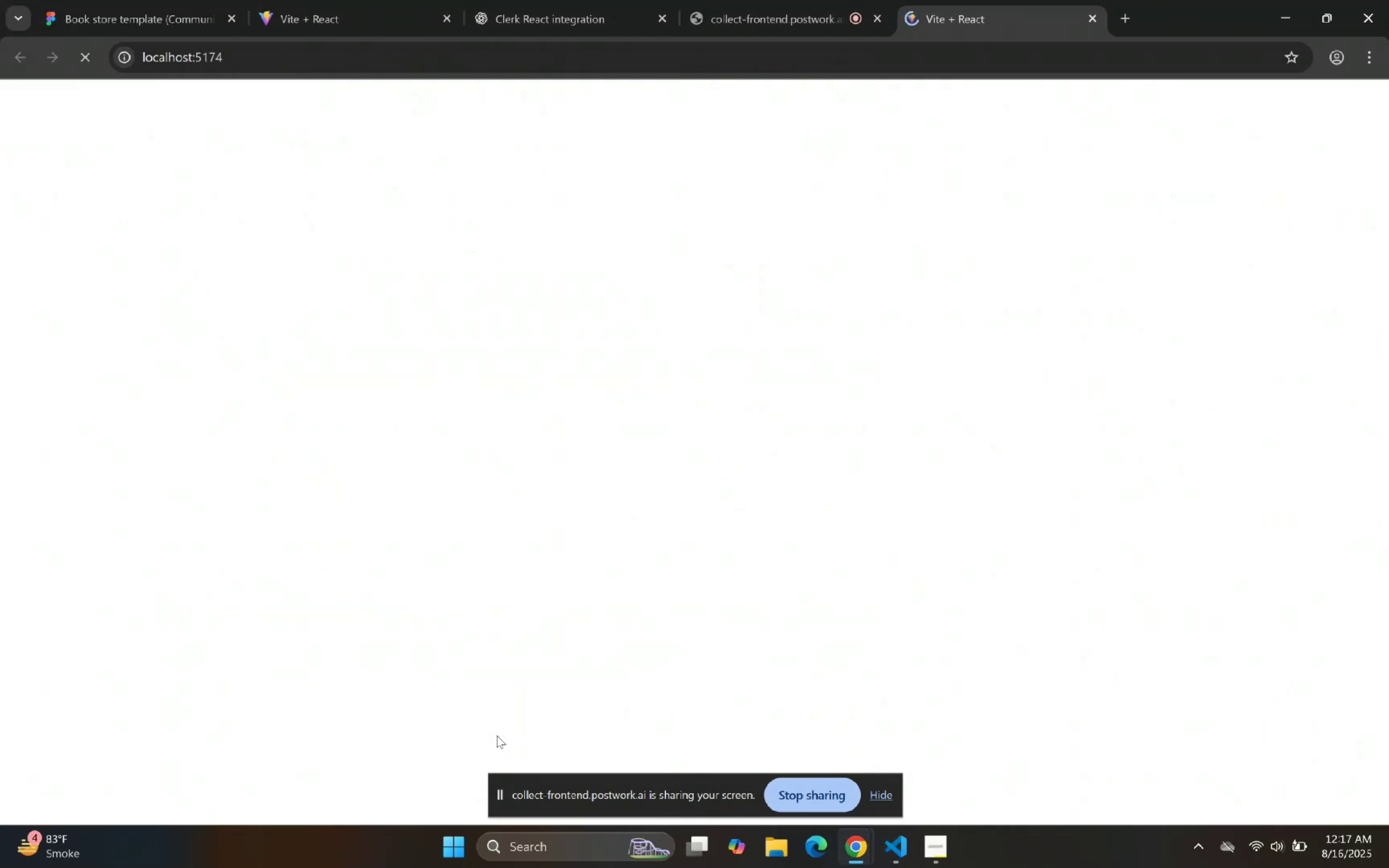 
key(Control+ControlLeft)
 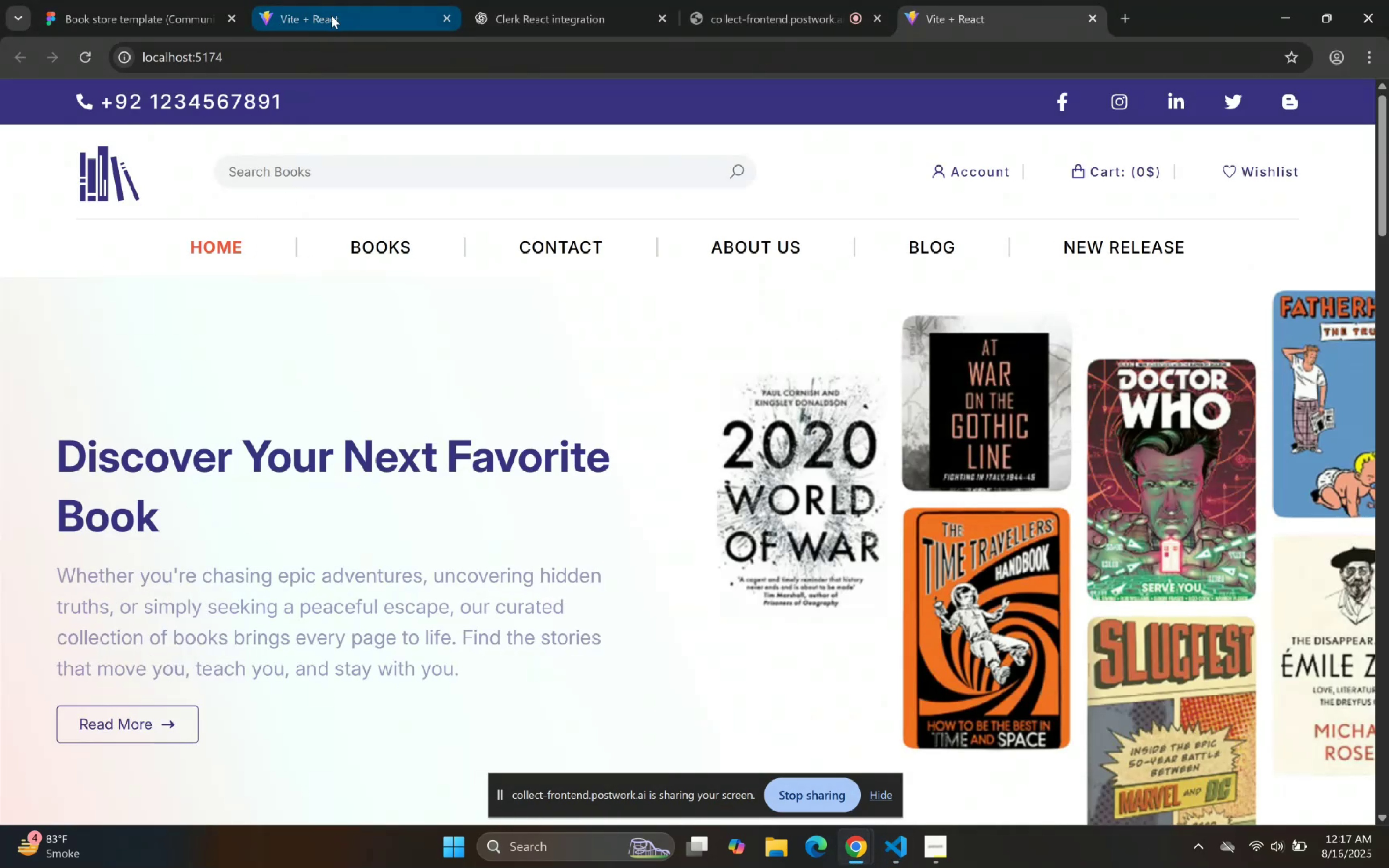 
left_click([443, 18])
 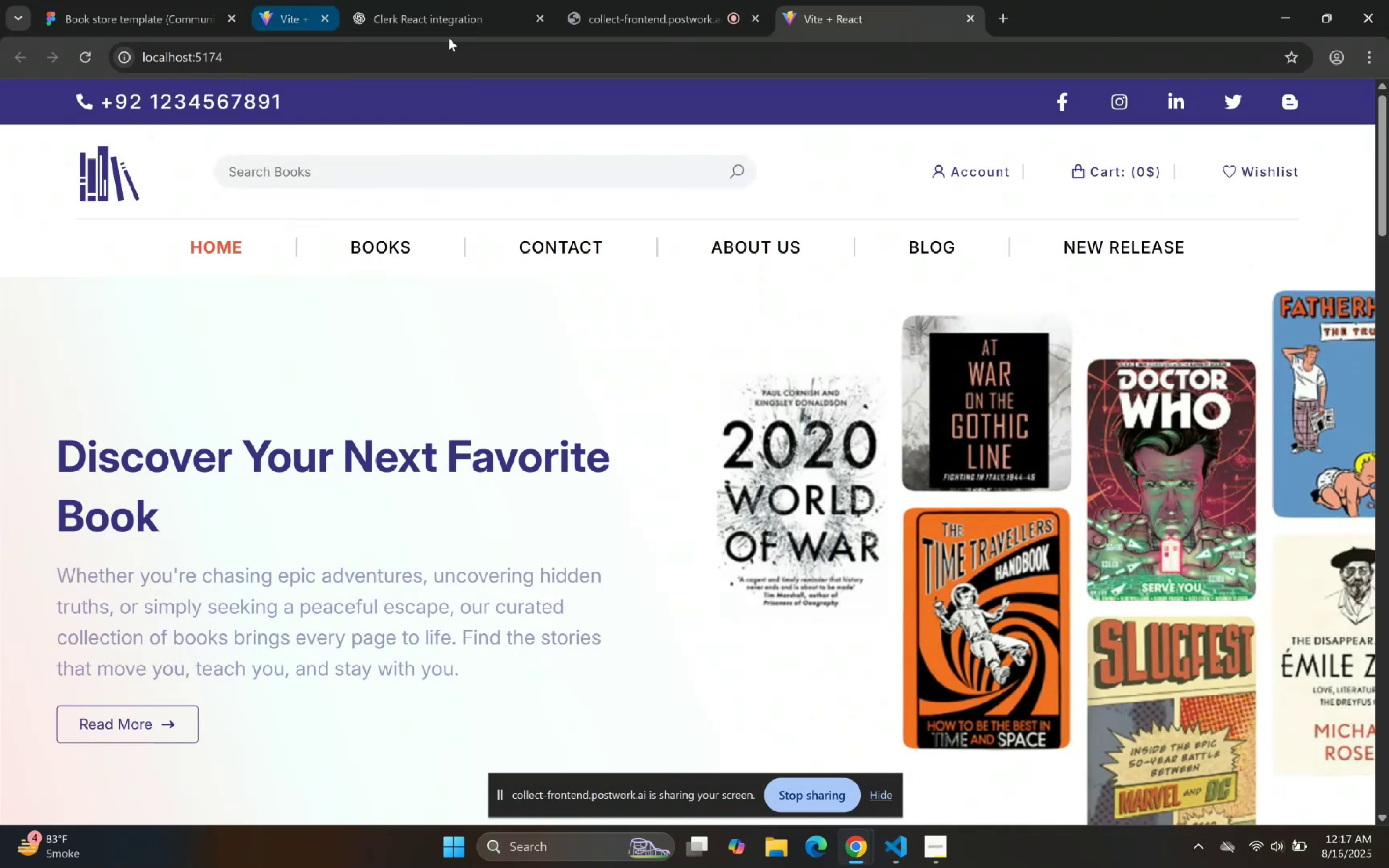 
scroll: coordinate [532, 345], scroll_direction: down, amount: 32.0
 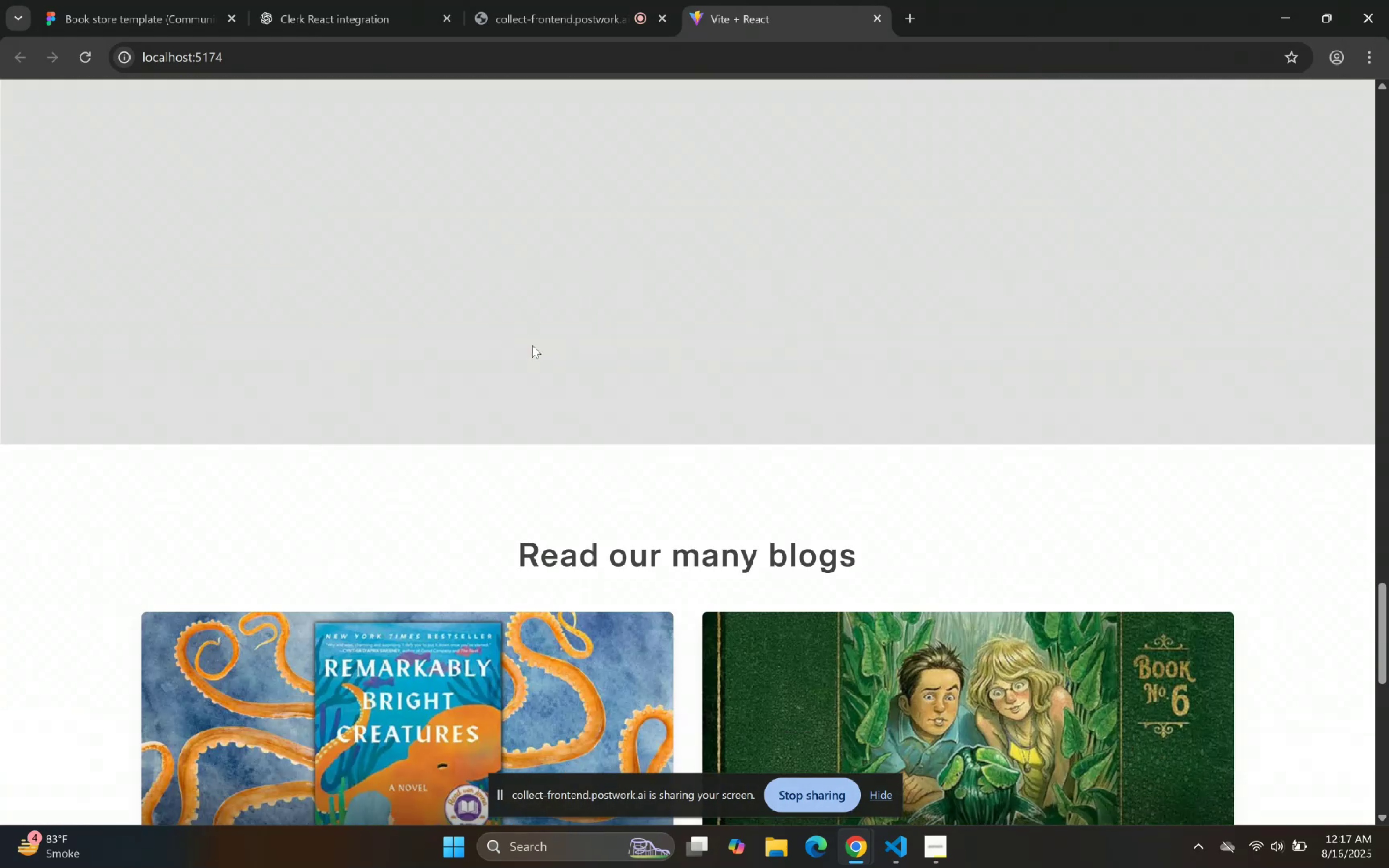 
scroll: coordinate [514, 316], scroll_direction: up, amount: 2.0
 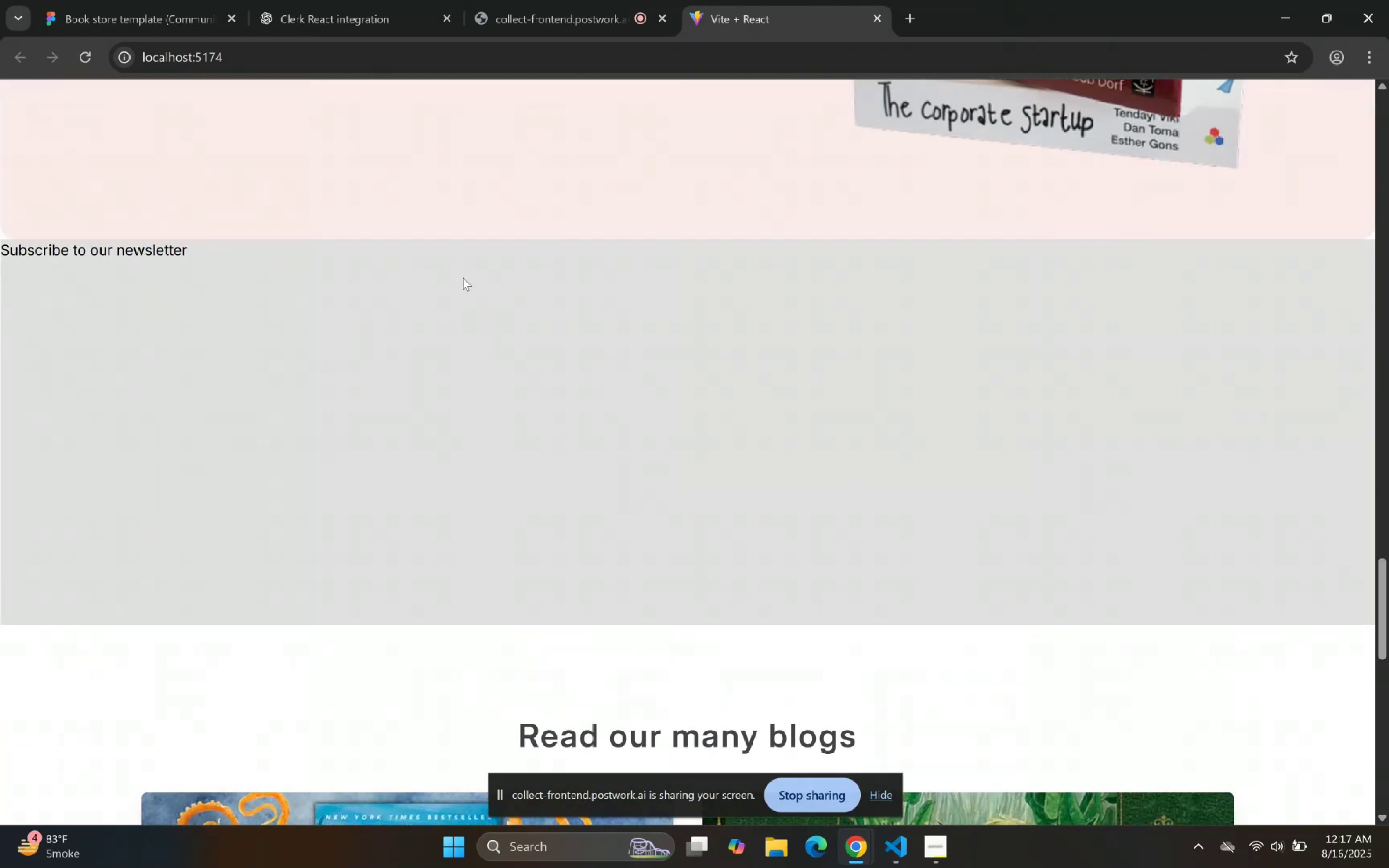 
left_click([150, 0])
 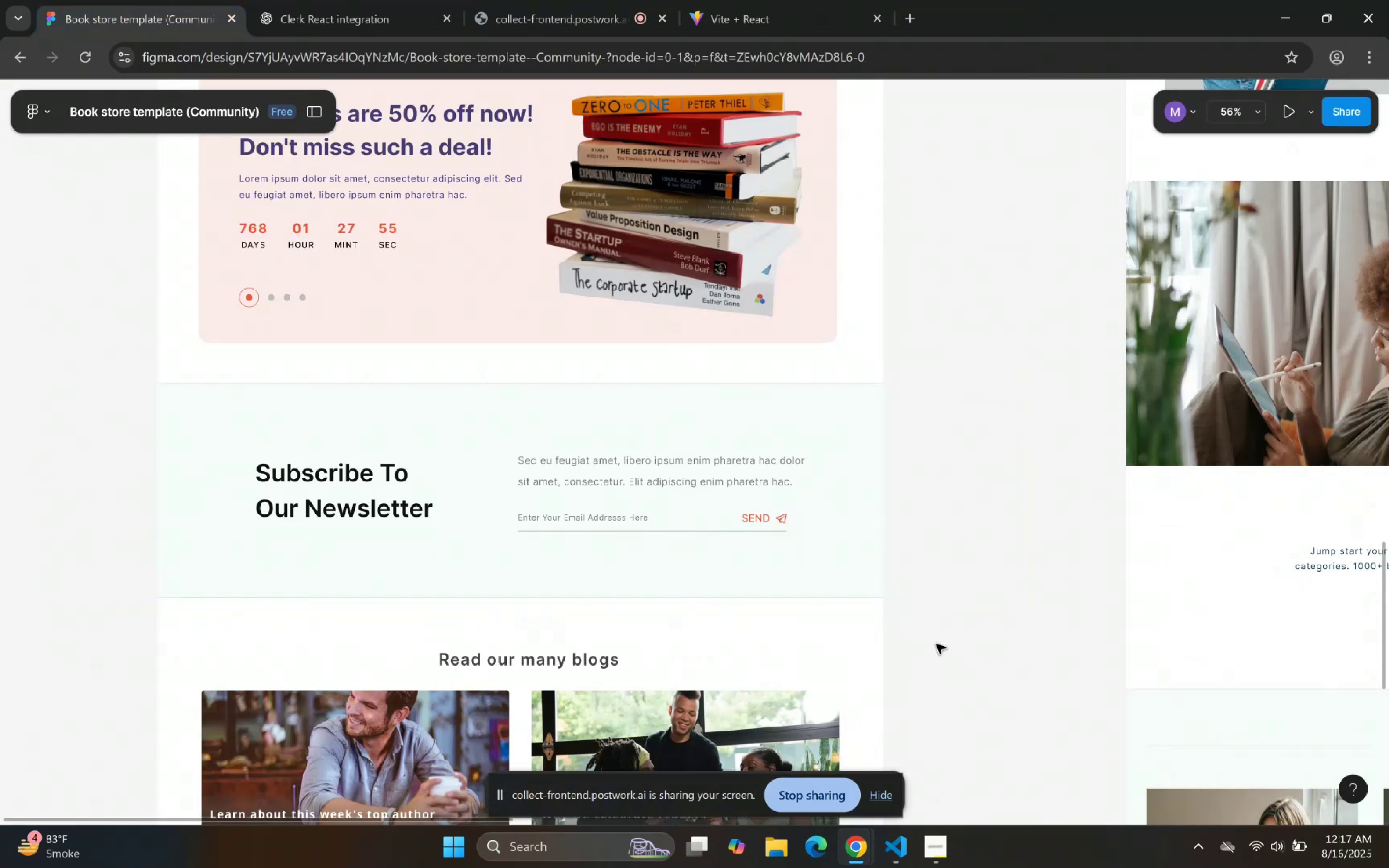 
double_click([857, 488])
 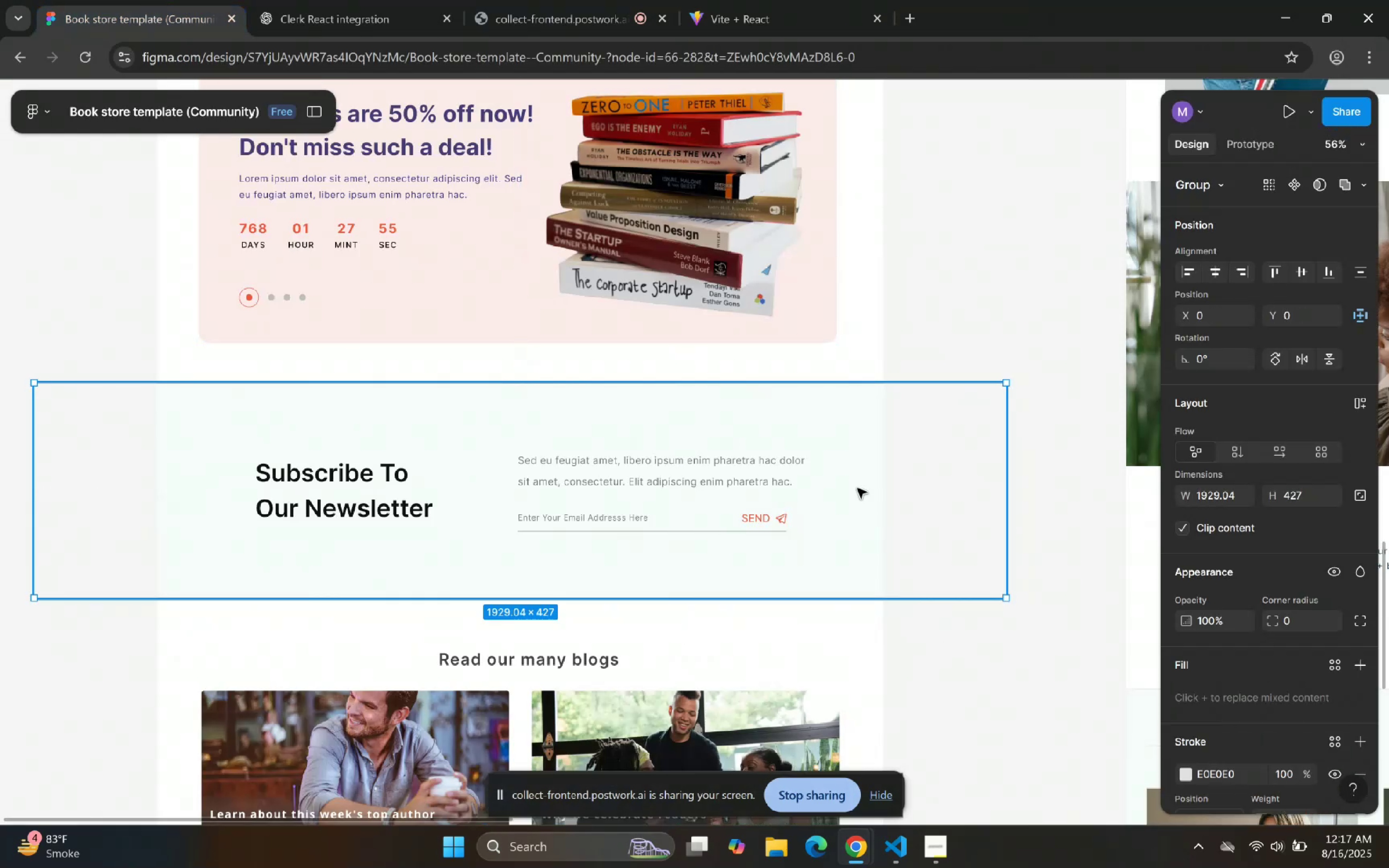 
triple_click([857, 488])
 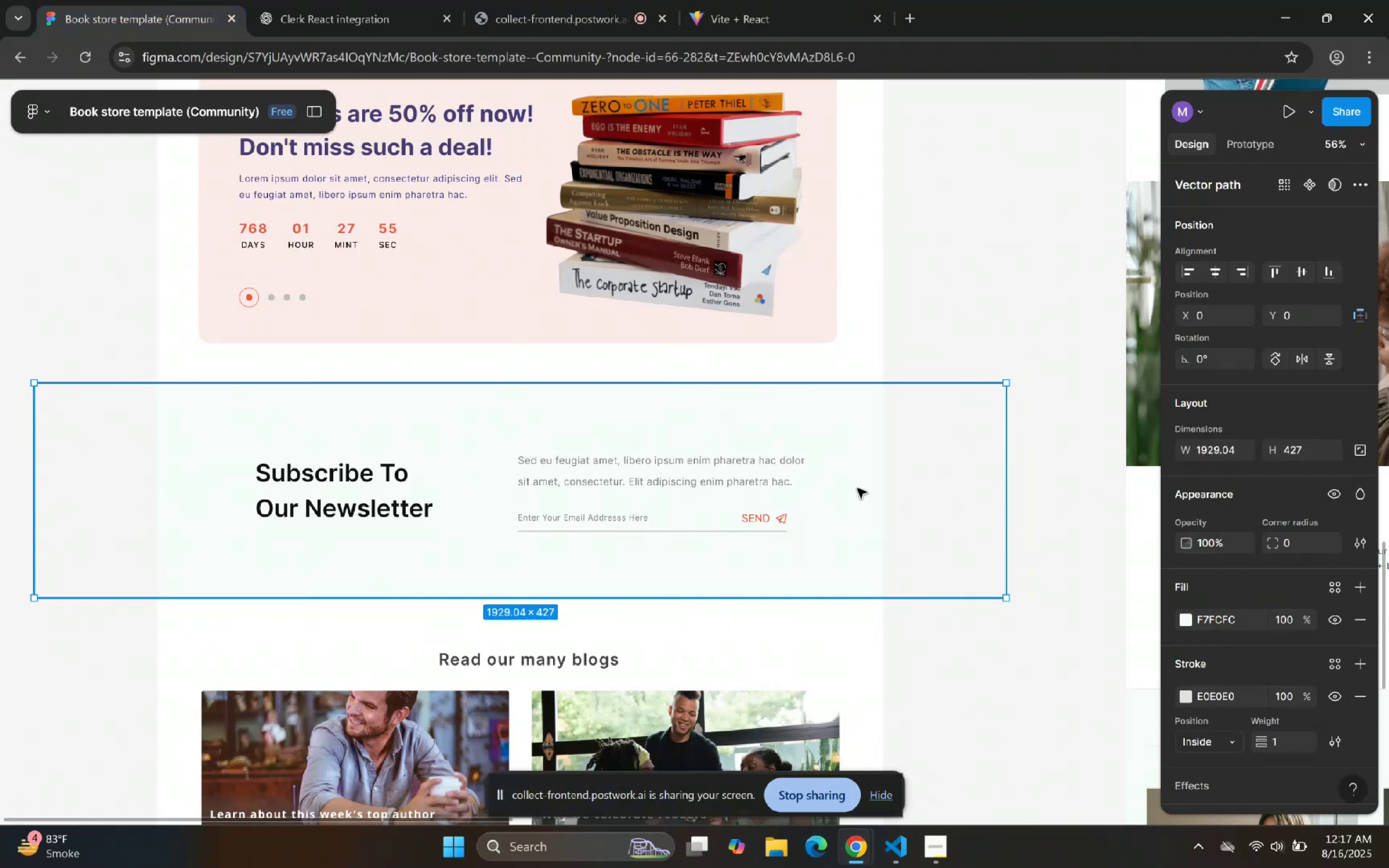 
triple_click([857, 488])
 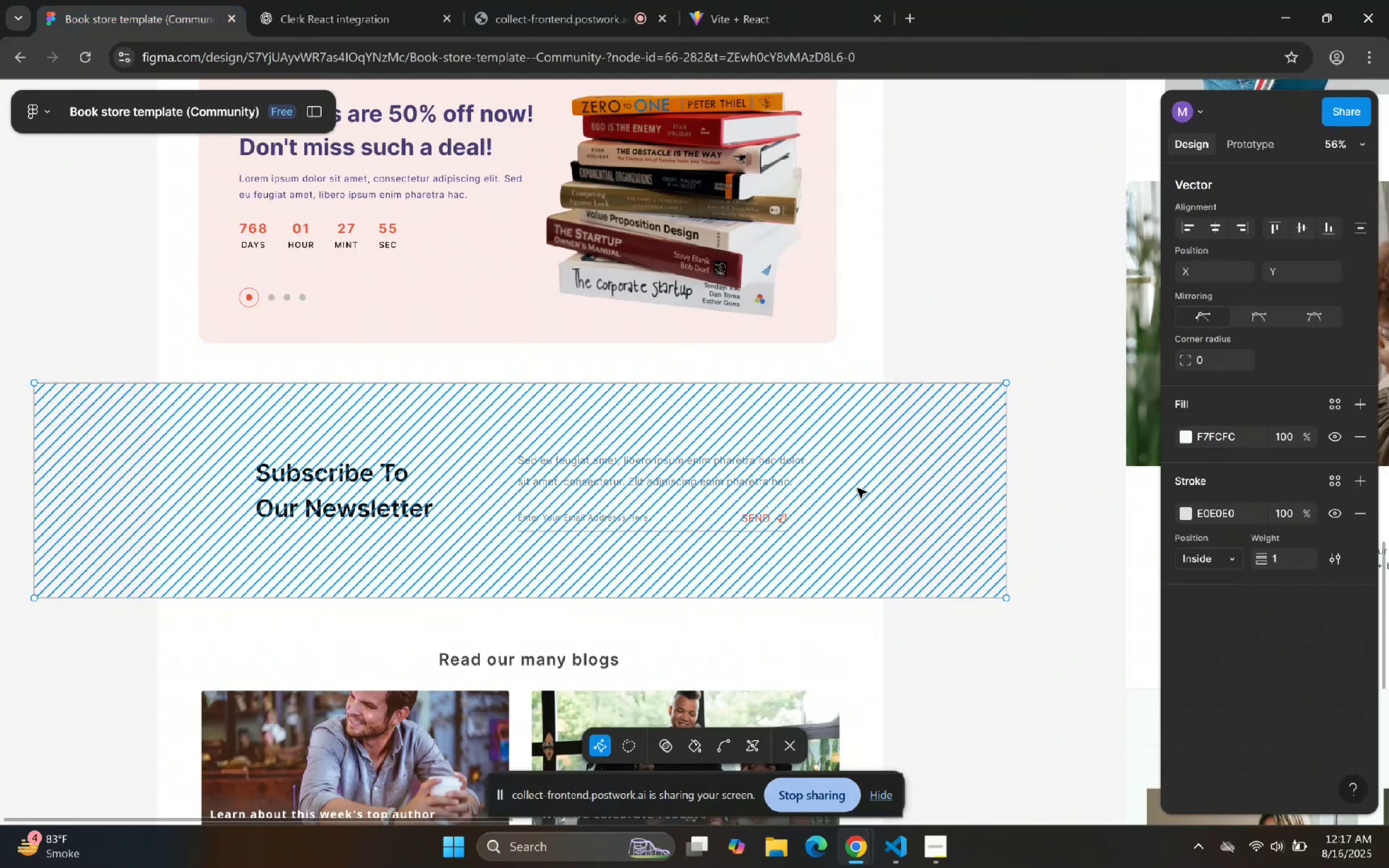 
triple_click([857, 488])
 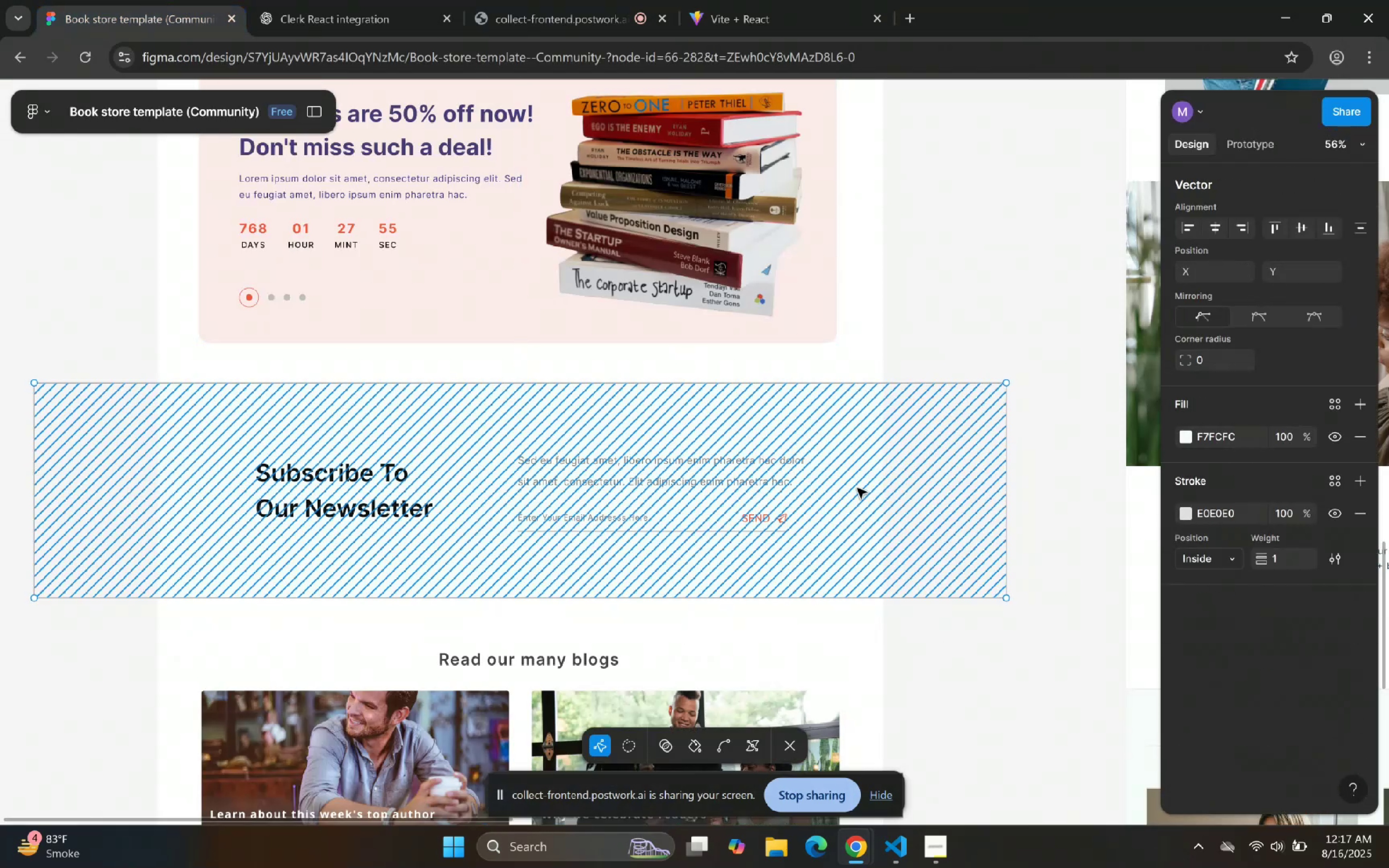 
triple_click([857, 488])
 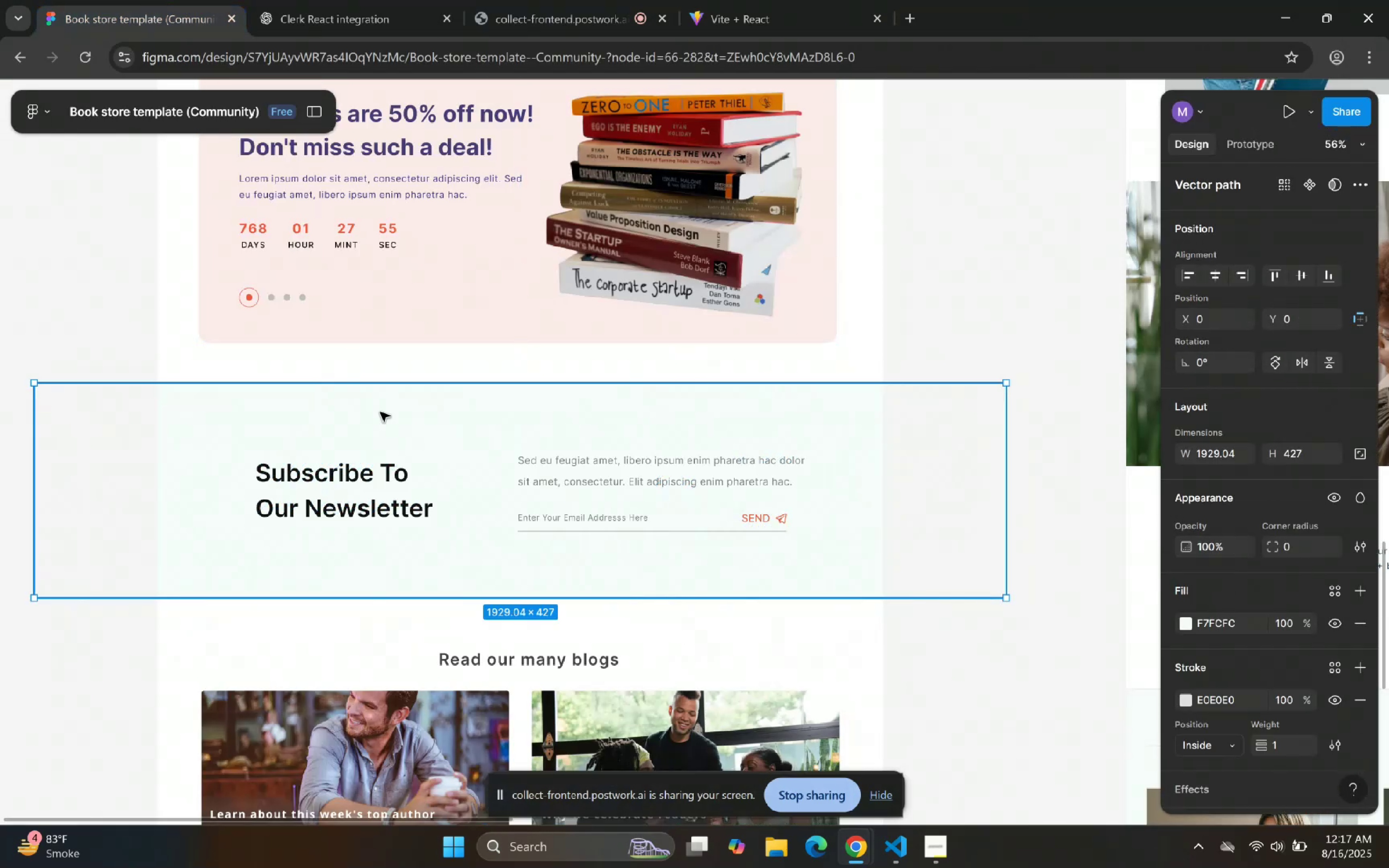 
double_click([425, 485])
 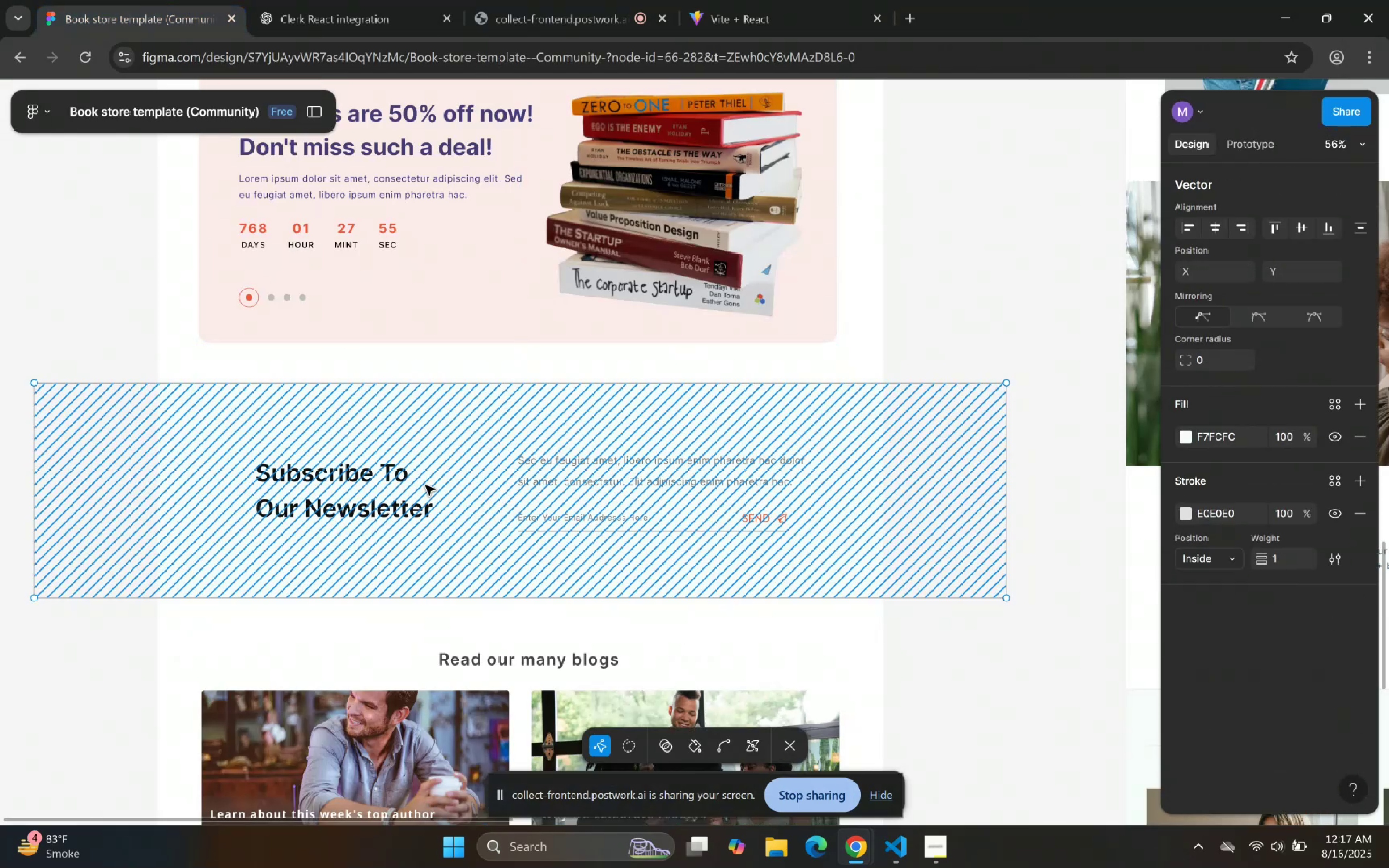 
triple_click([425, 485])
 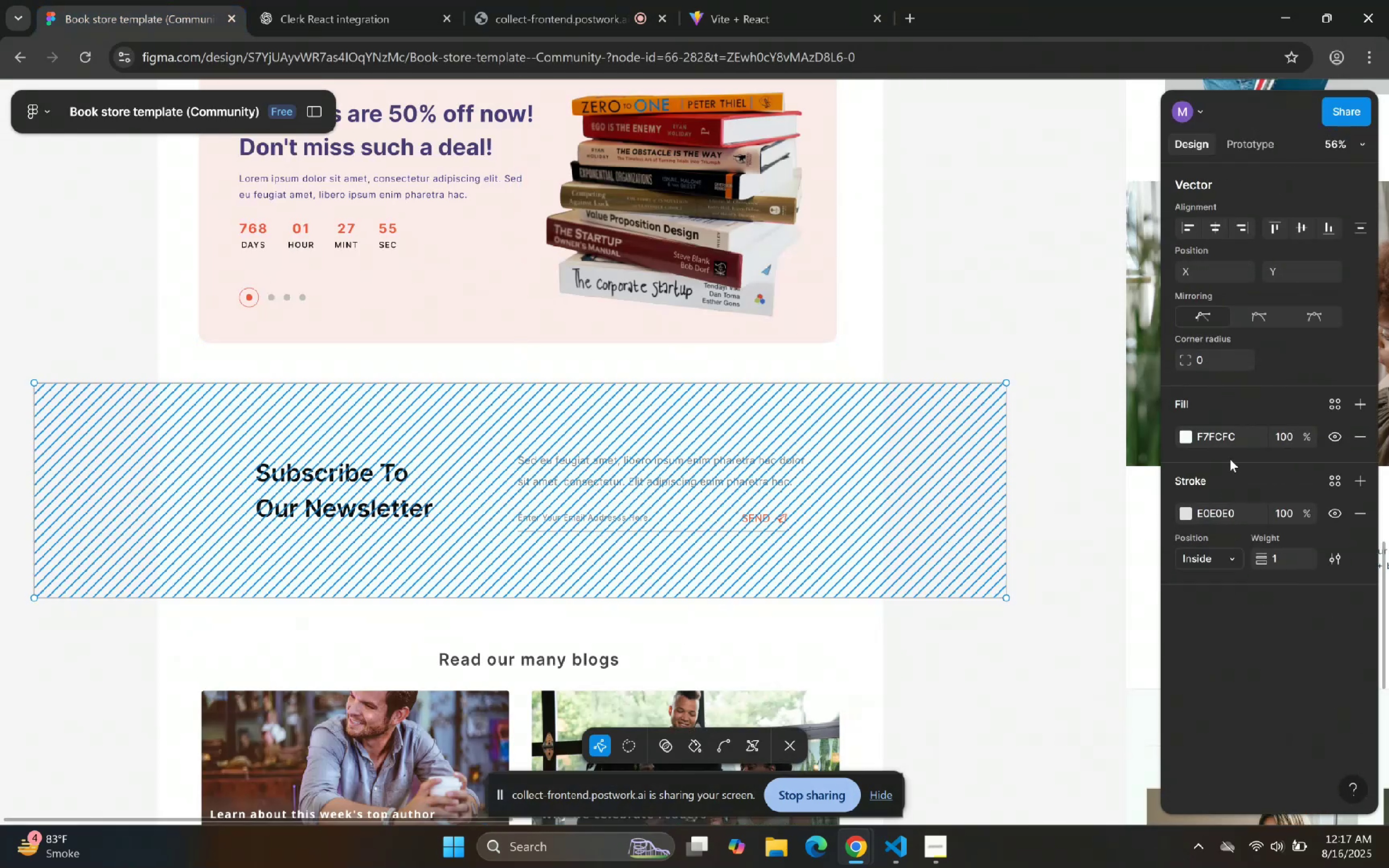 
left_click([1245, 437])
 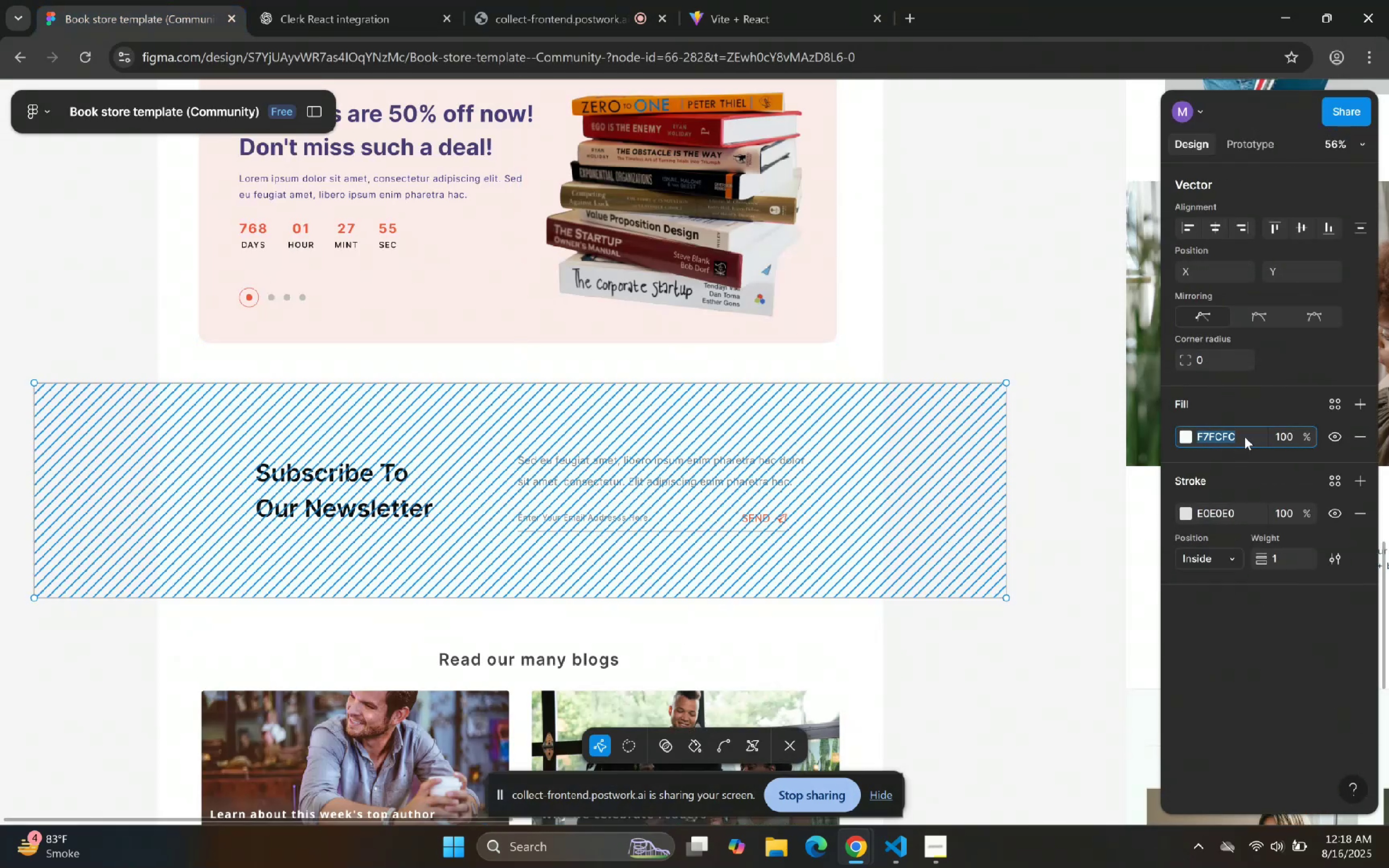 
hold_key(key=ControlLeft, duration=0.45)
 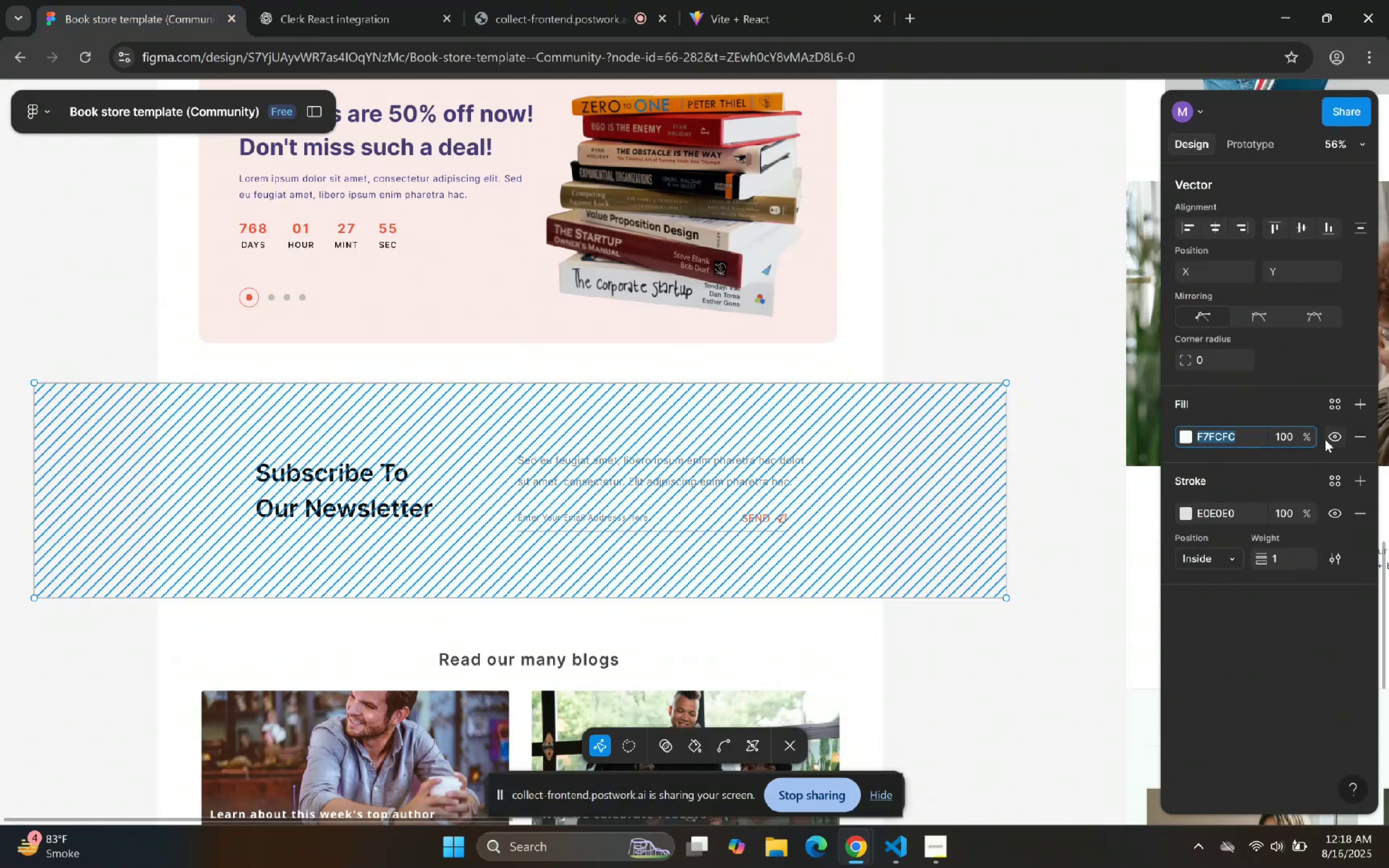 
left_click_drag(start_coordinate=[1332, 438], to_coordinate=[1334, 438])
 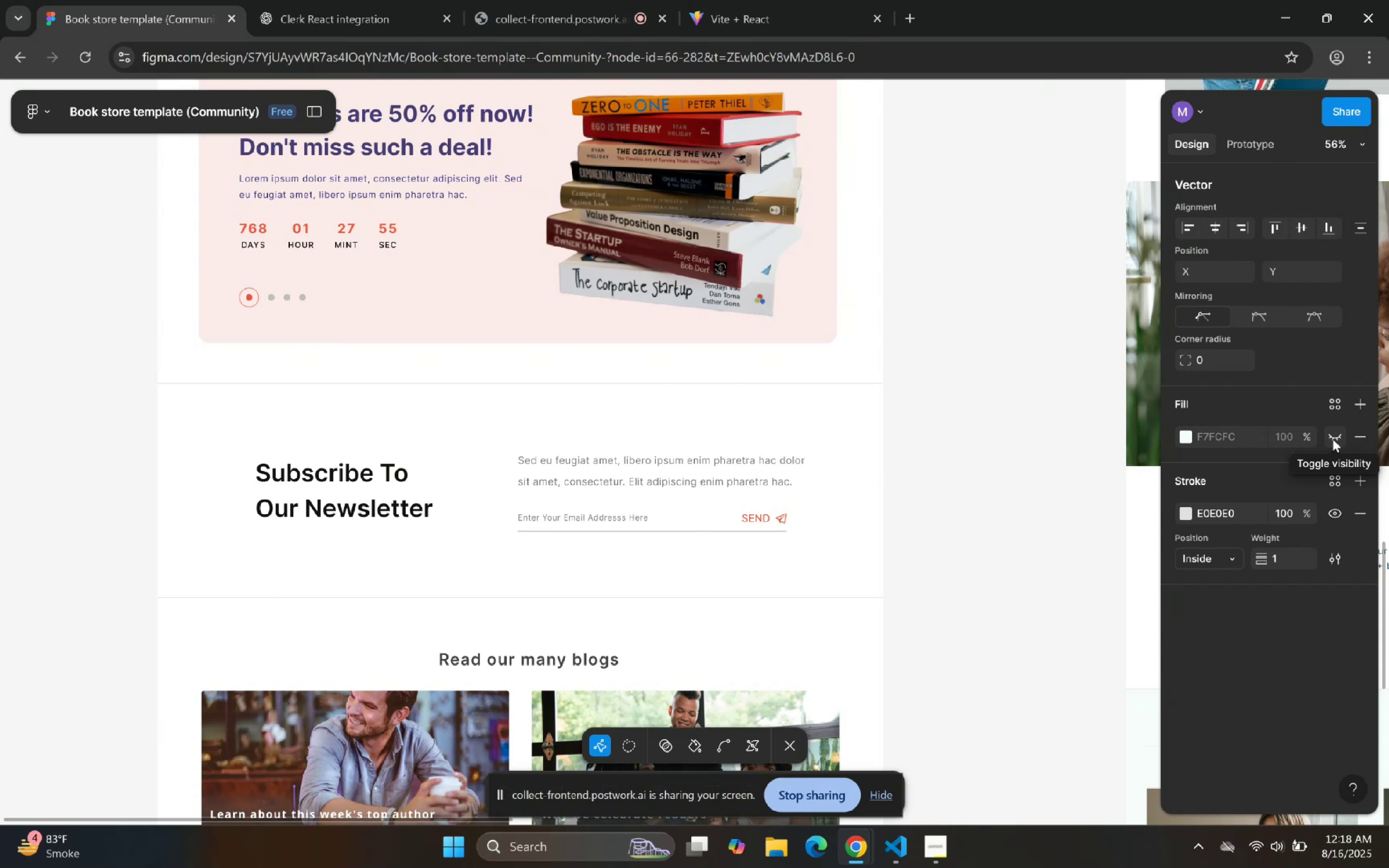 
left_click([1333, 439])
 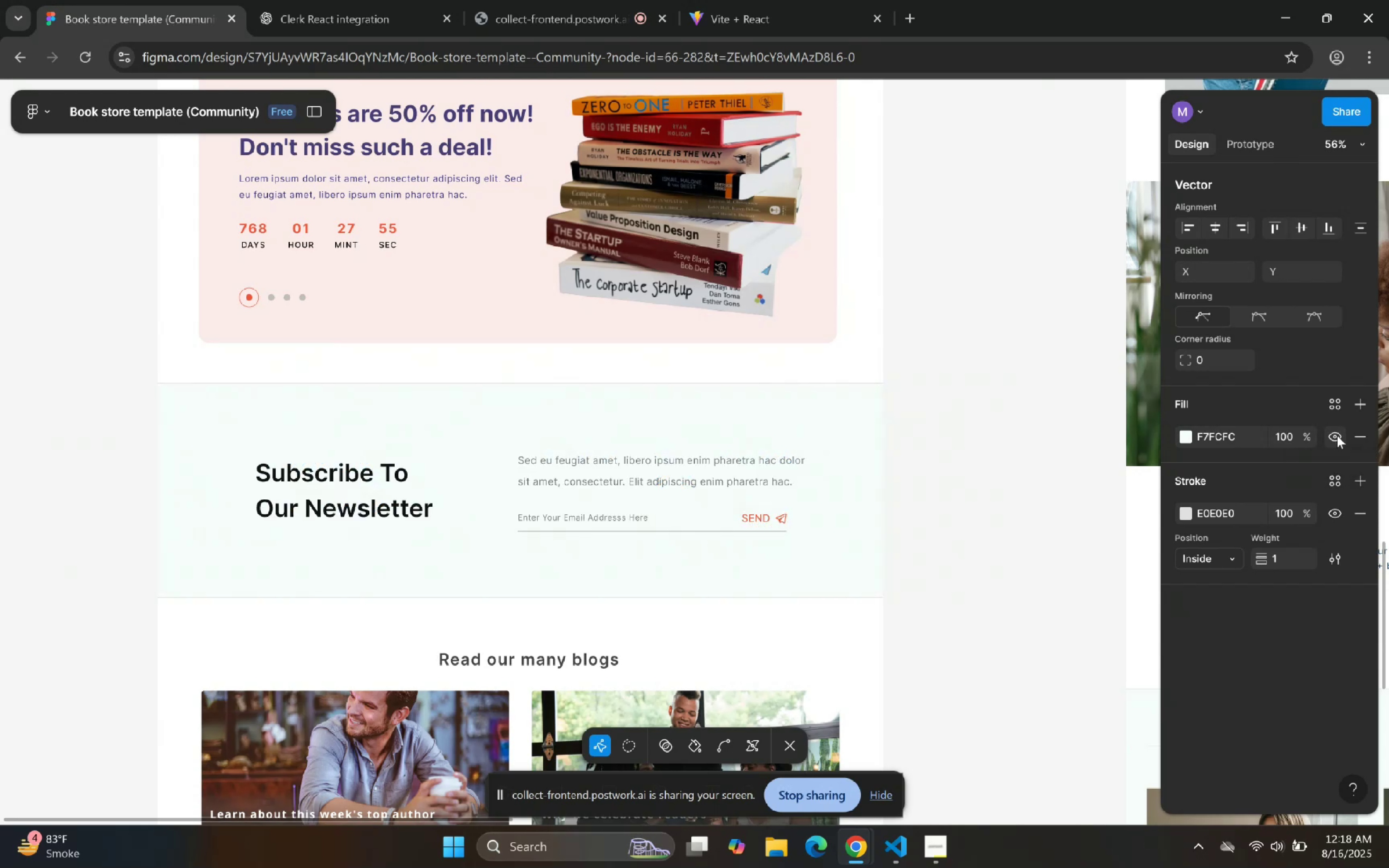 
left_click([1337, 435])
 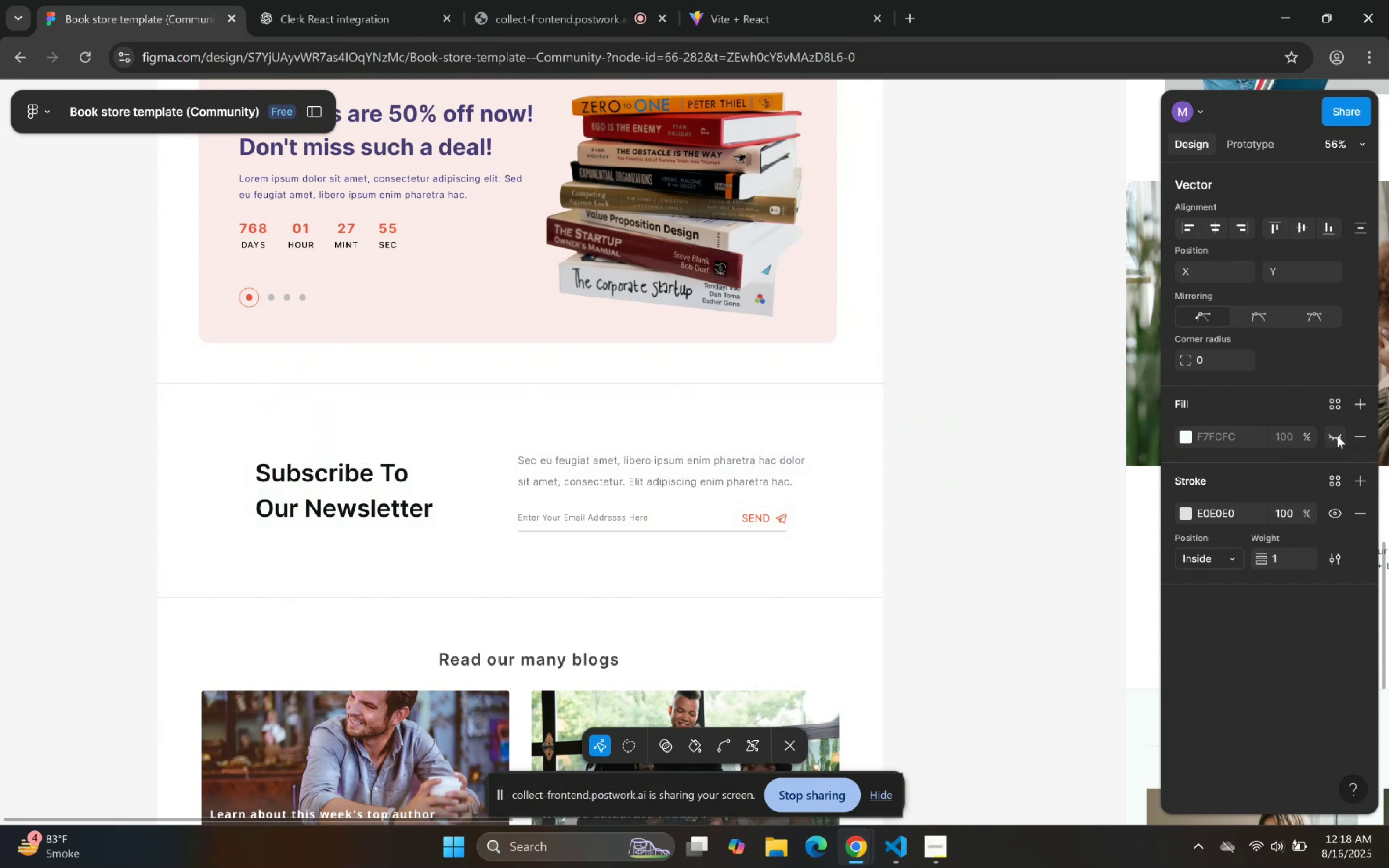 
left_click([1337, 435])
 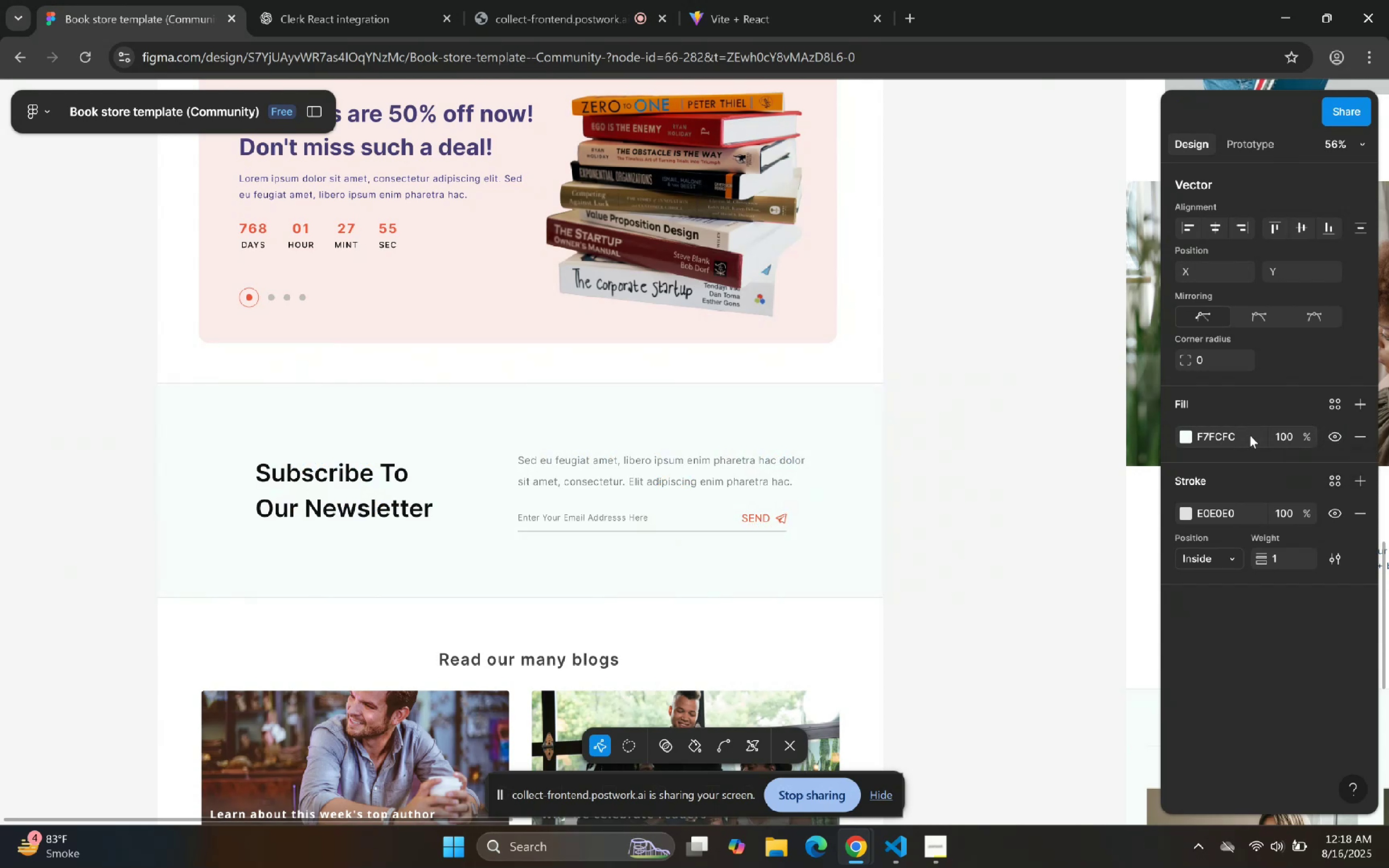 
double_click([1245, 435])
 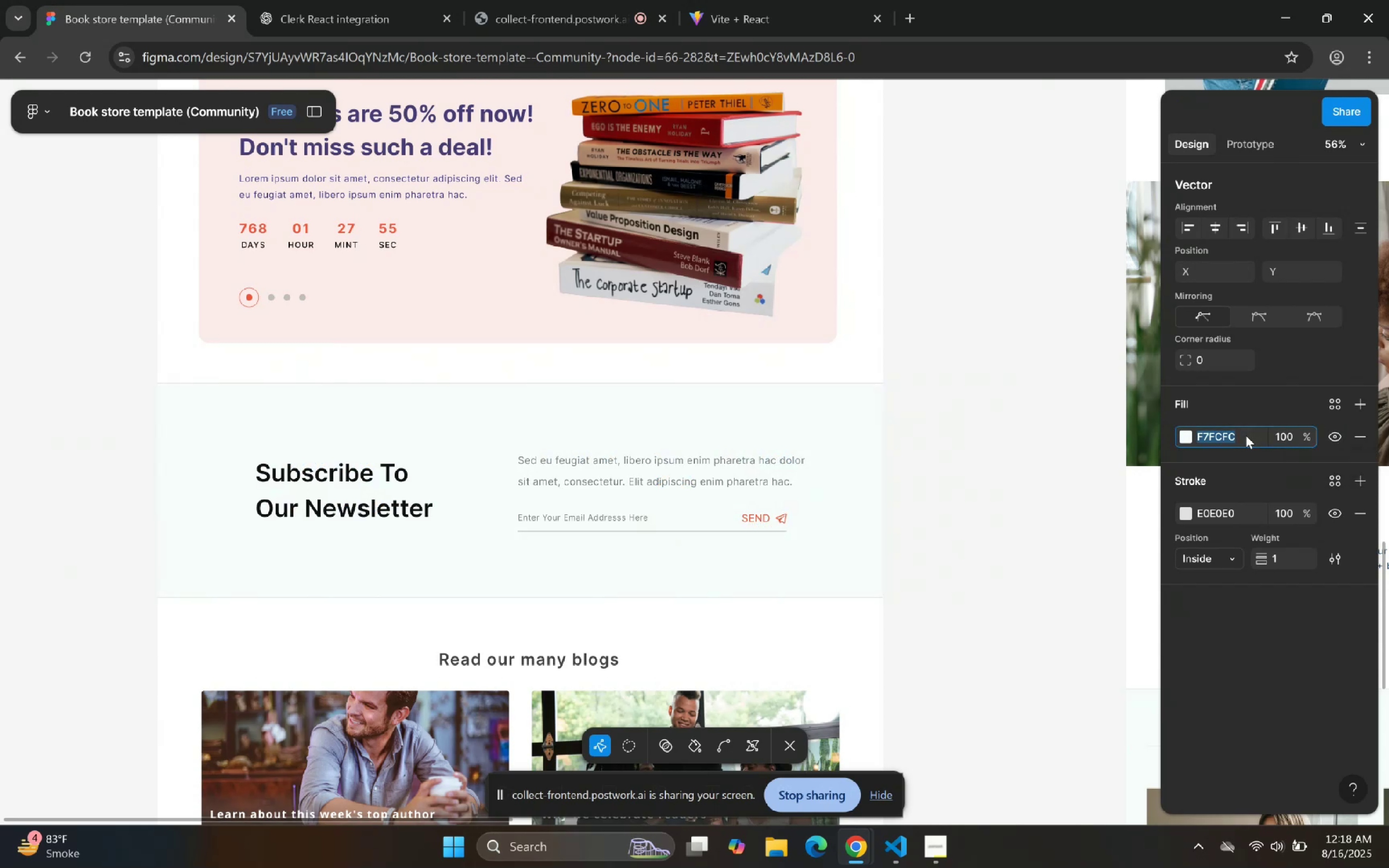 
key(Control+C)
 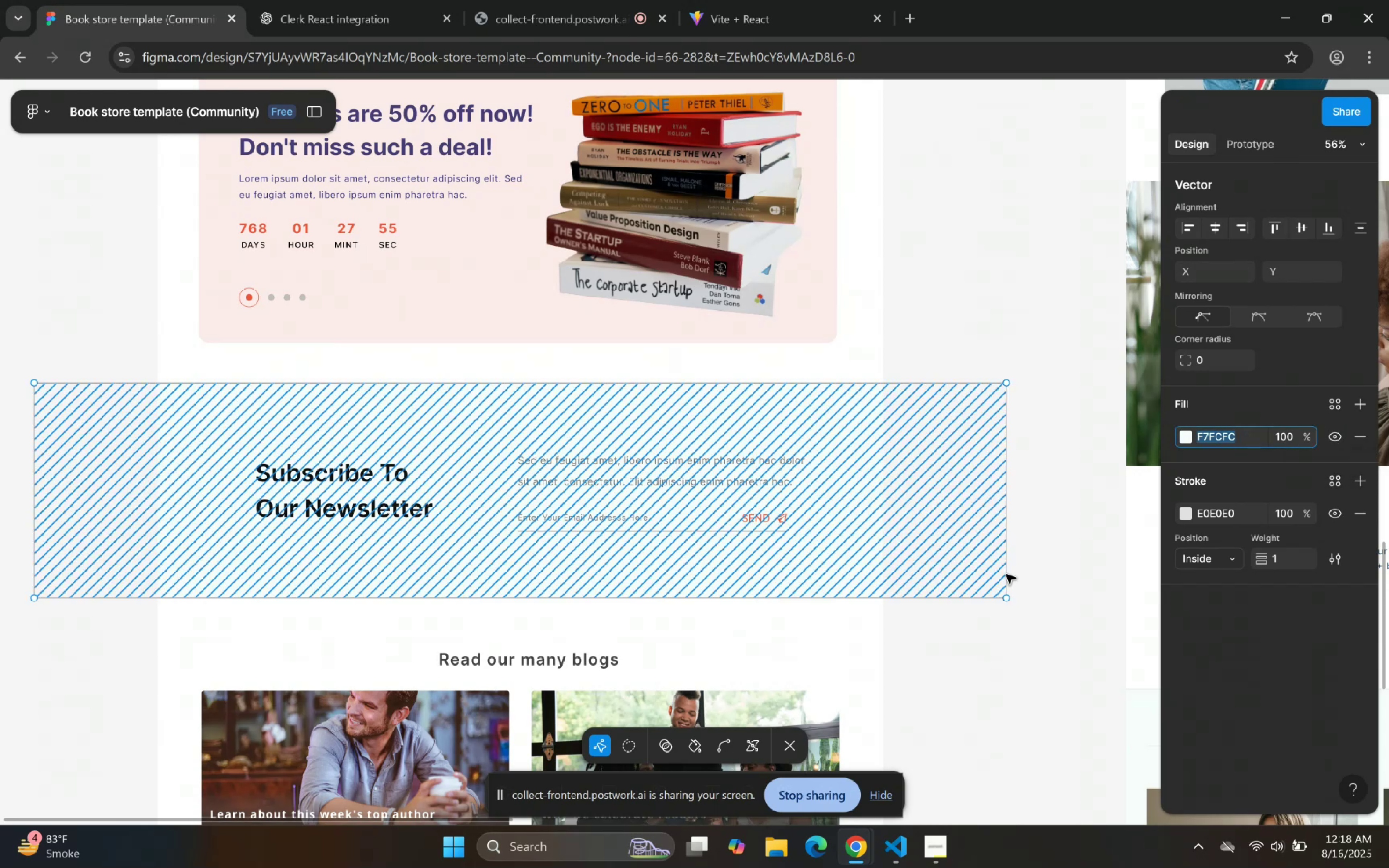 
key(Control+C)
 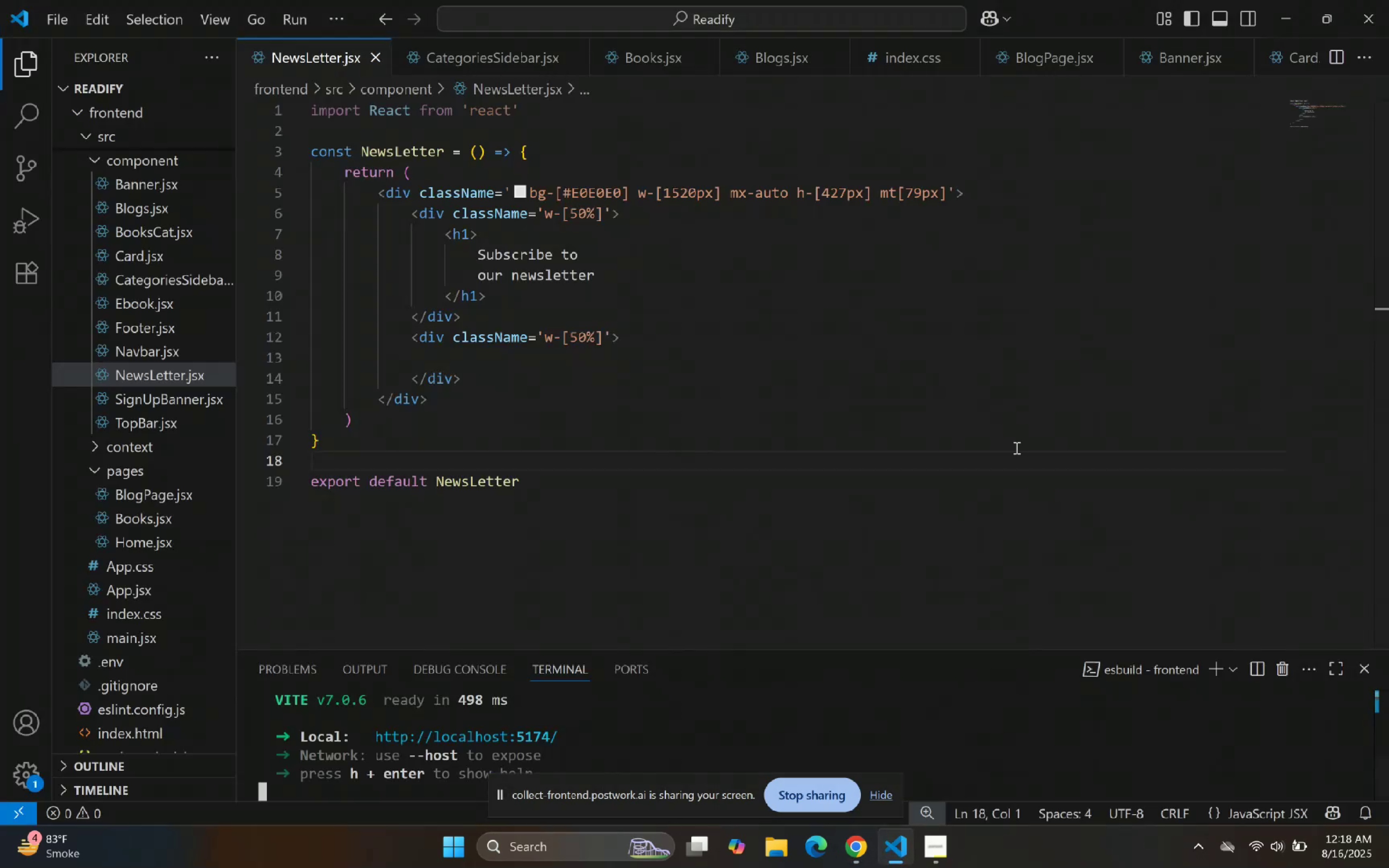 
left_click([1015, 437])
 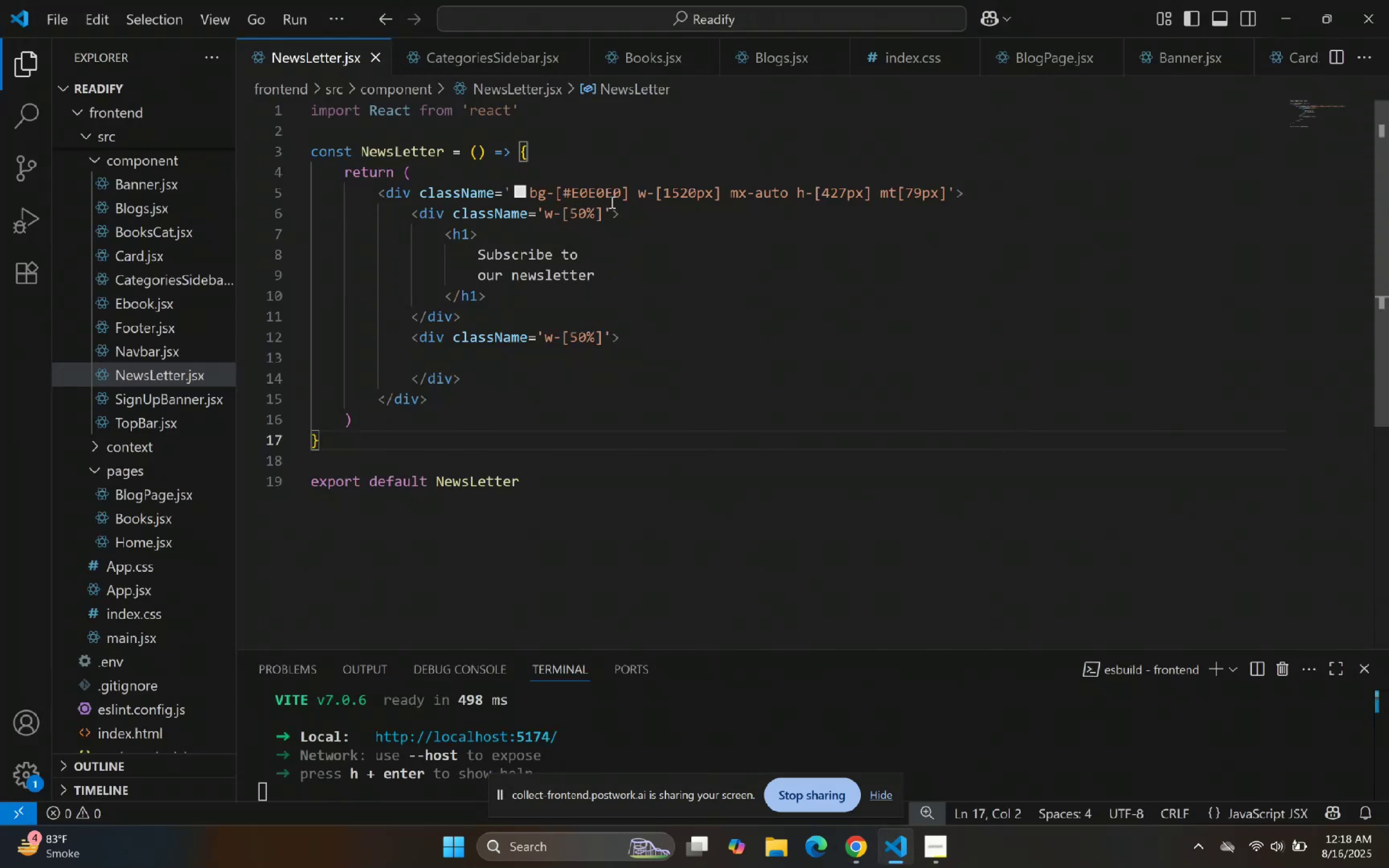 
left_click_drag(start_coordinate=[619, 198], to_coordinate=[573, 199])
 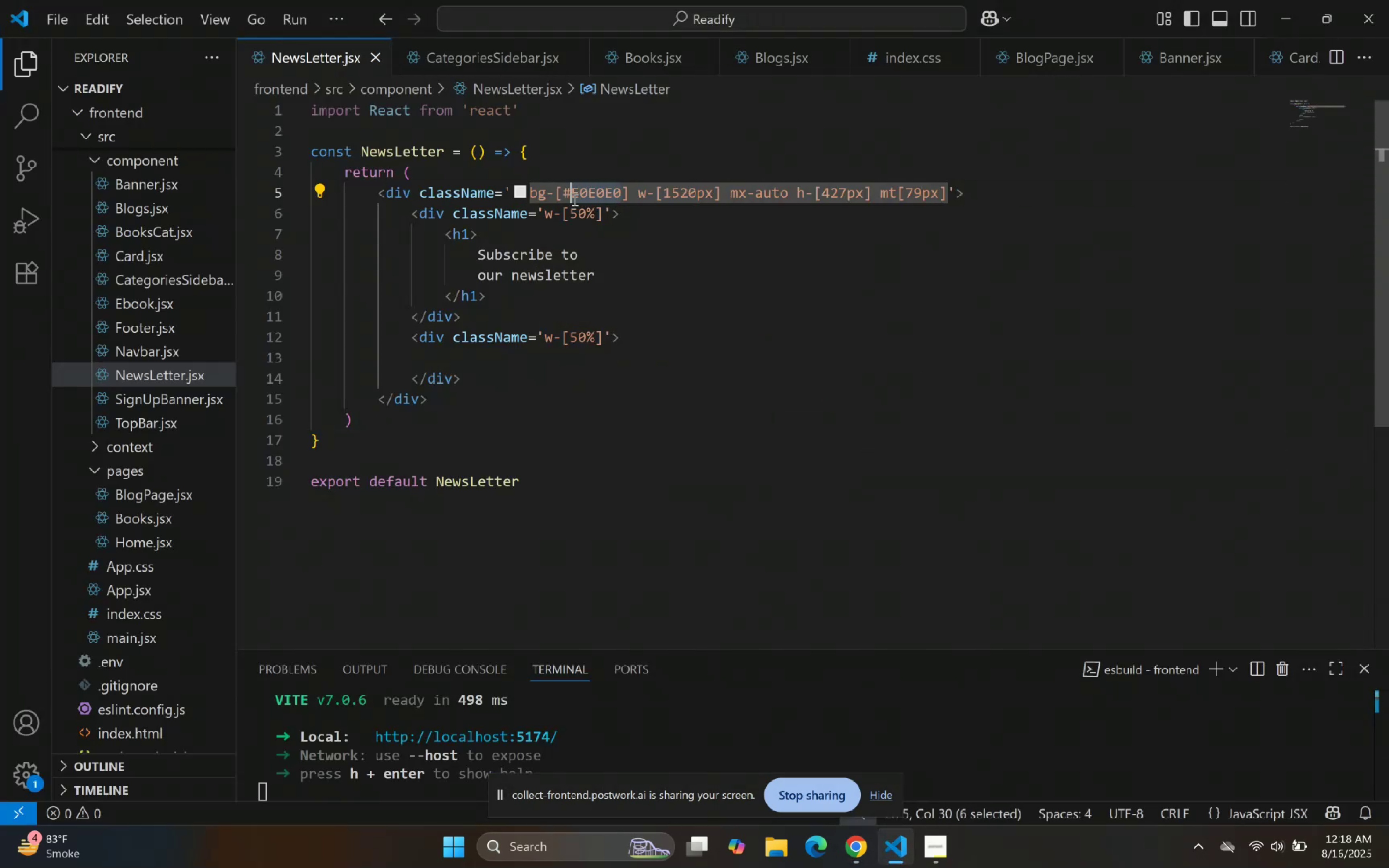 
key(Control+V)
 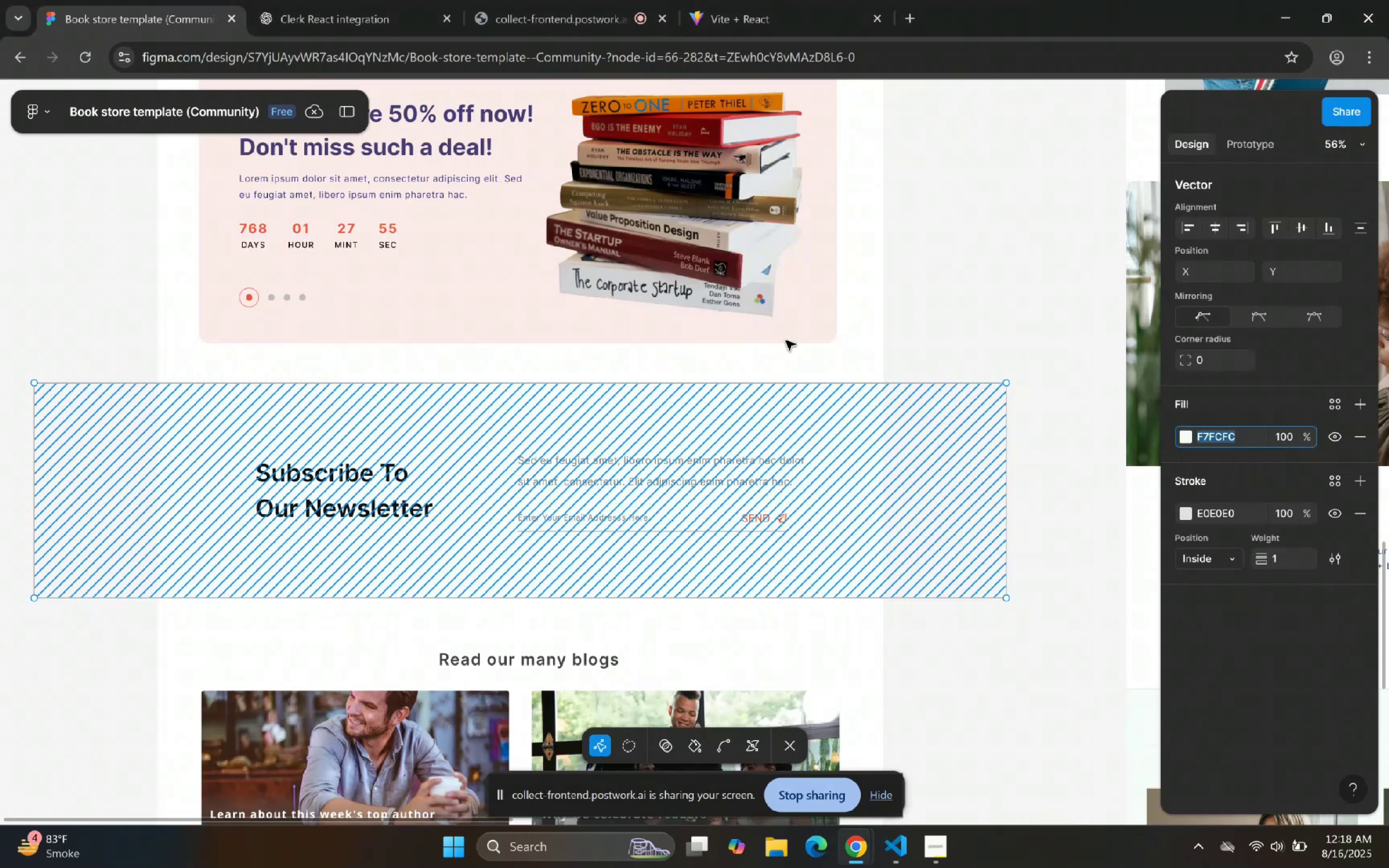 
left_click([734, 382])
 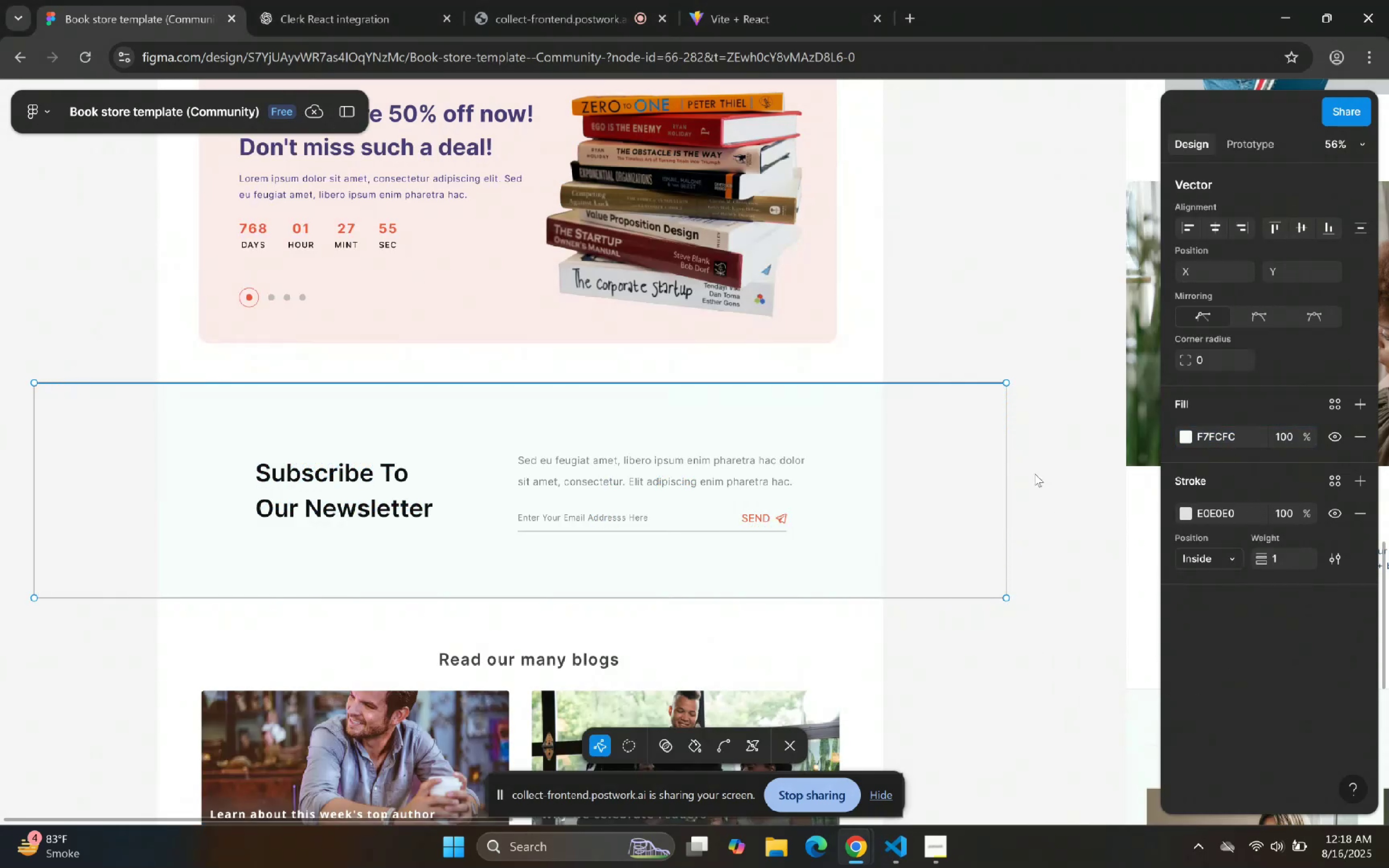 
left_click([993, 319])
 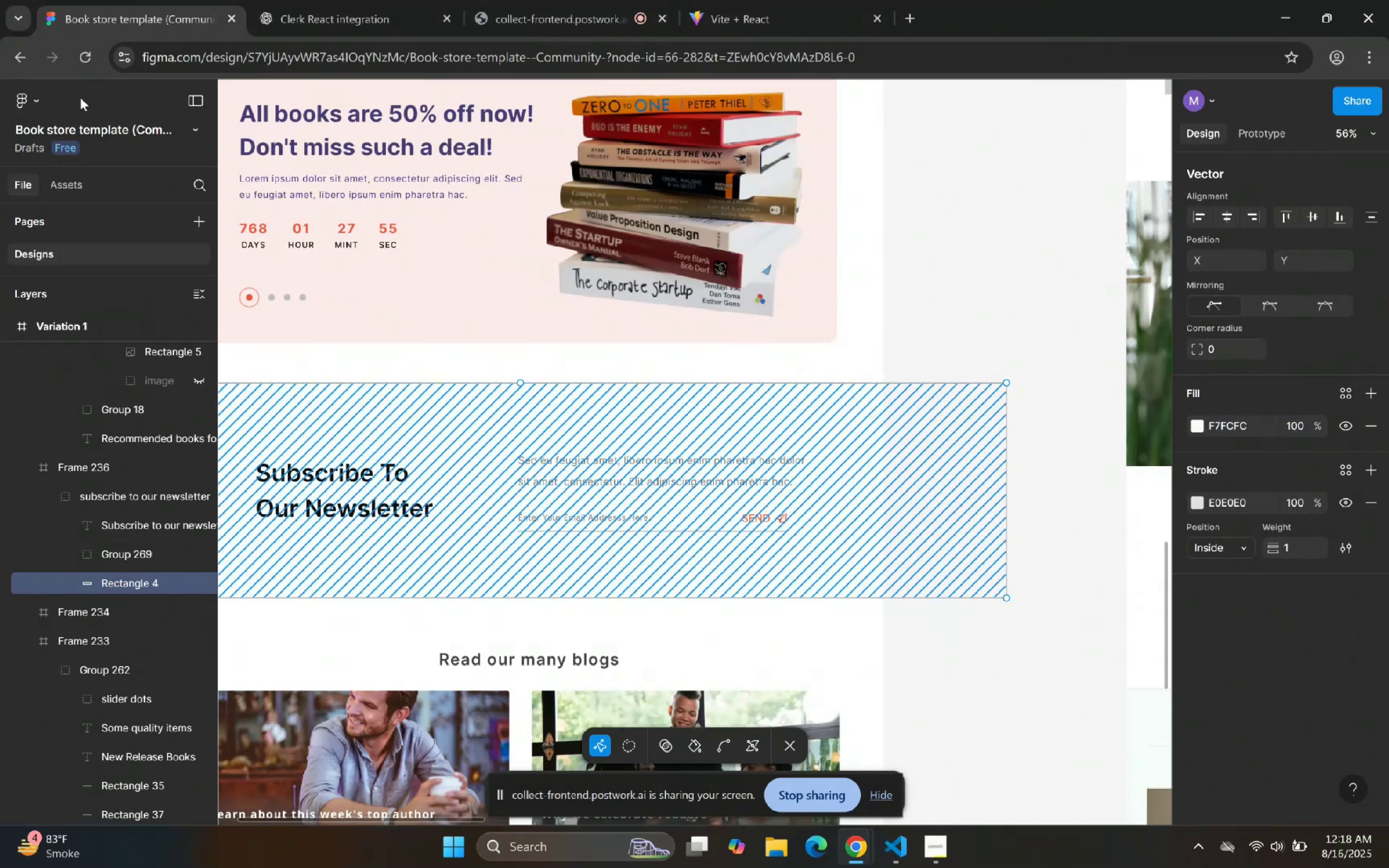 
left_click([195, 109])
 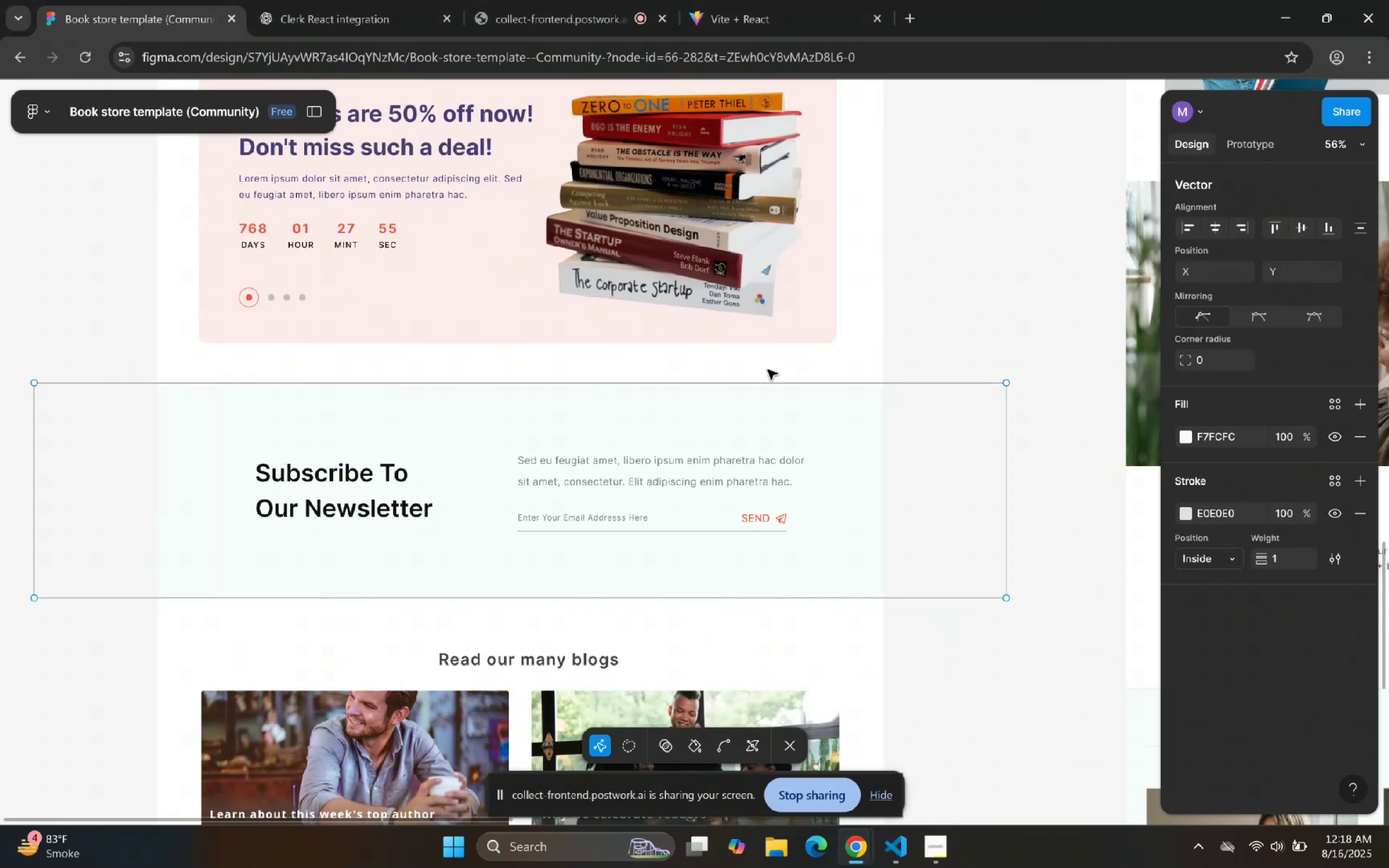 
left_click([890, 621])
 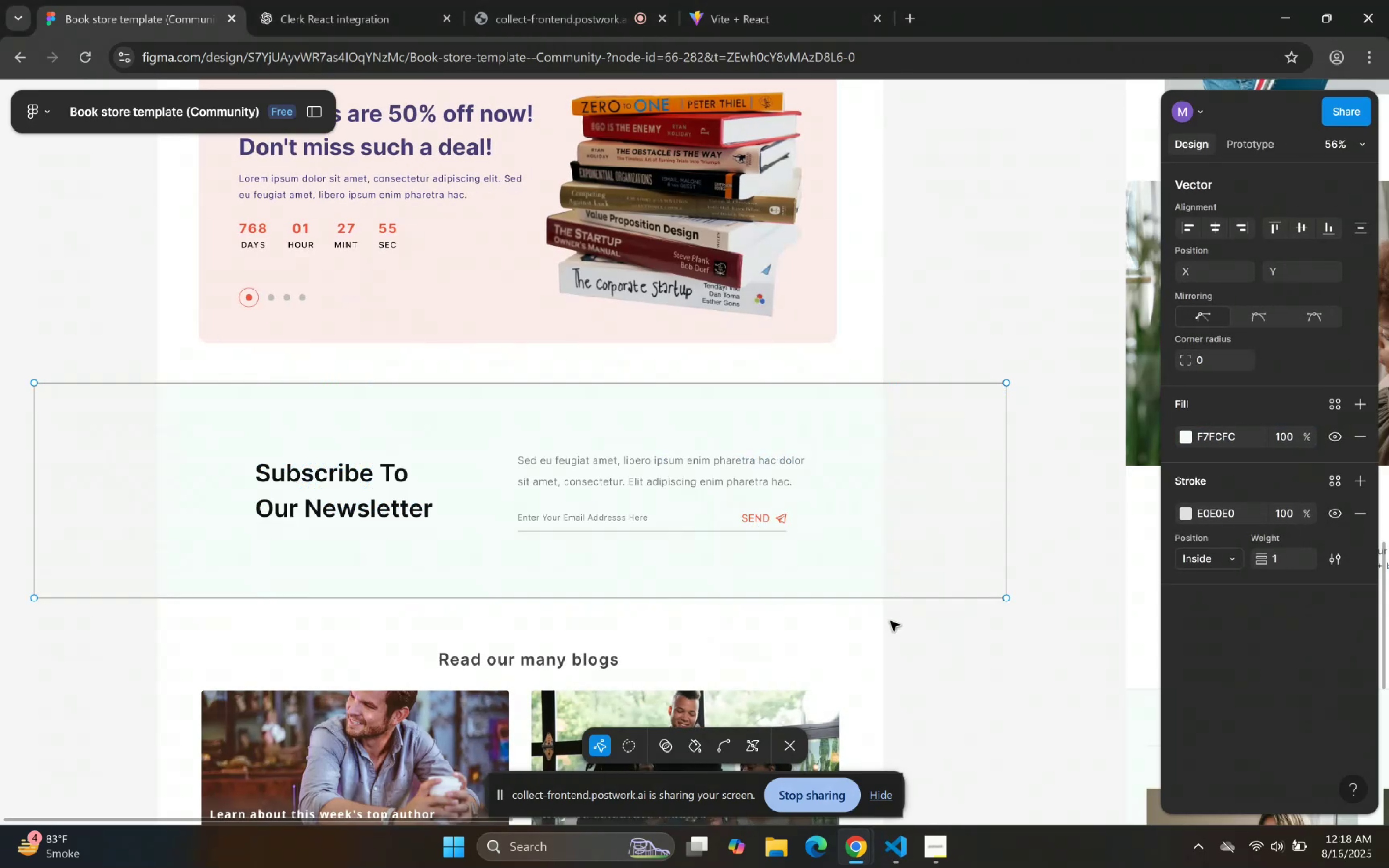 
left_click_drag(start_coordinate=[923, 673], to_coordinate=[923, 678])
 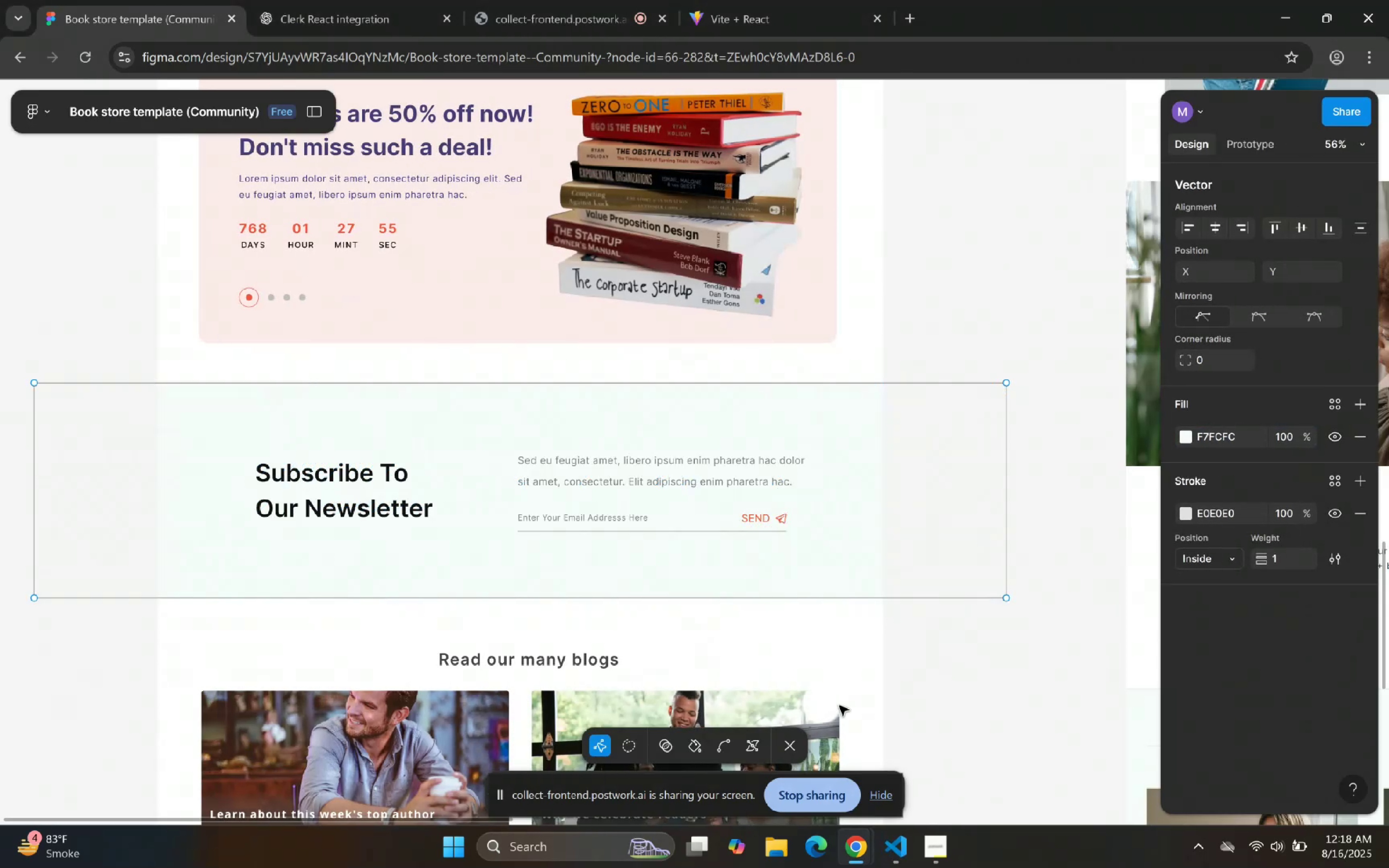 
double_click([798, 665])
 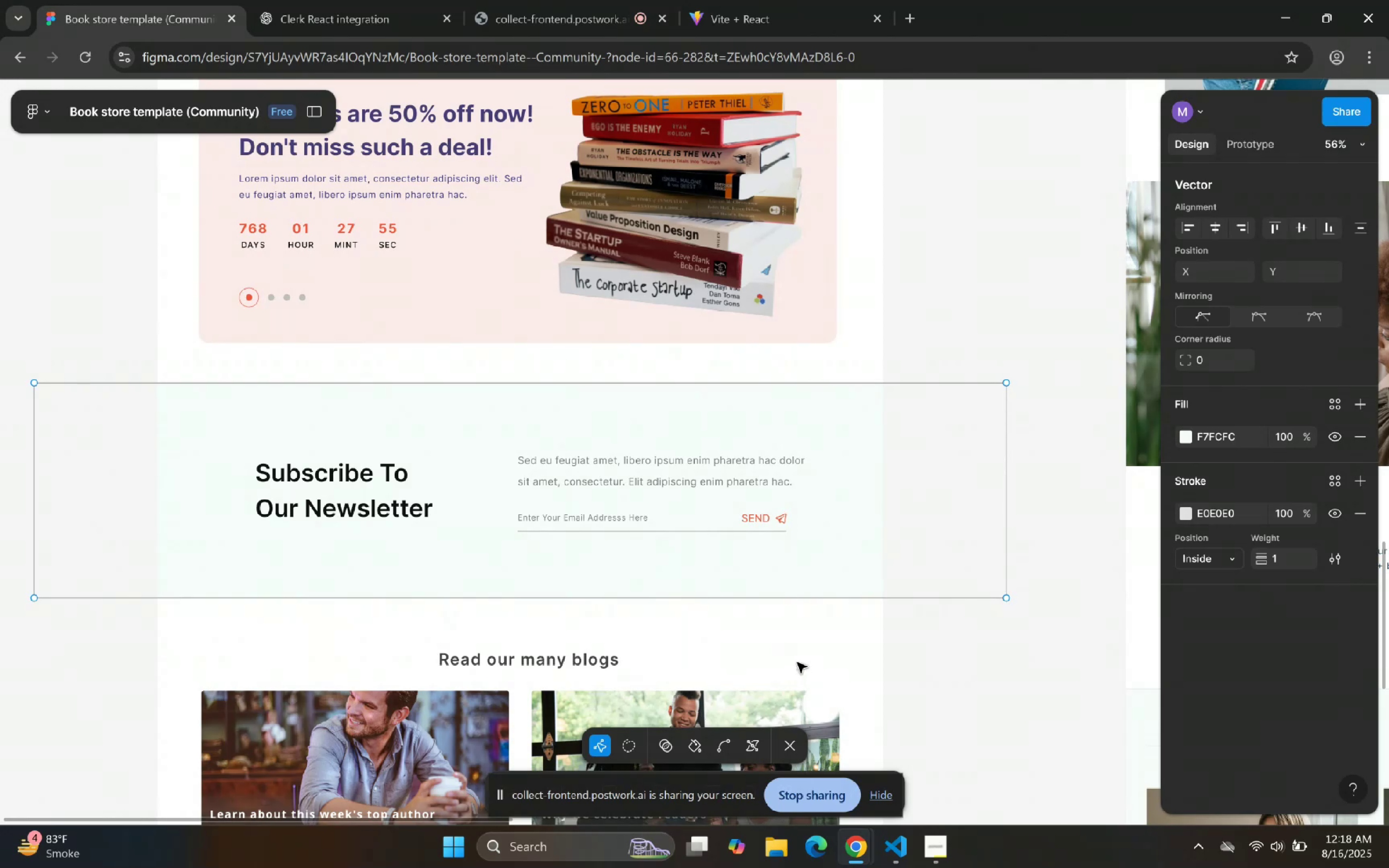 
triple_click([799, 660])
 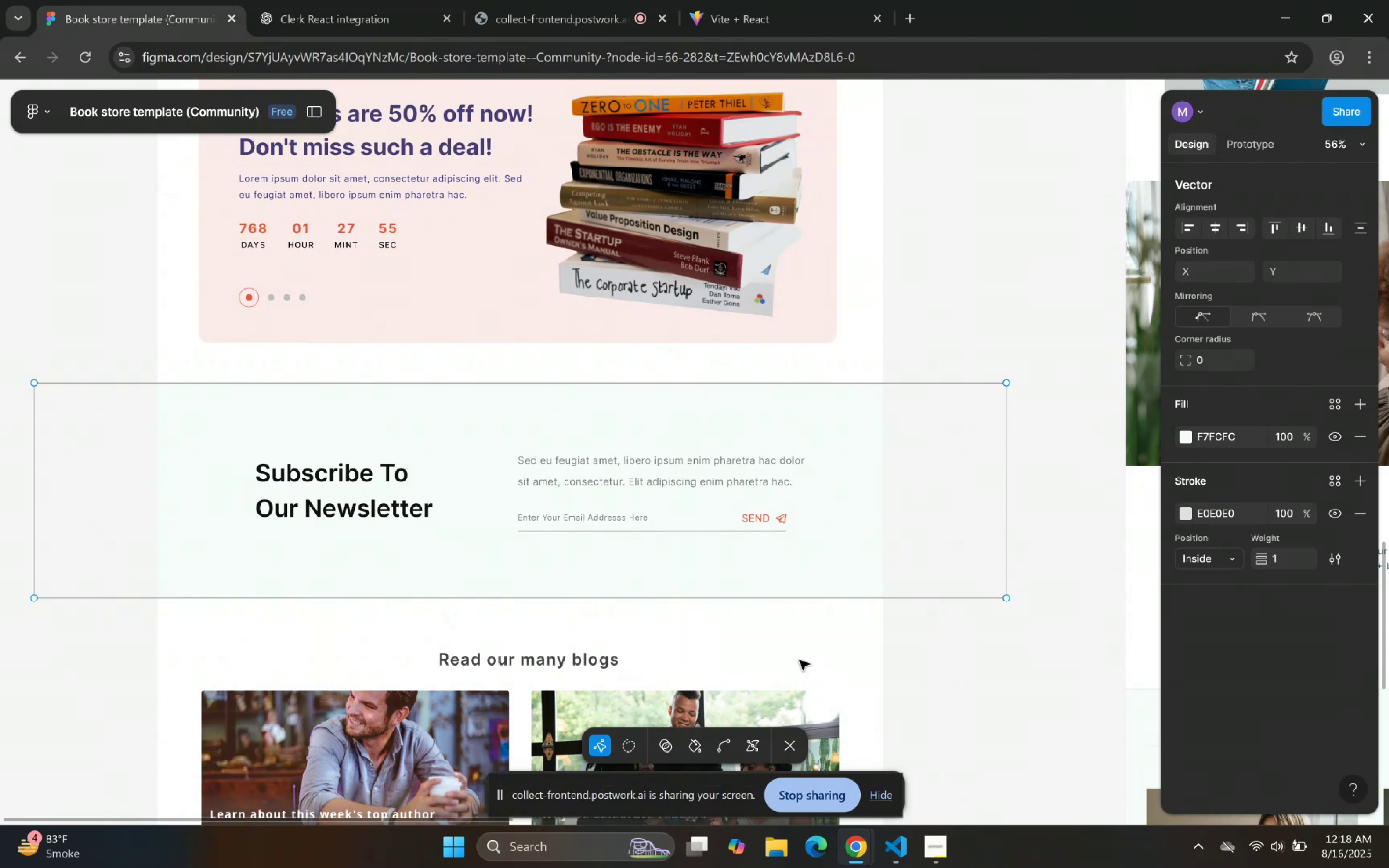 
triple_click([799, 660])
 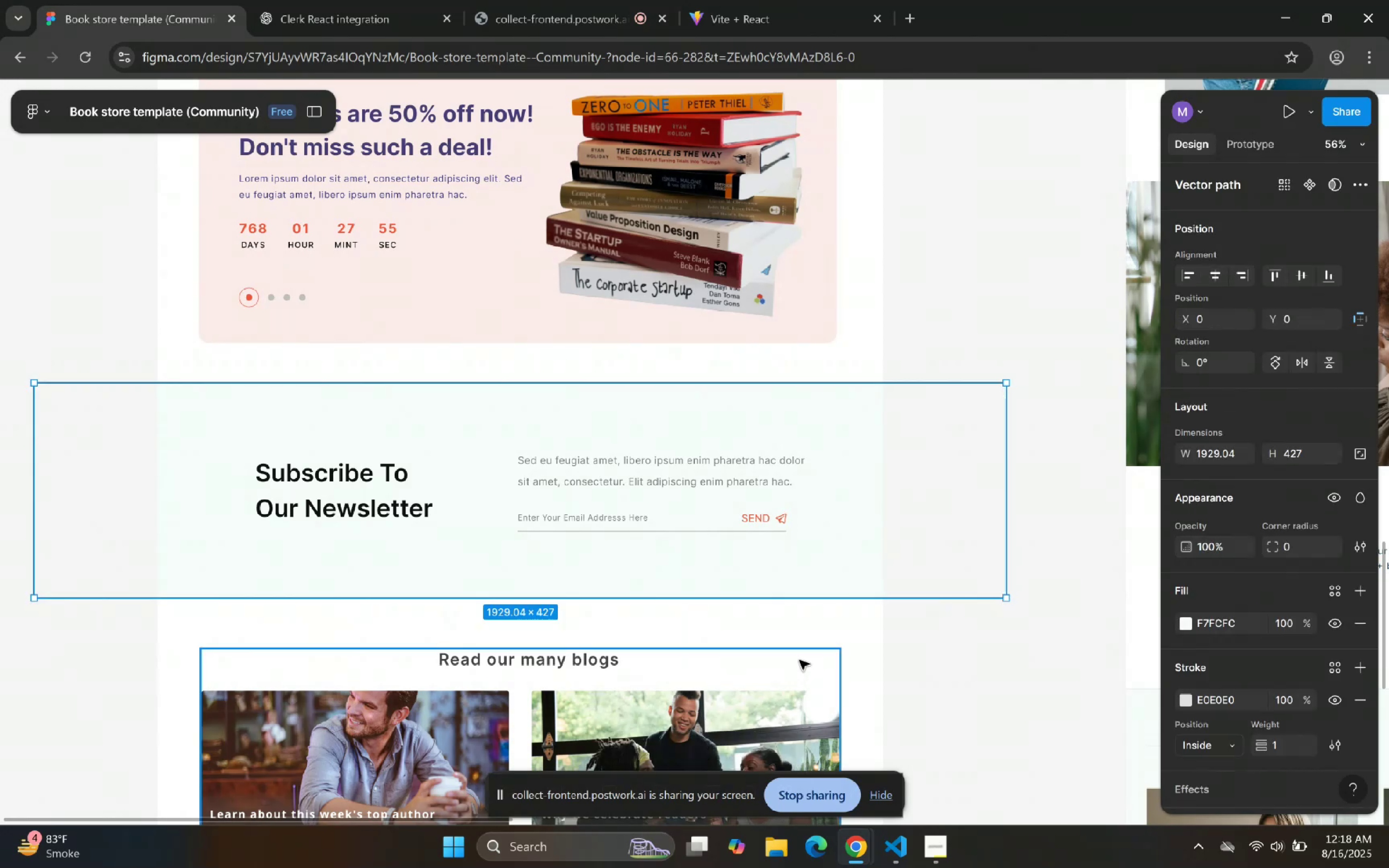 
triple_click([799, 660])
 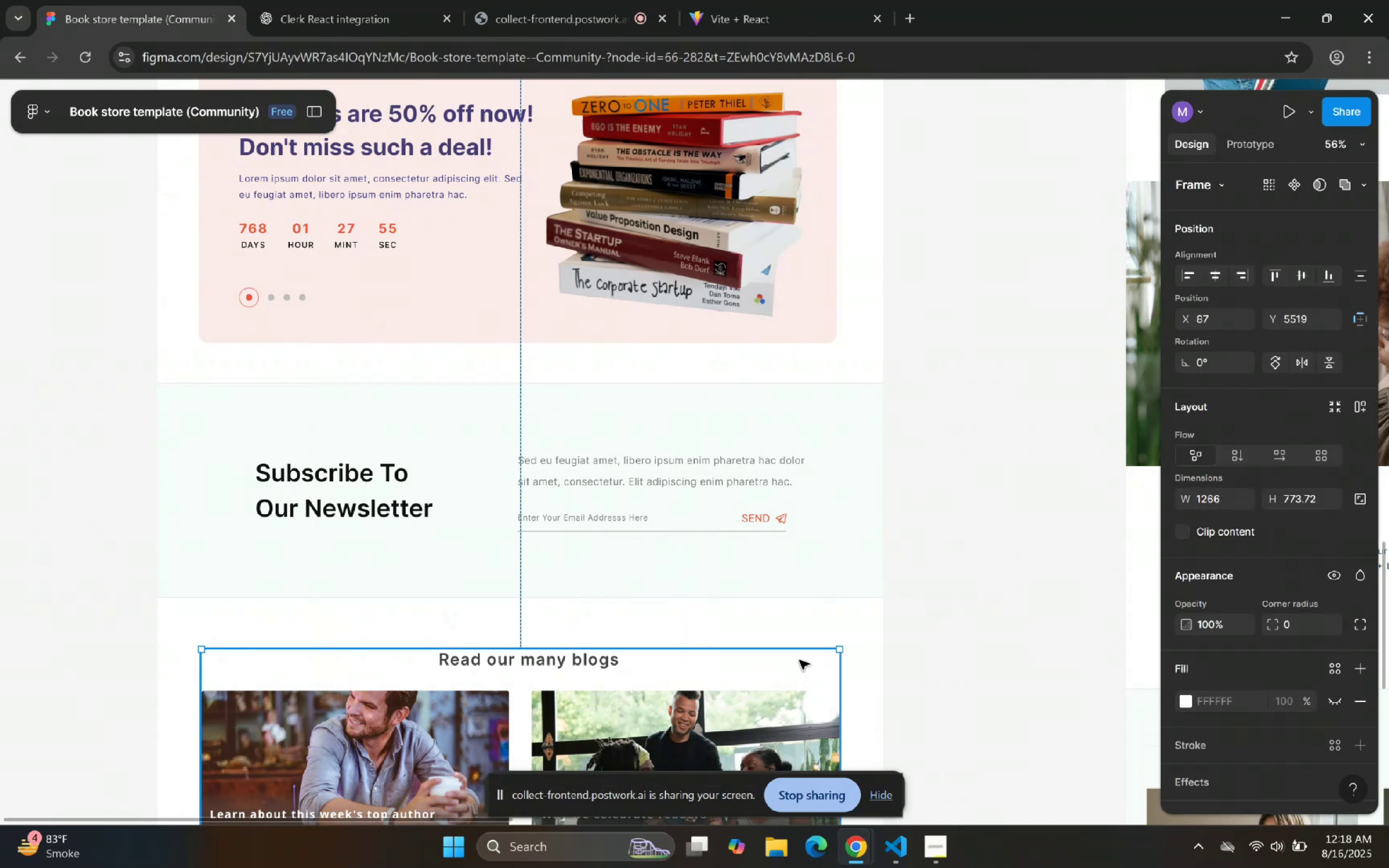 
triple_click([799, 660])
 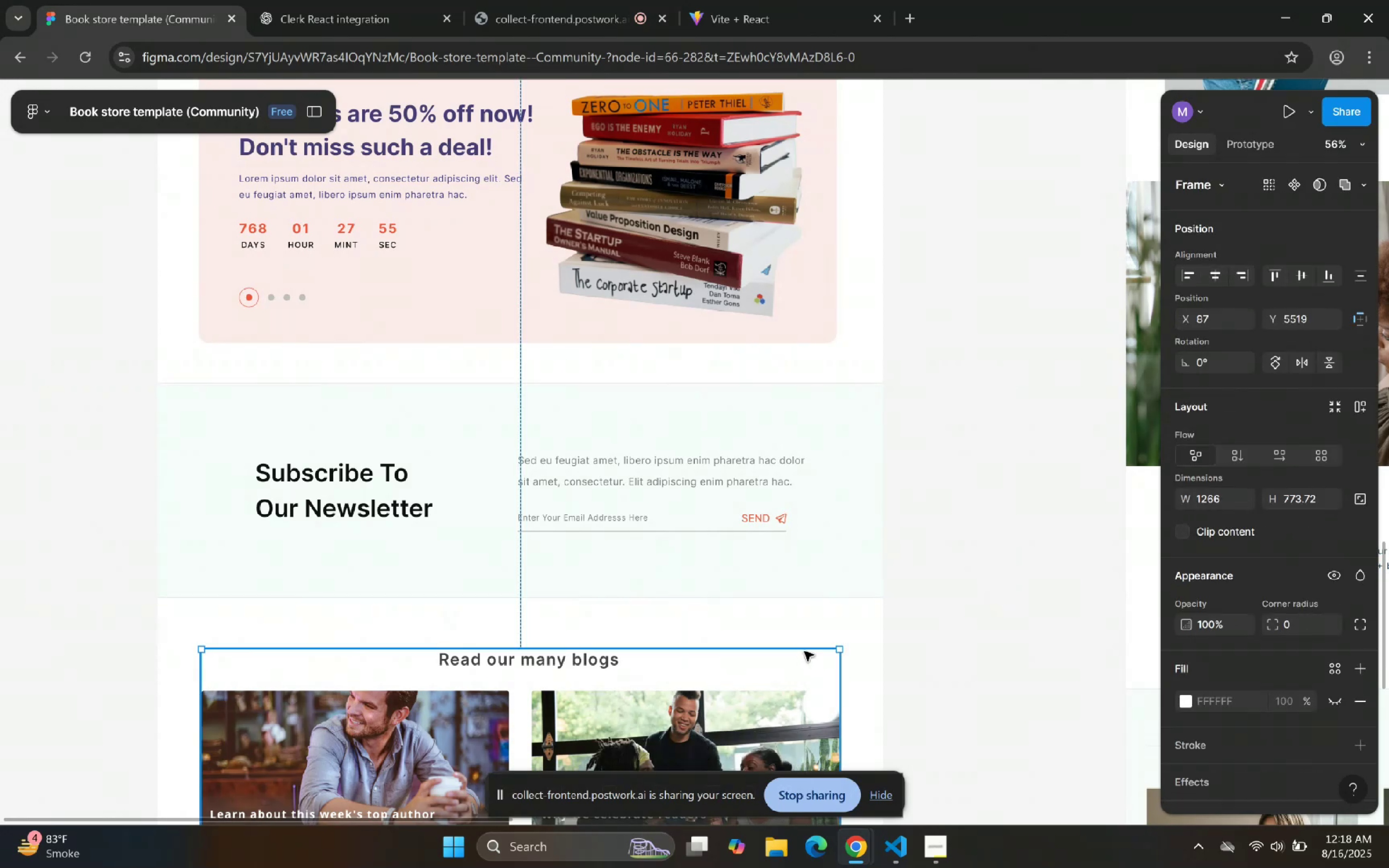 
left_click([985, 437])
 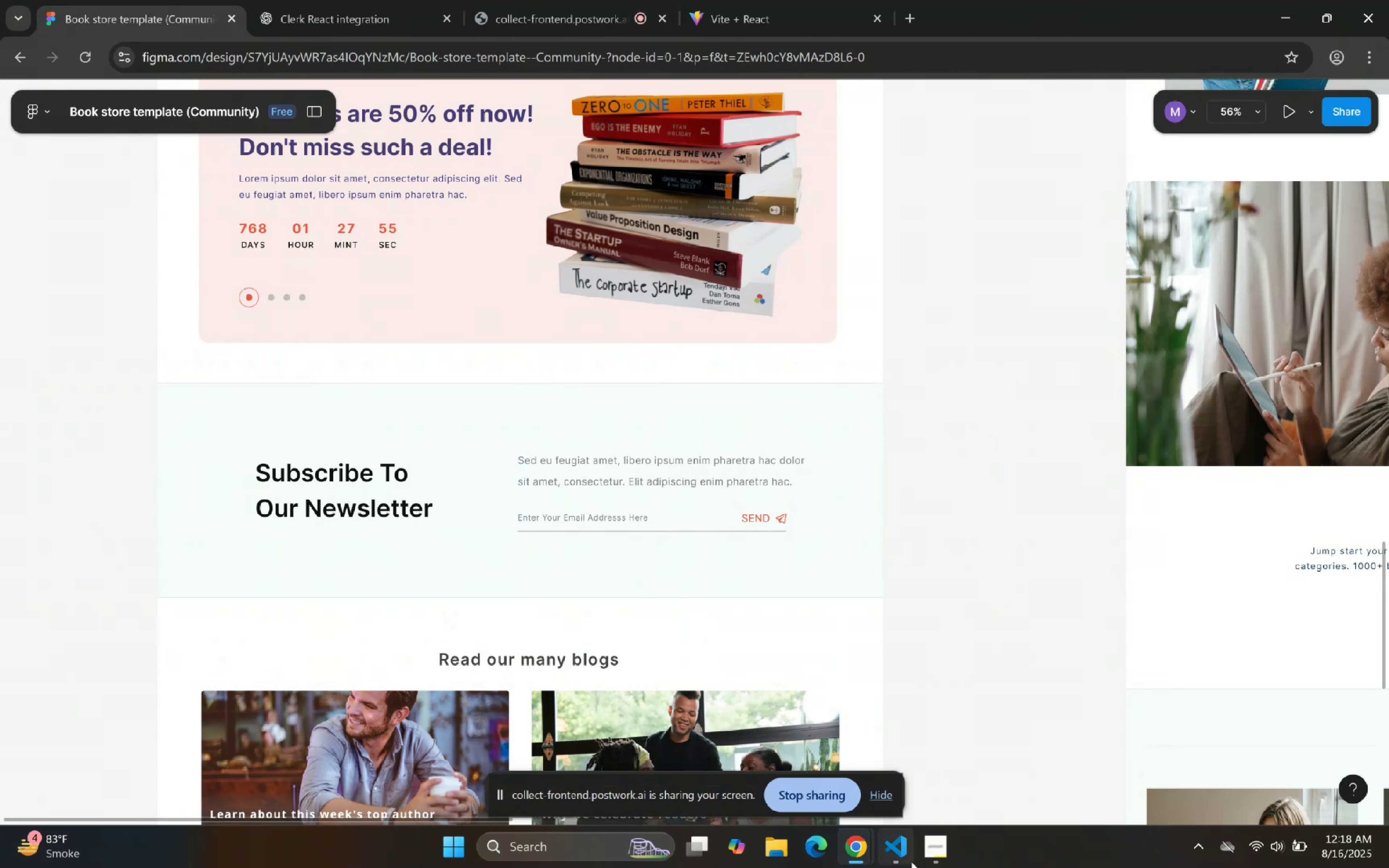 
left_click([902, 858])
 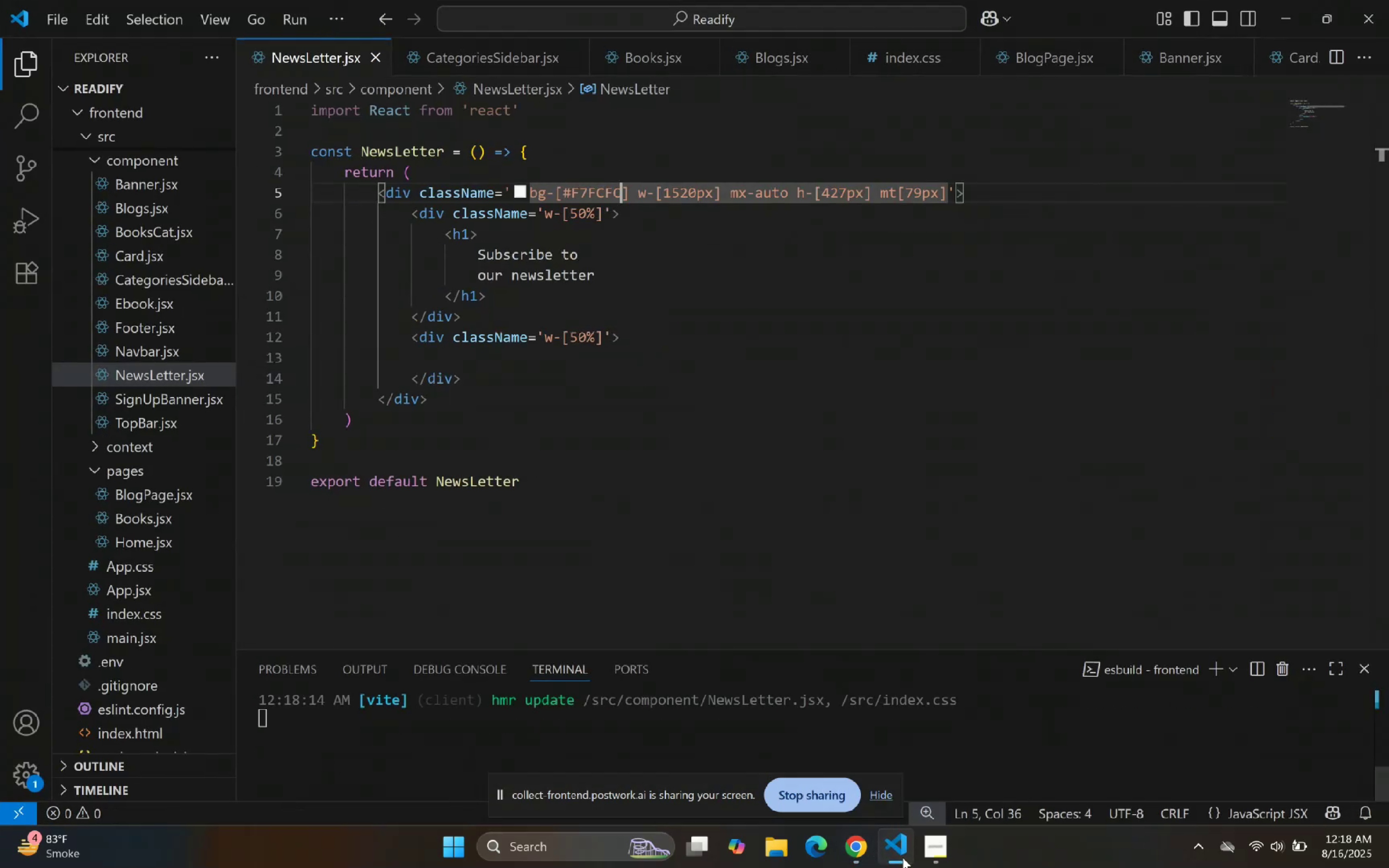 
left_click([902, 858])
 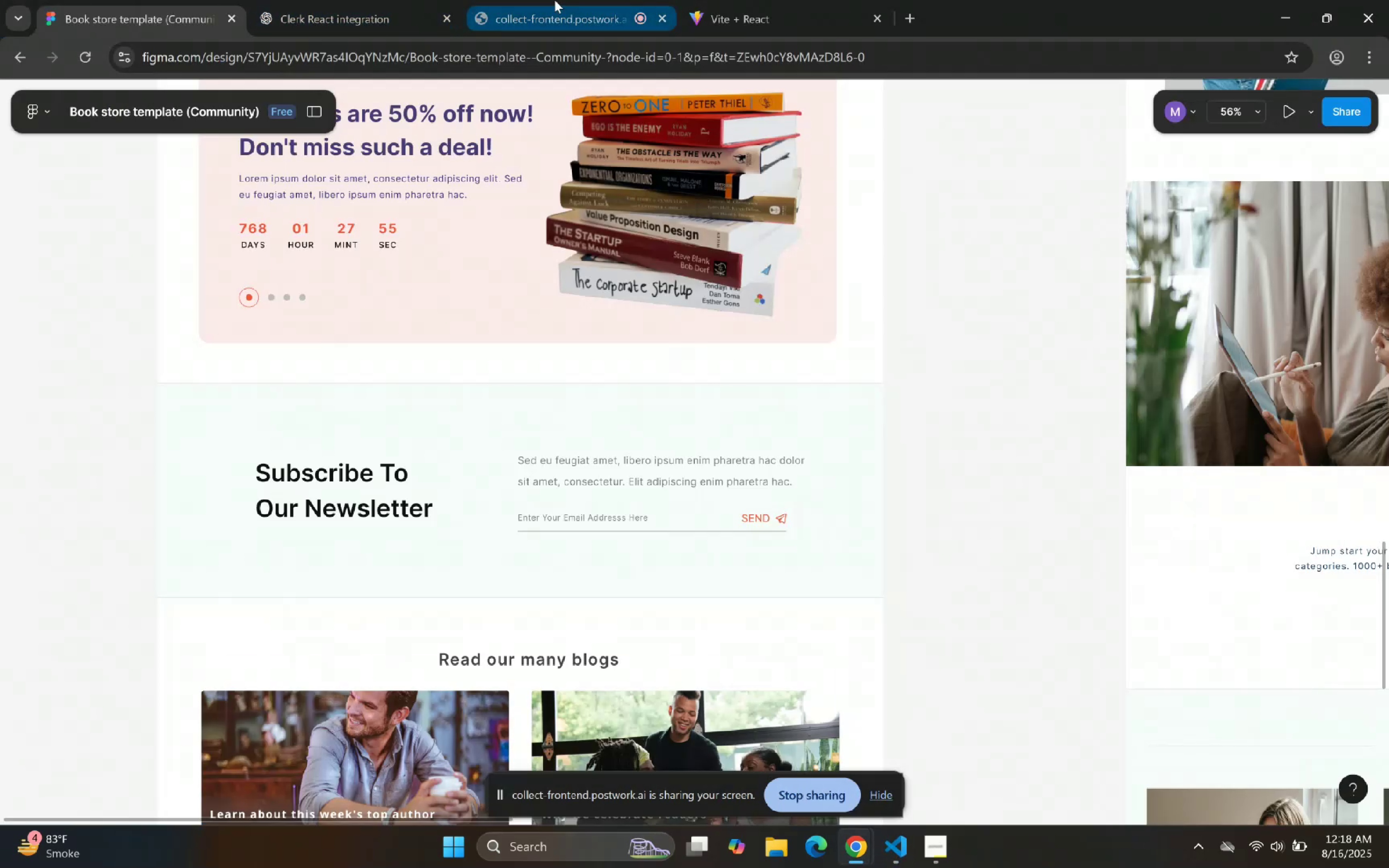 
left_click([766, 0])
 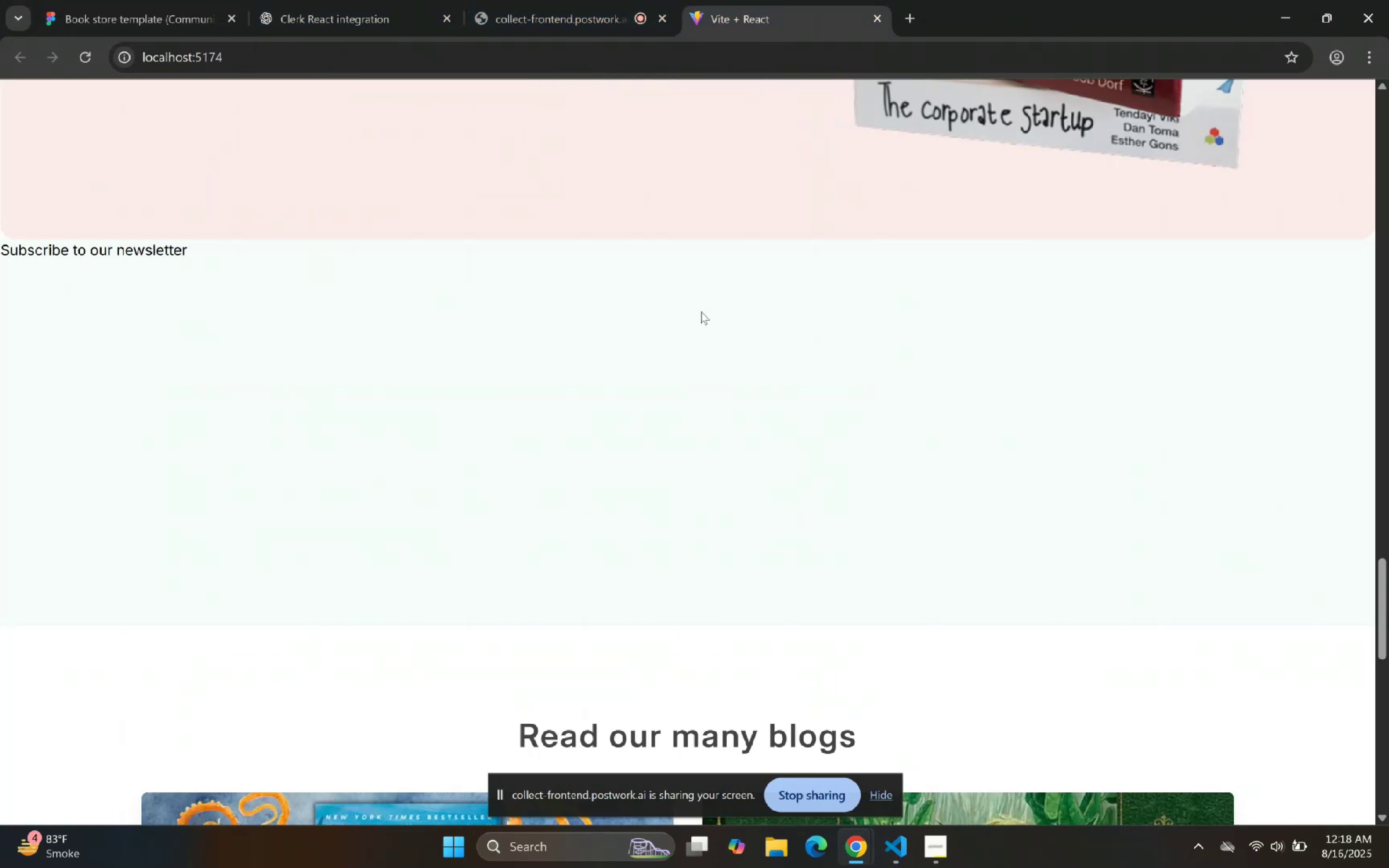 
scroll: coordinate [592, 357], scroll_direction: none, amount: 0.0
 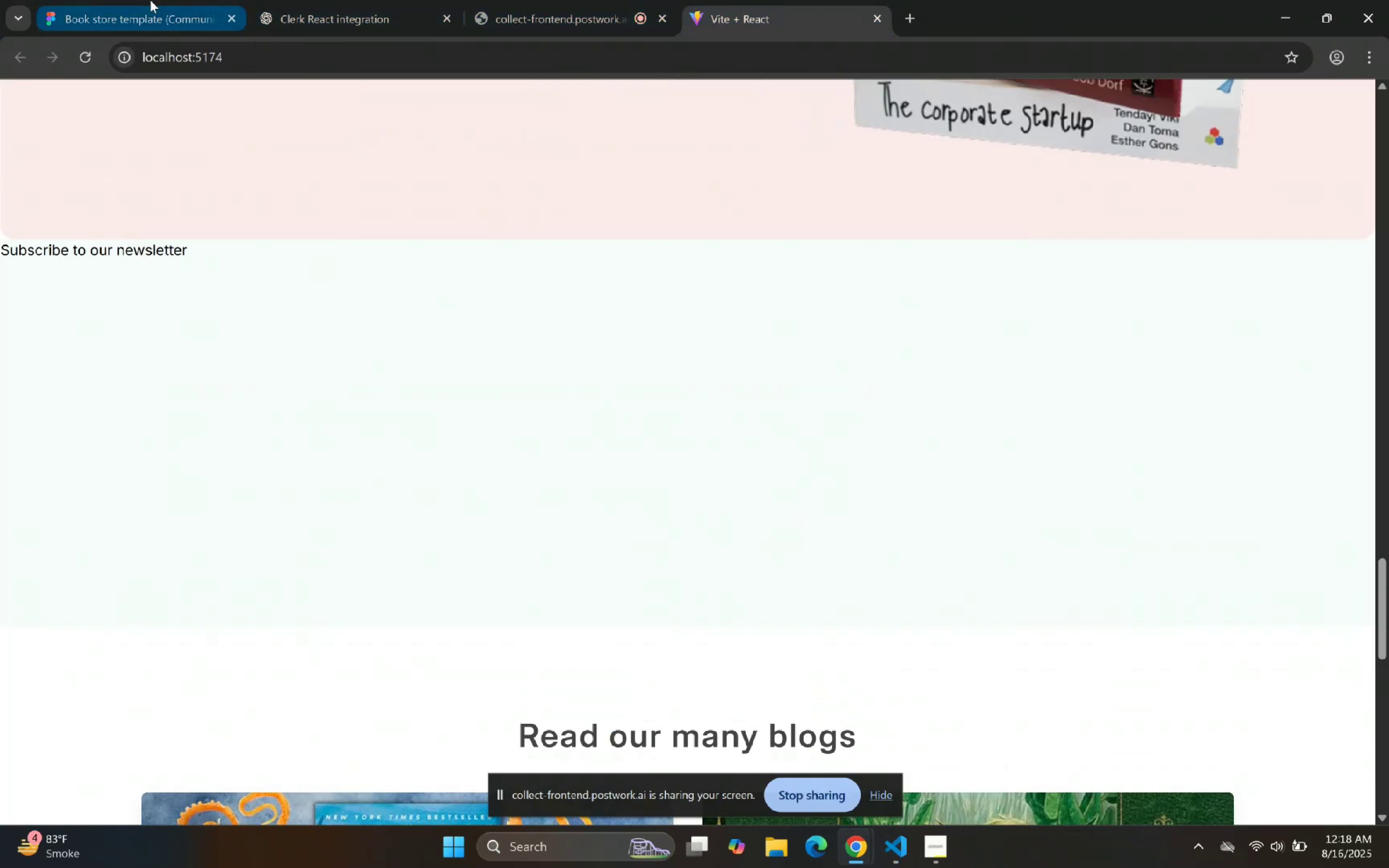 
left_click([150, 0])
 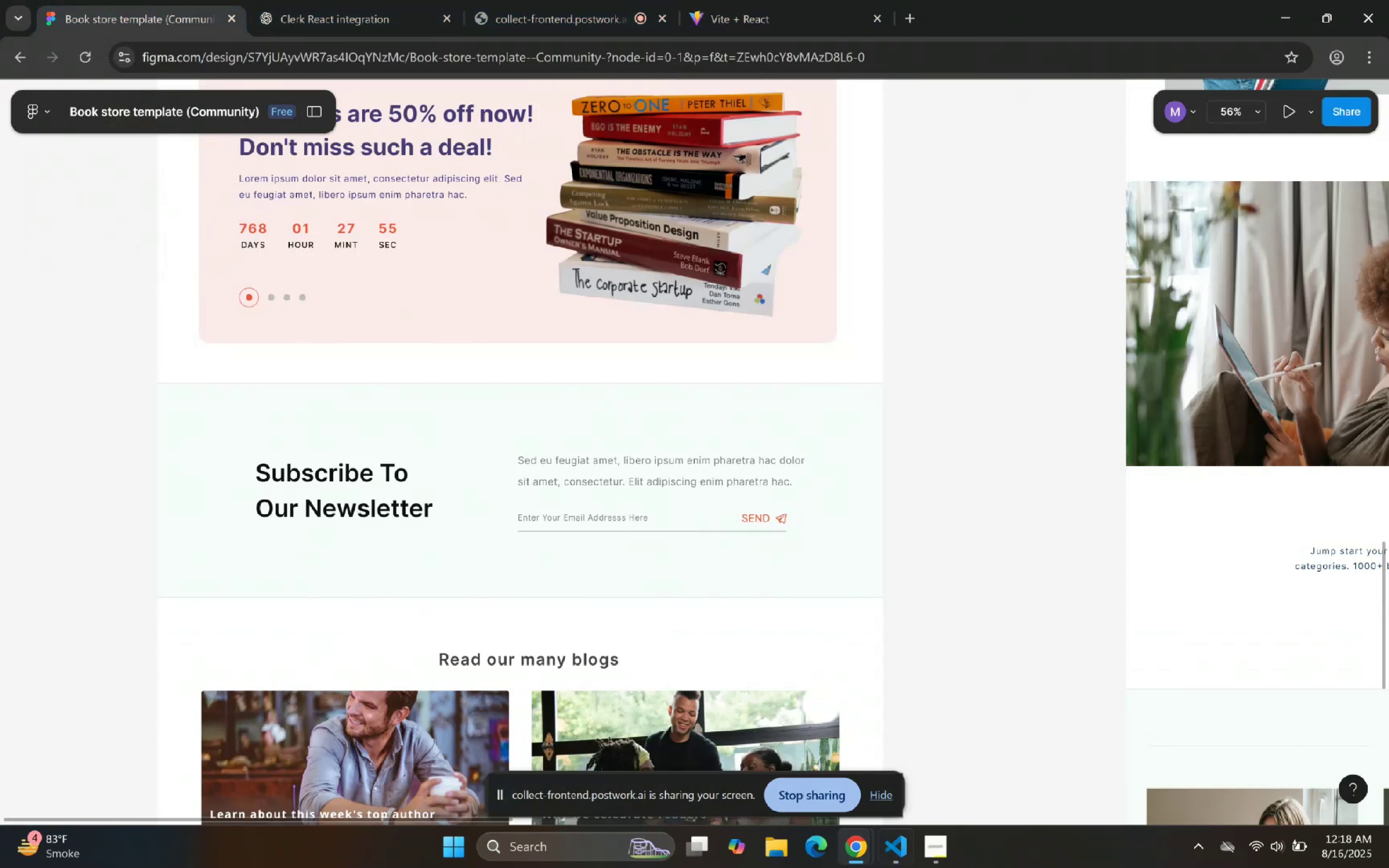 
left_click([920, 857])
 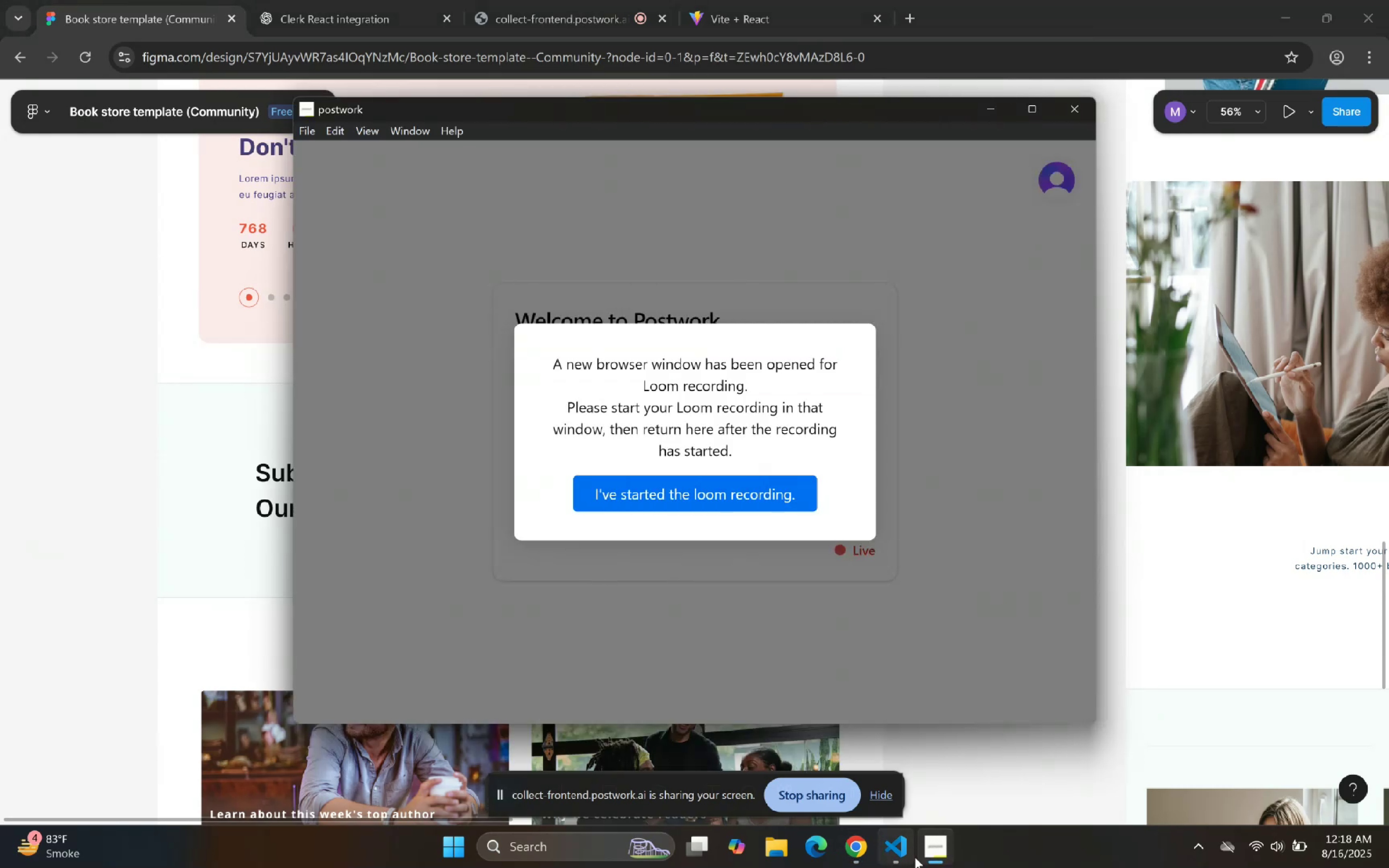 
left_click([904, 852])
 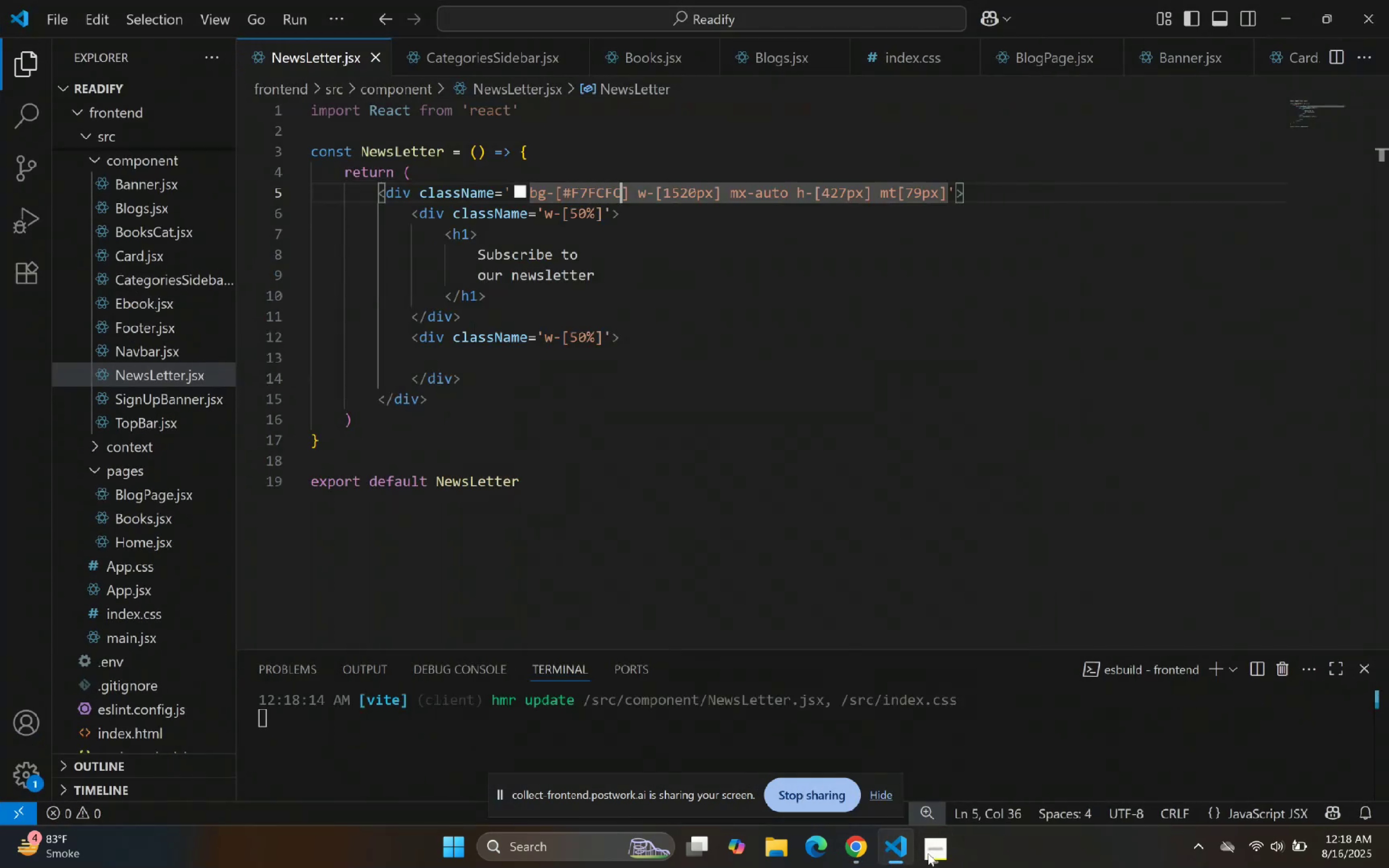 
scroll: coordinate [638, 287], scroll_direction: up, amount: 2.0
 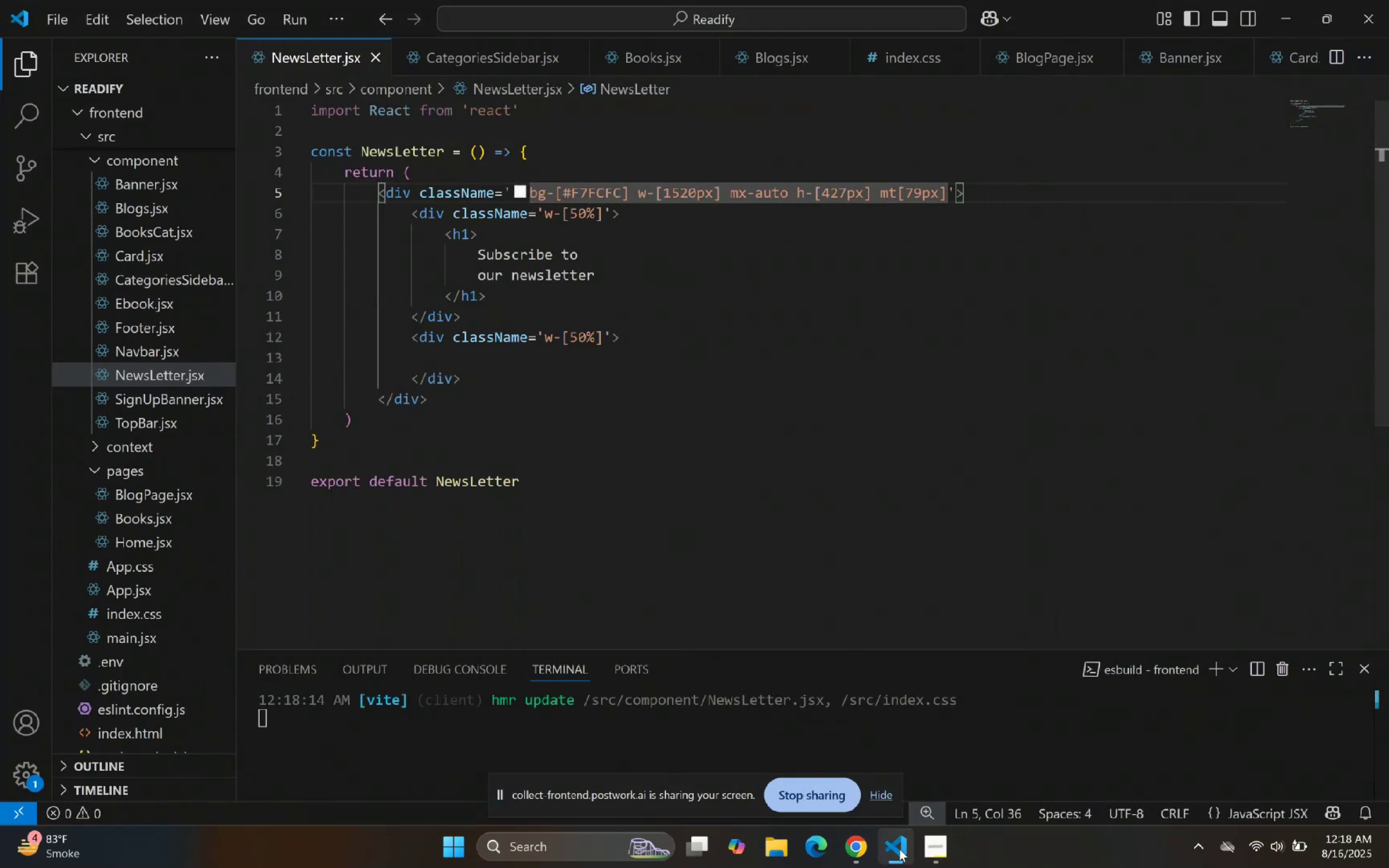 
left_click([899, 849])
 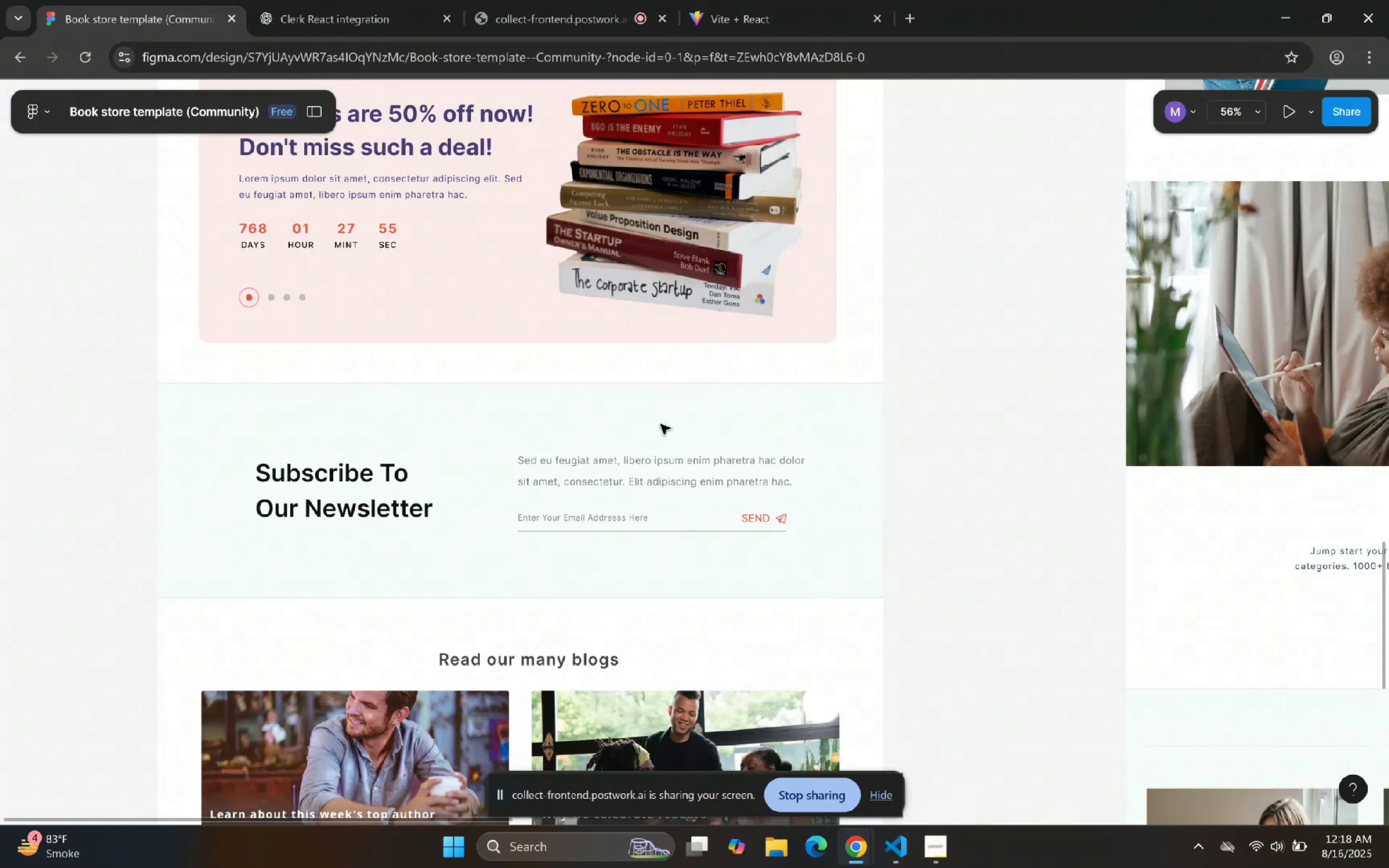 
left_click([369, 0])
 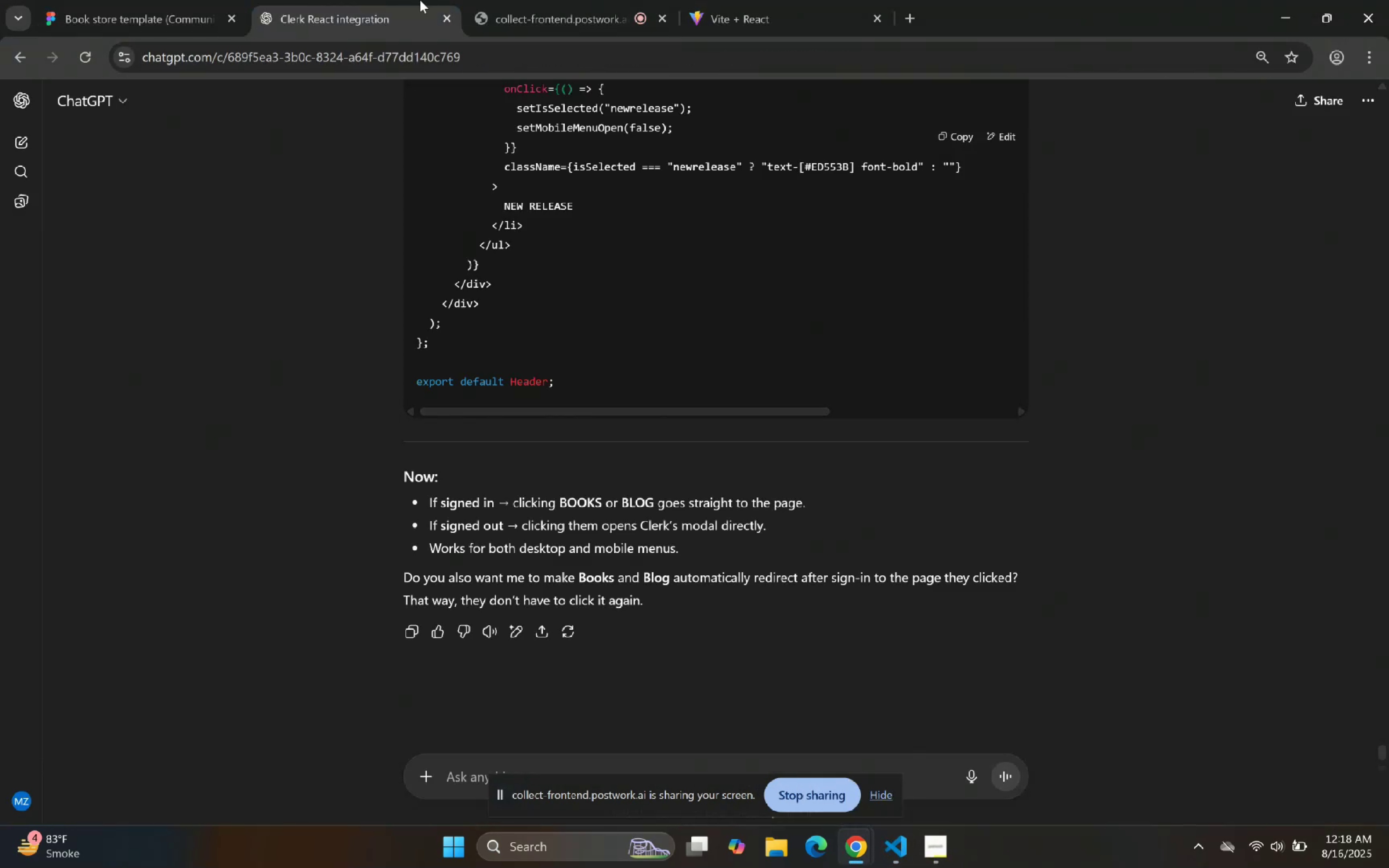 
left_click_drag(start_coordinate=[551, 3], to_coordinate=[549, 3])
 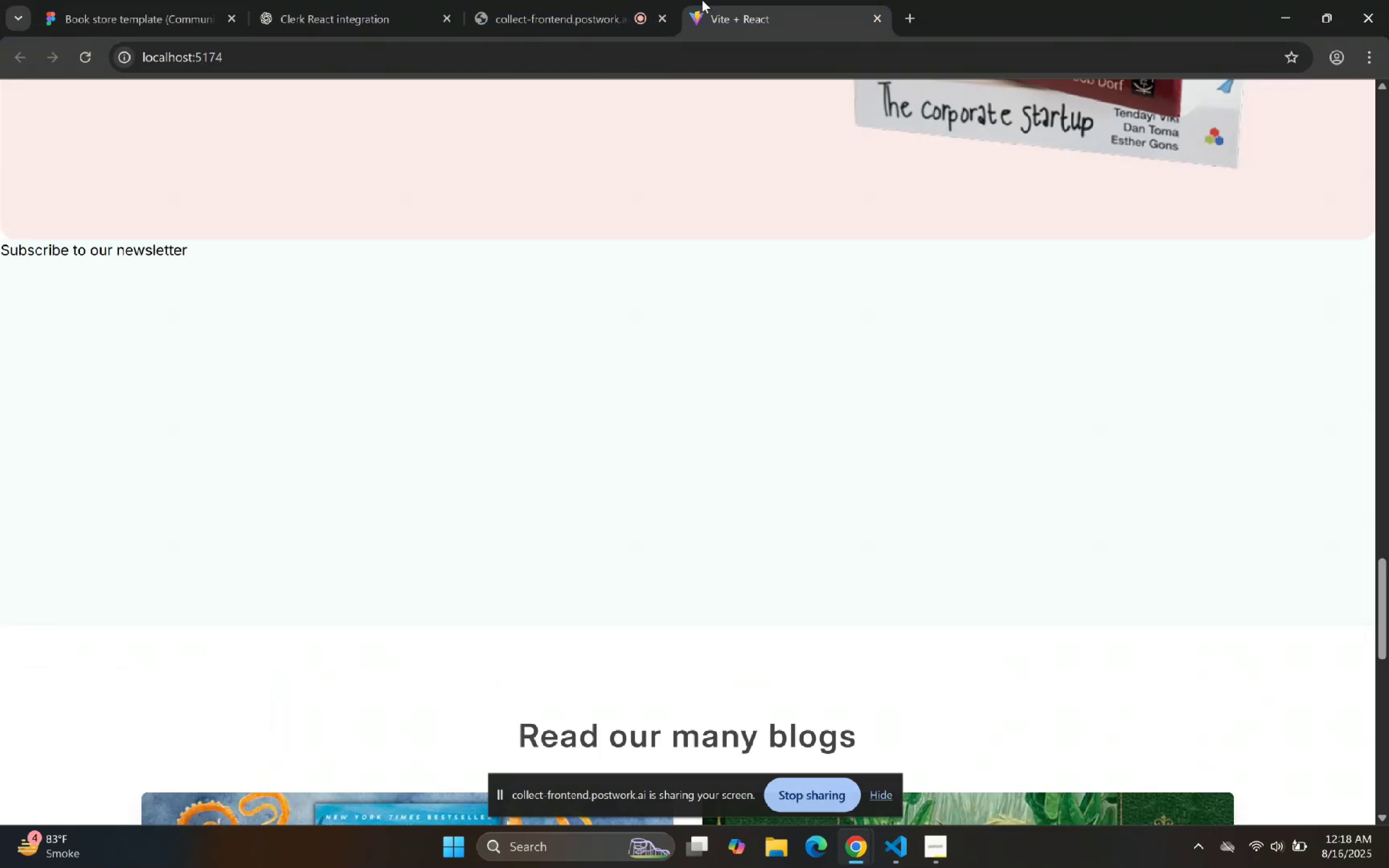 
left_click_drag(start_coordinate=[719, 2], to_coordinate=[283, 0])
 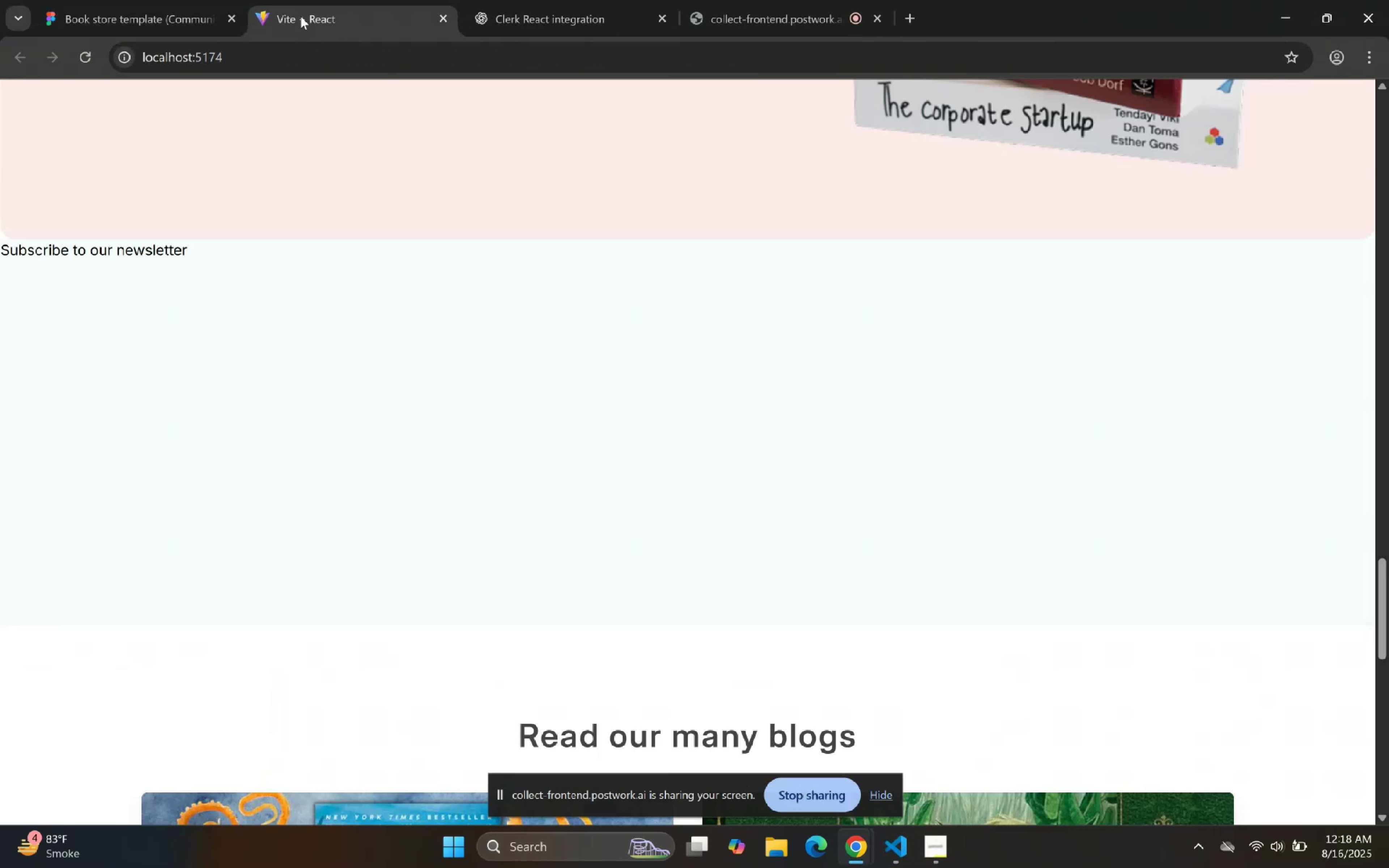 
scroll: coordinate [567, 455], scroll_direction: down, amount: 3.0
 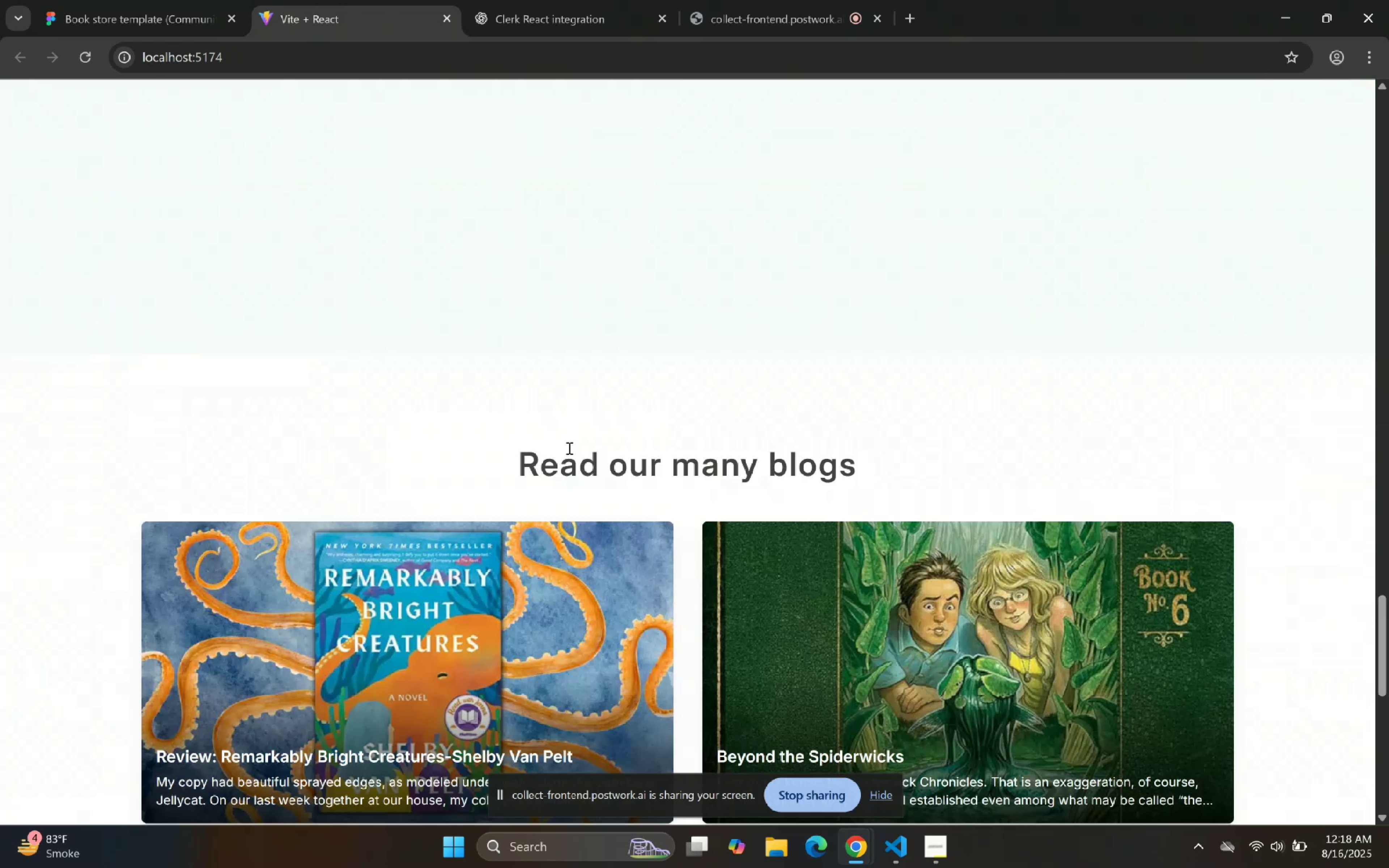 
scroll: coordinate [568, 447], scroll_direction: up, amount: 4.0
 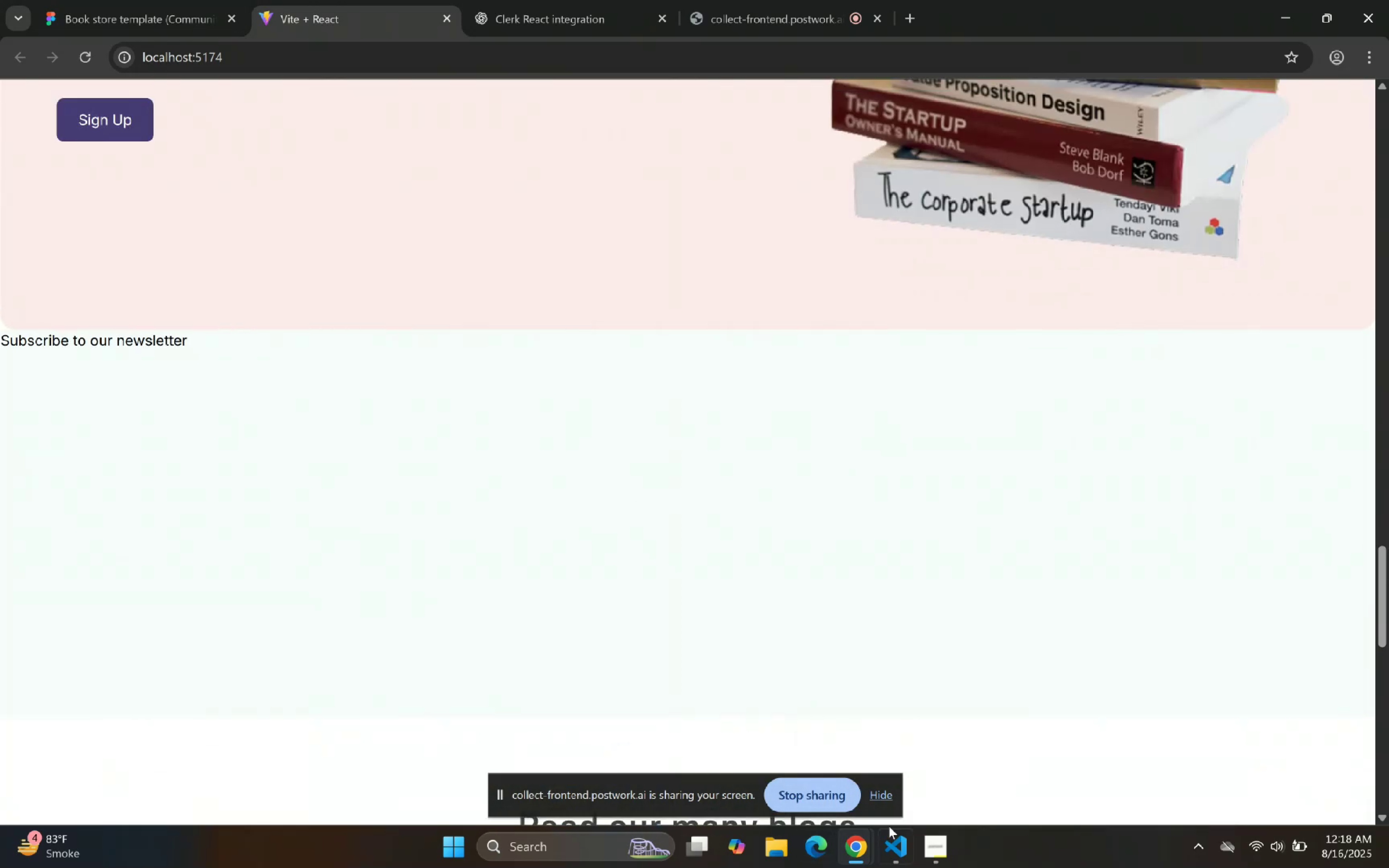 
left_click([902, 854])
 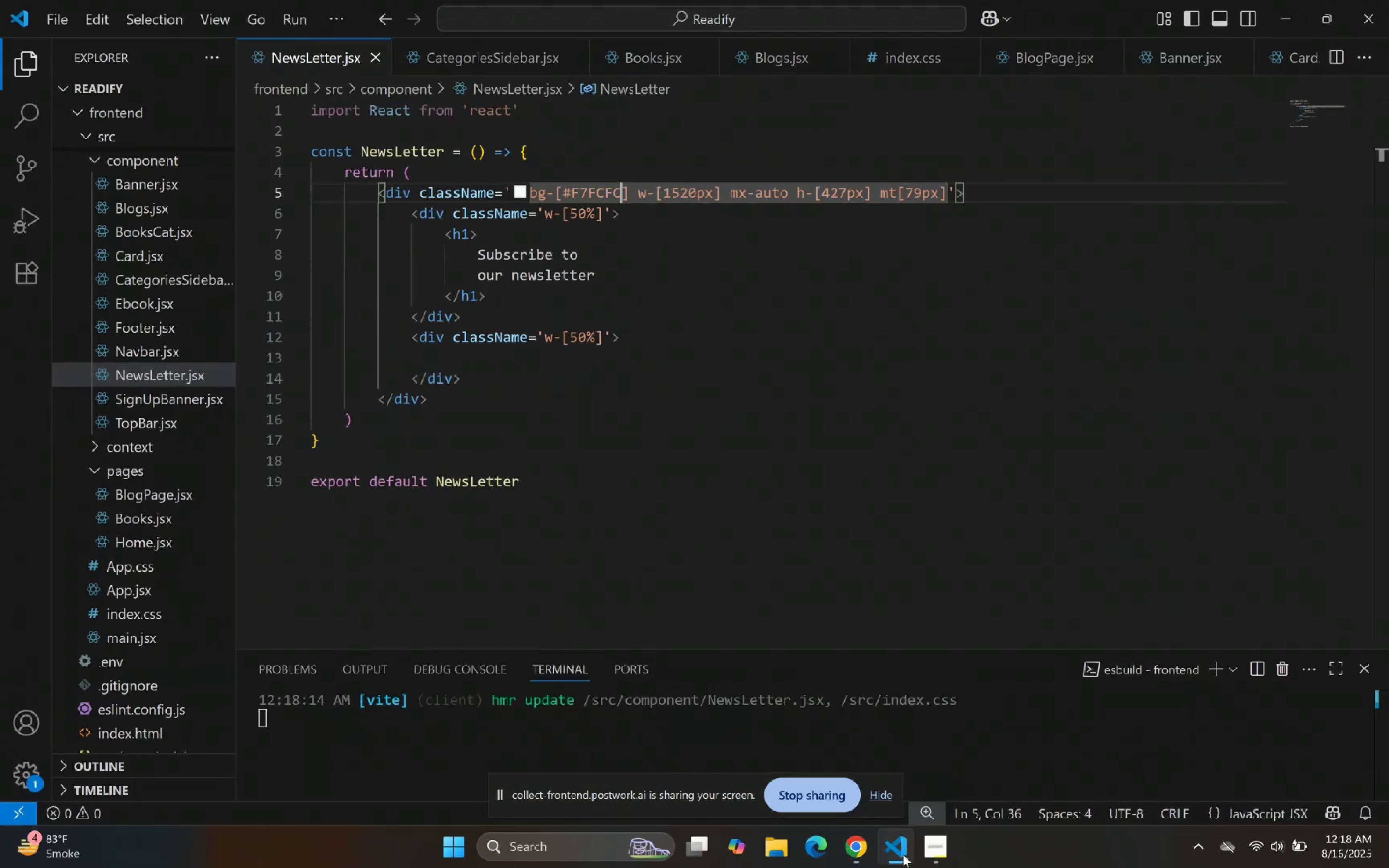 
left_click([788, 431])
 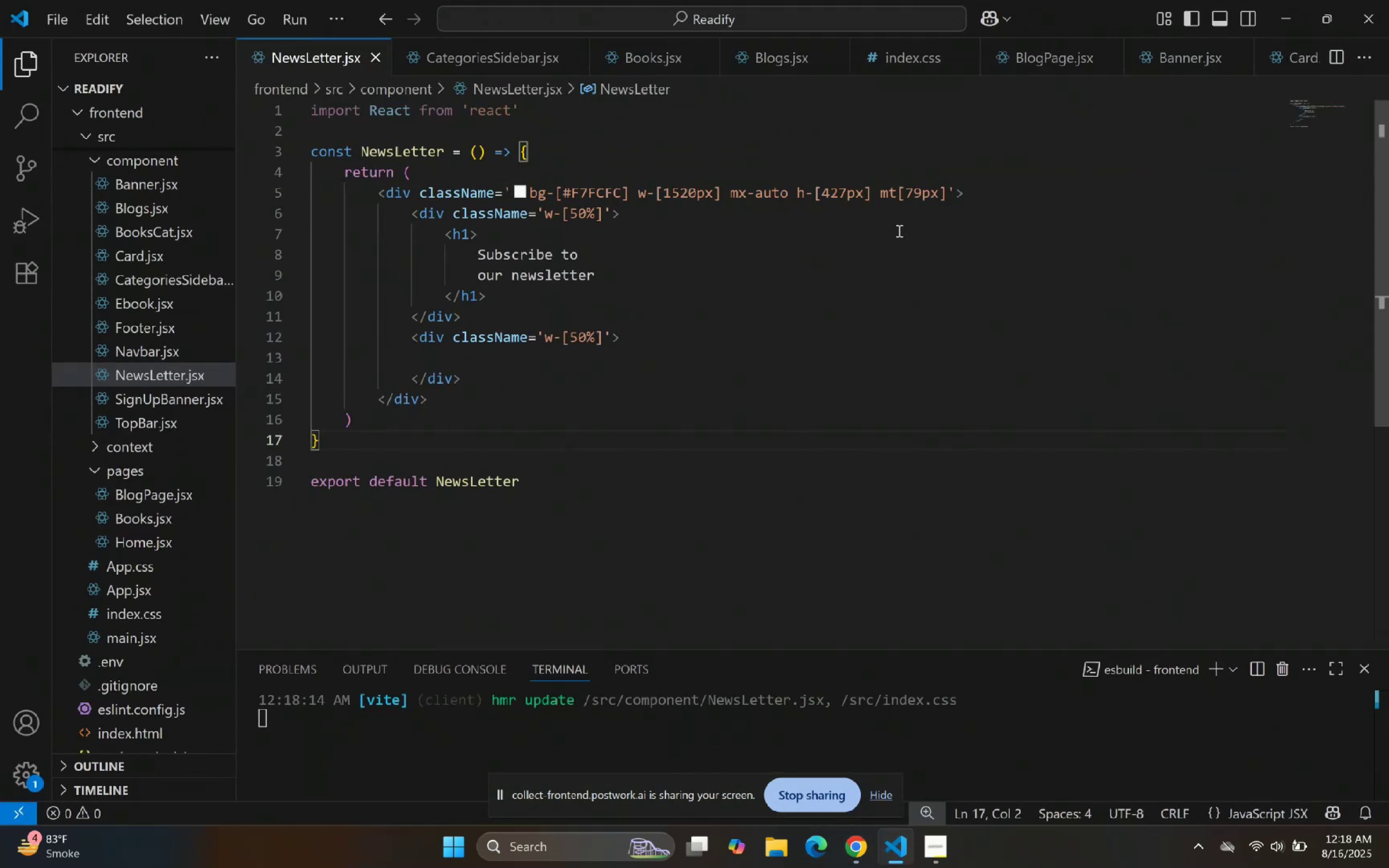 
left_click([932, 167])
 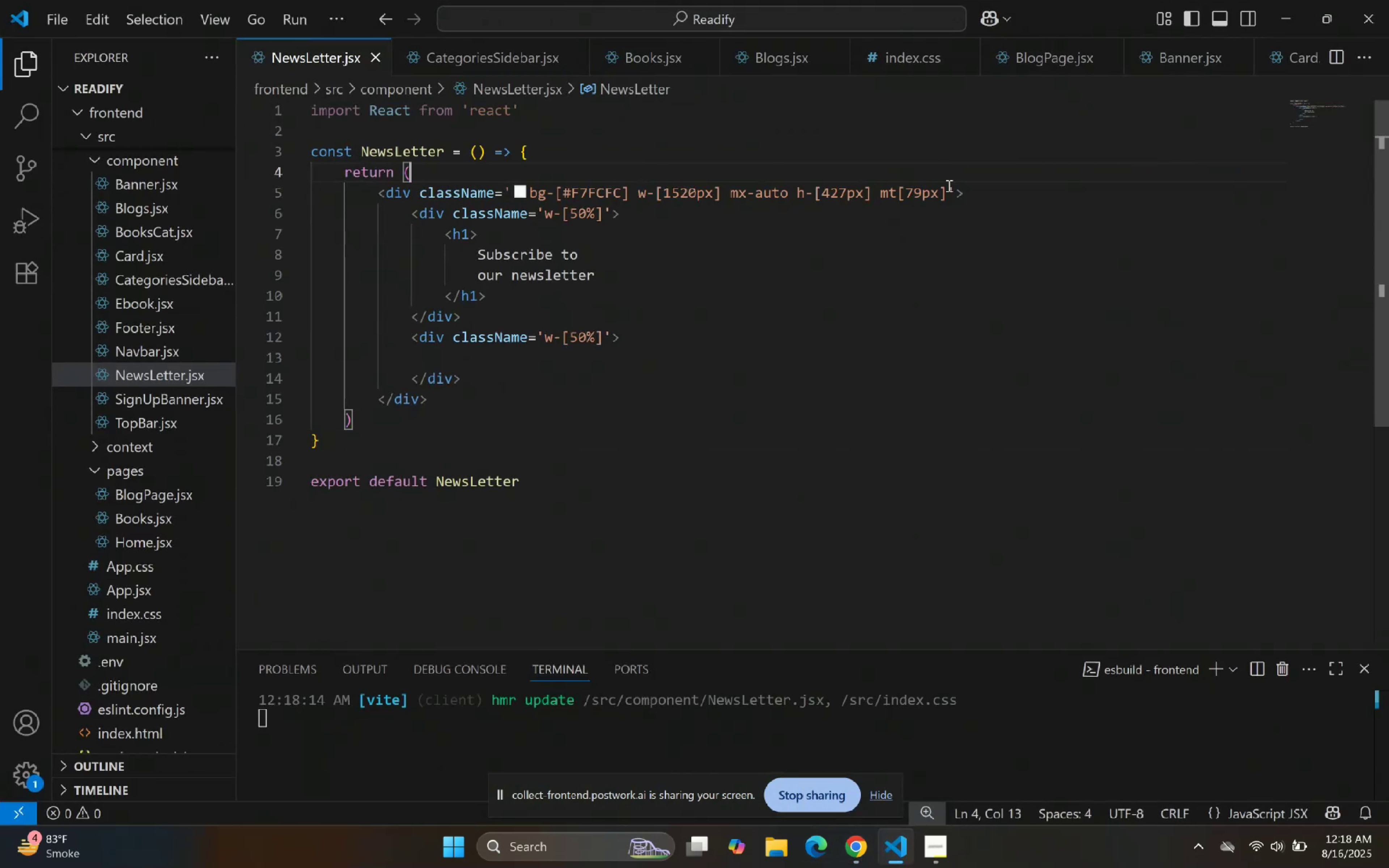 
left_click([945, 199])
 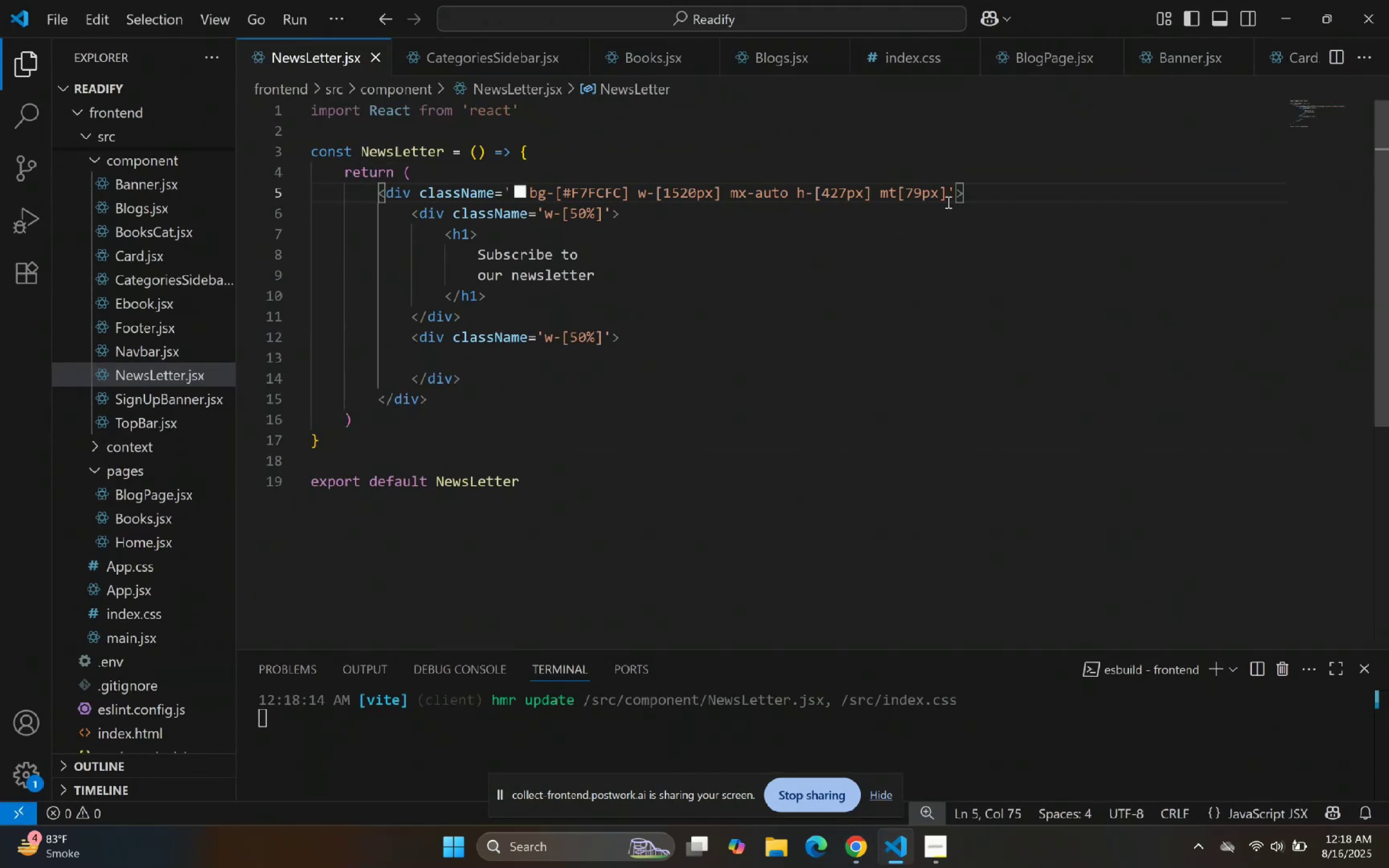 
hold_key(key=ArrowLeft, duration=0.62)
 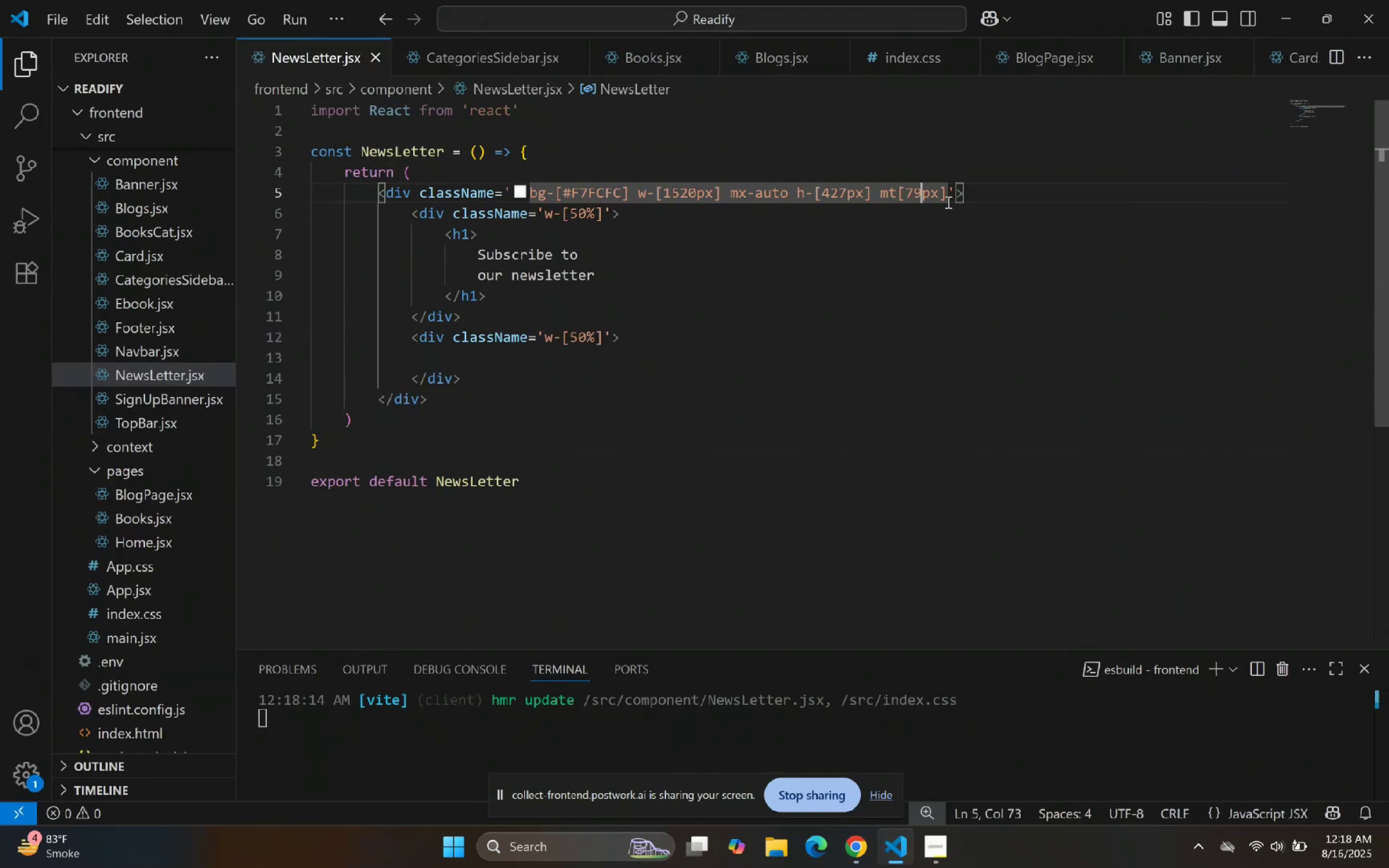 
key(ArrowLeft)
 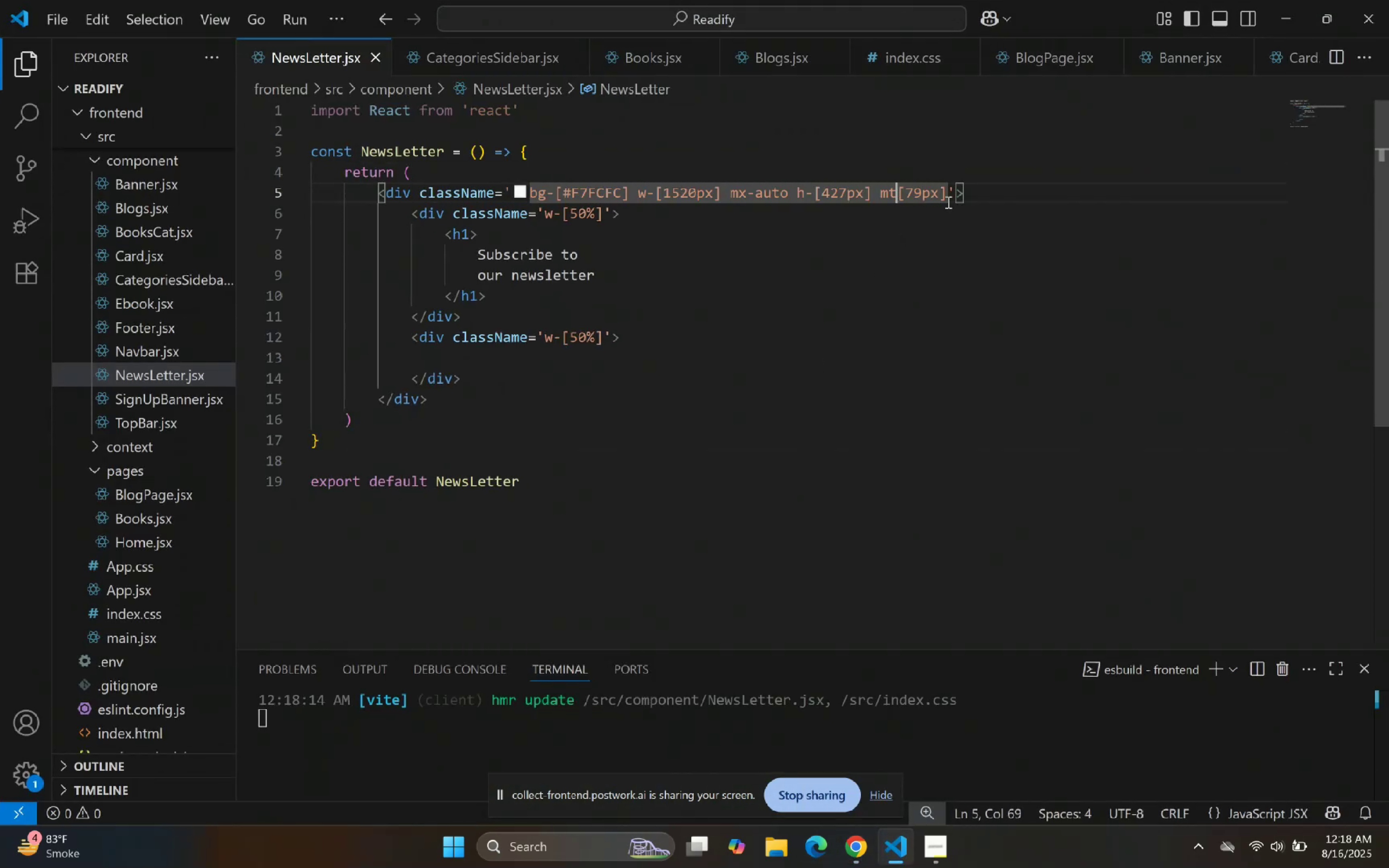 
key(Minus)
 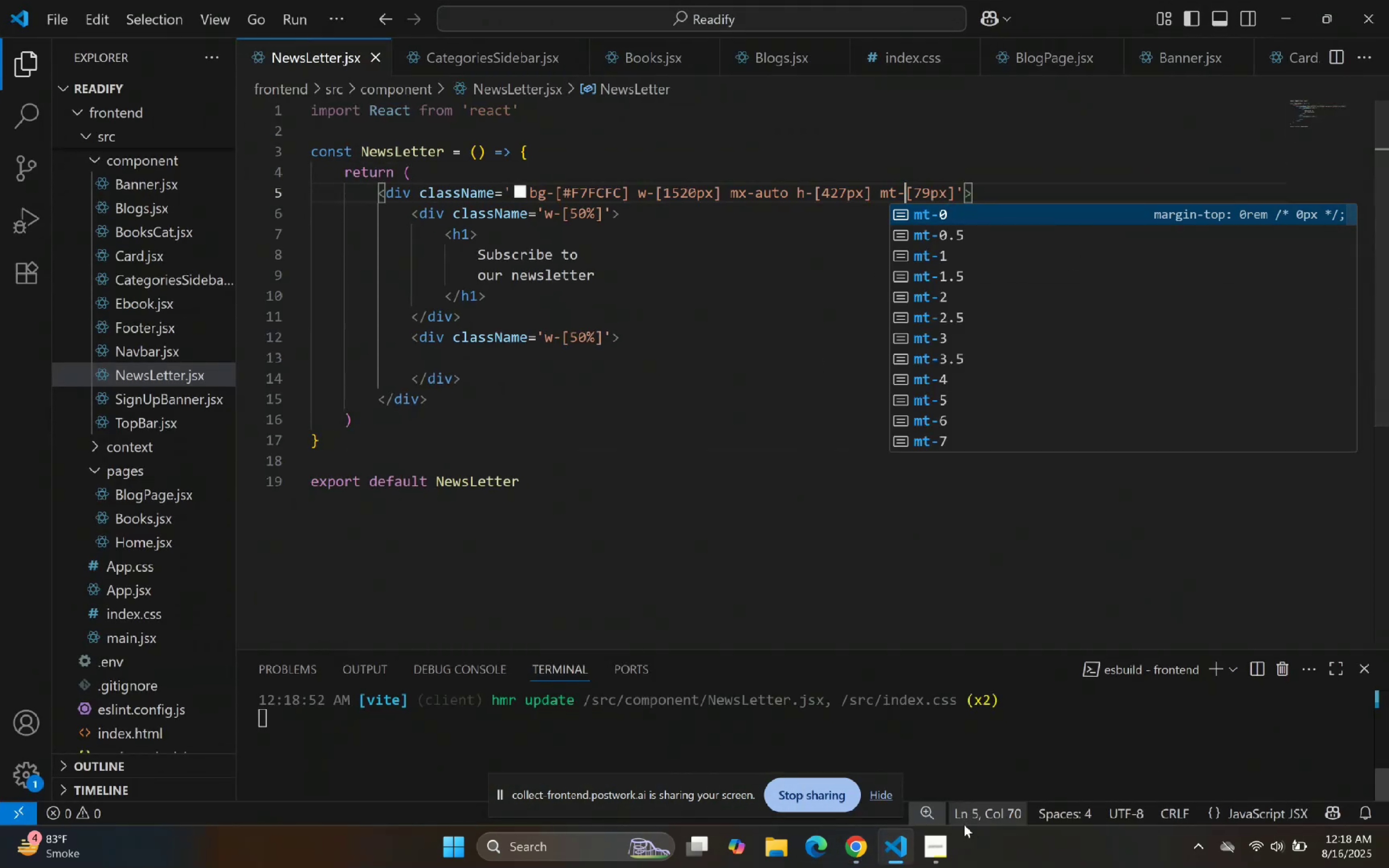 
left_click([906, 840])
 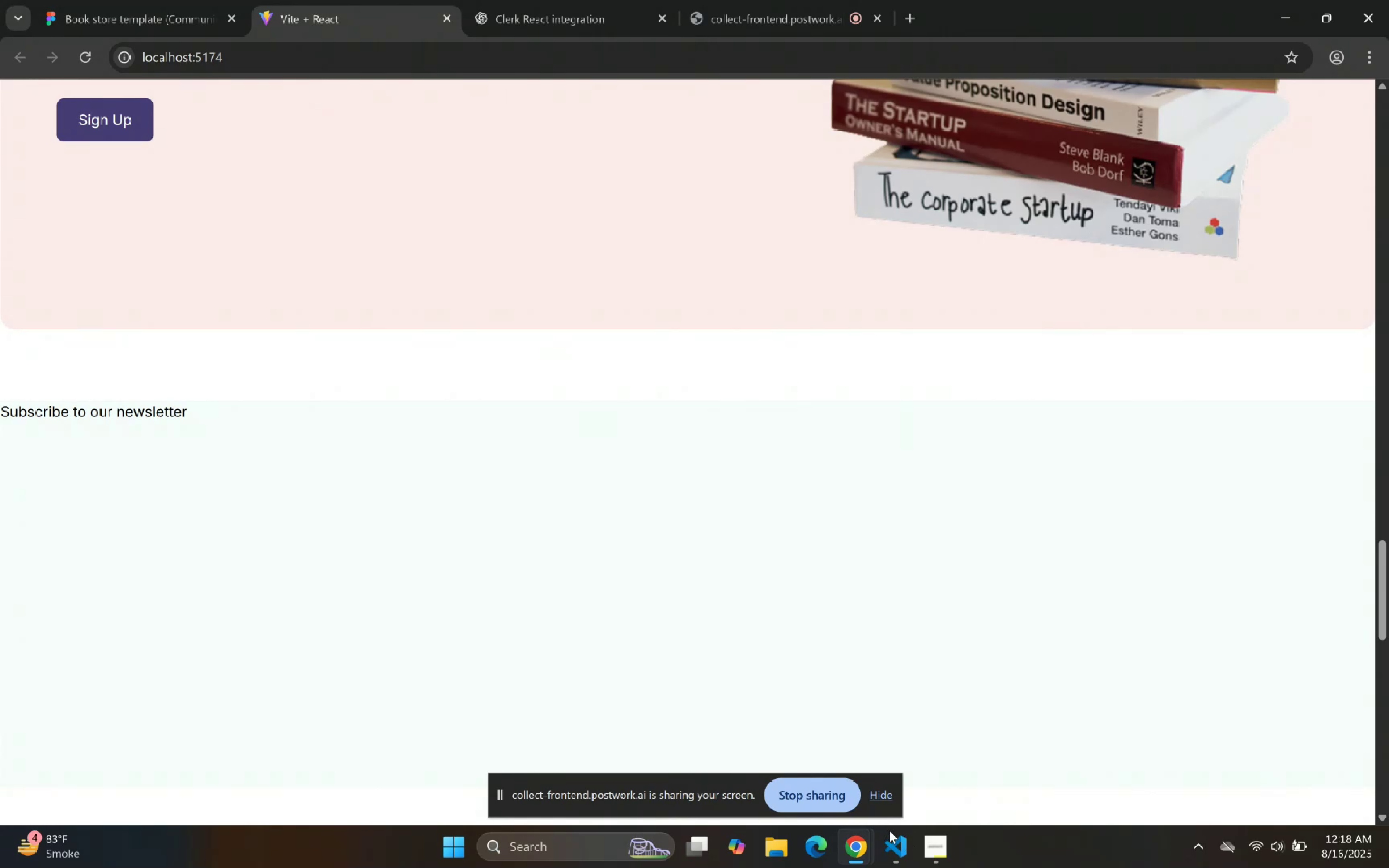 
hold_key(key=ControlLeft, duration=1.43)
scroll: coordinate [788, 483], scroll_direction: none, amount: 0.0
 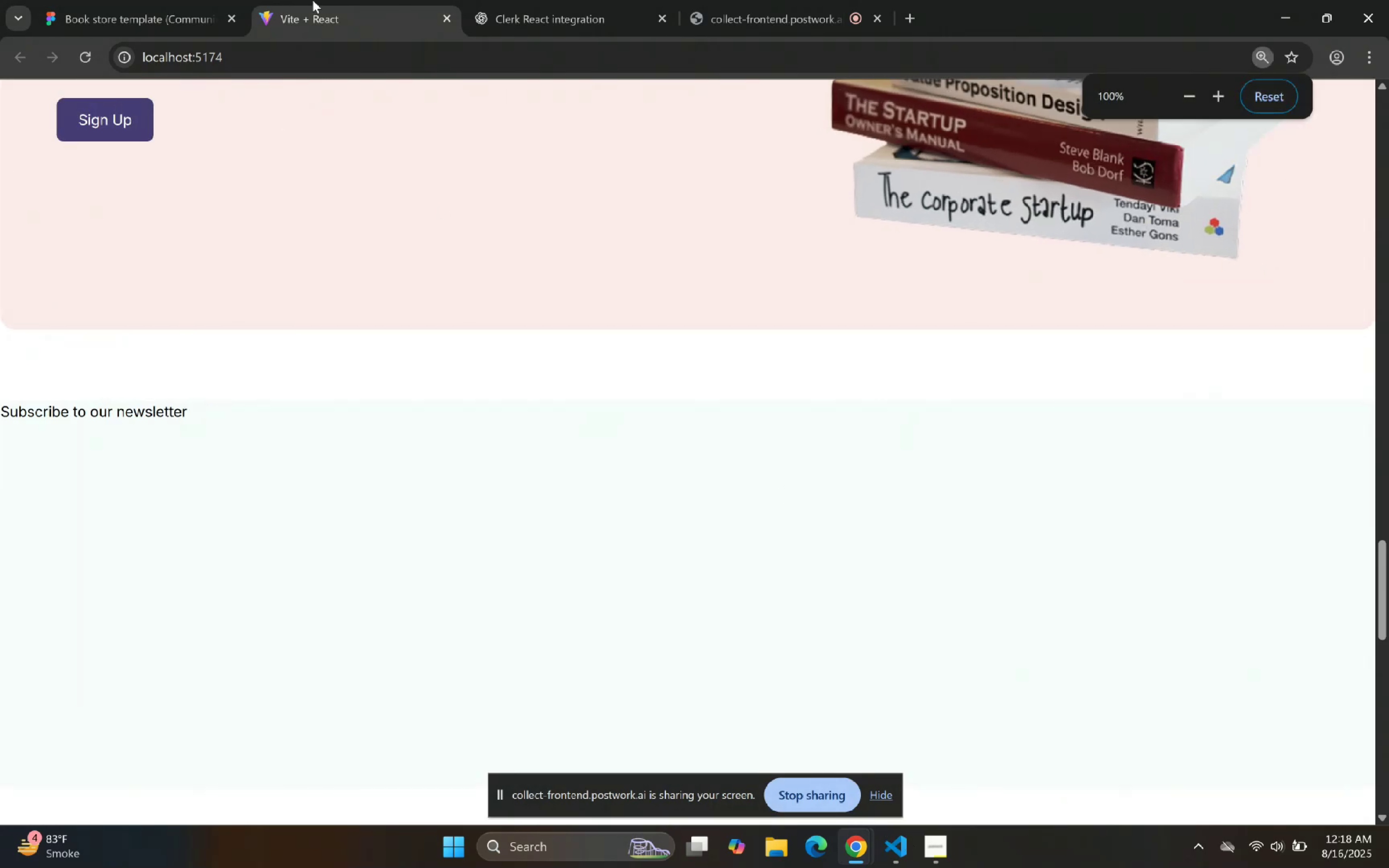 
left_click([218, 0])
 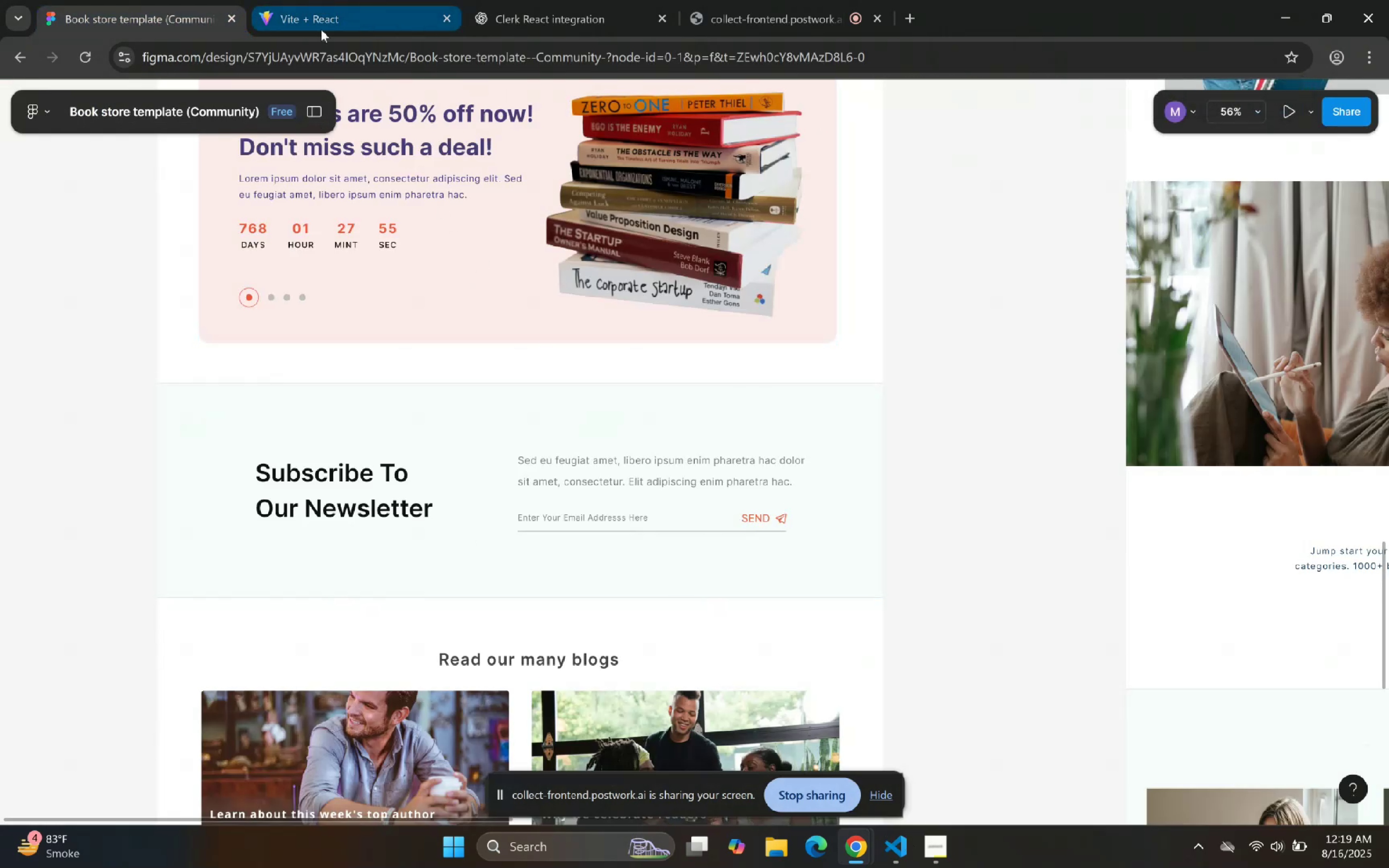 
double_click([320, 494])
 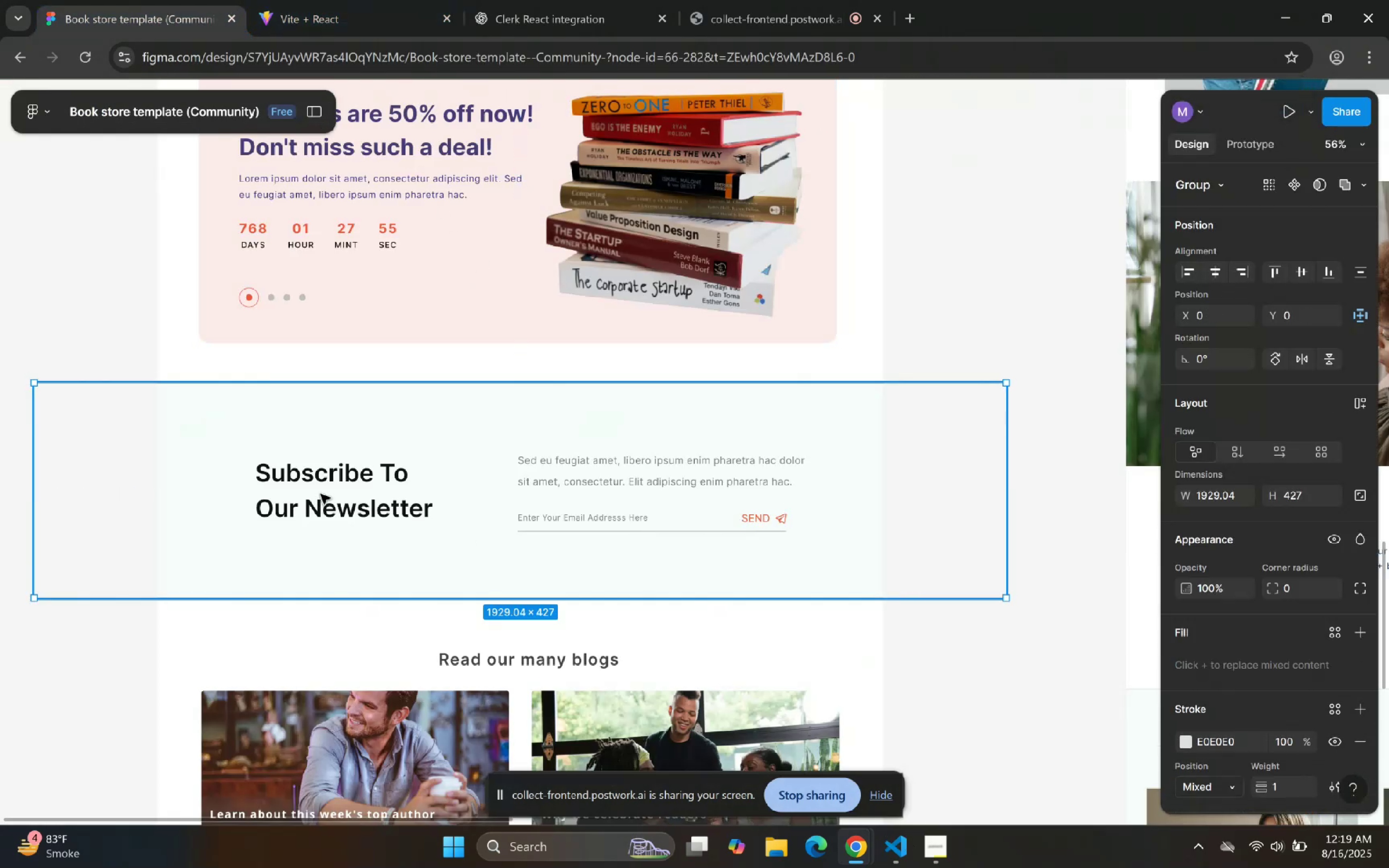 
triple_click([320, 494])
 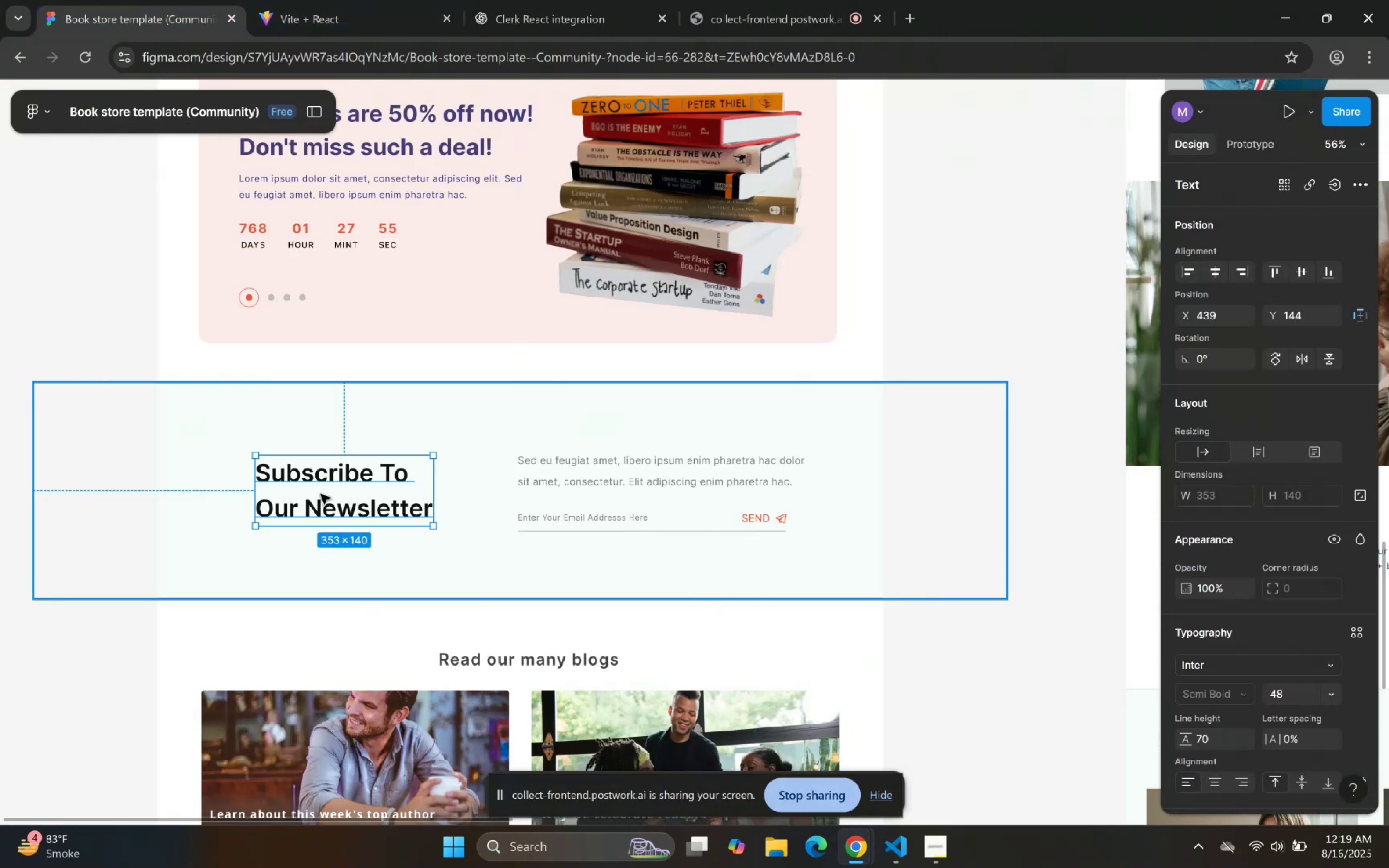 
triple_click([320, 494])
 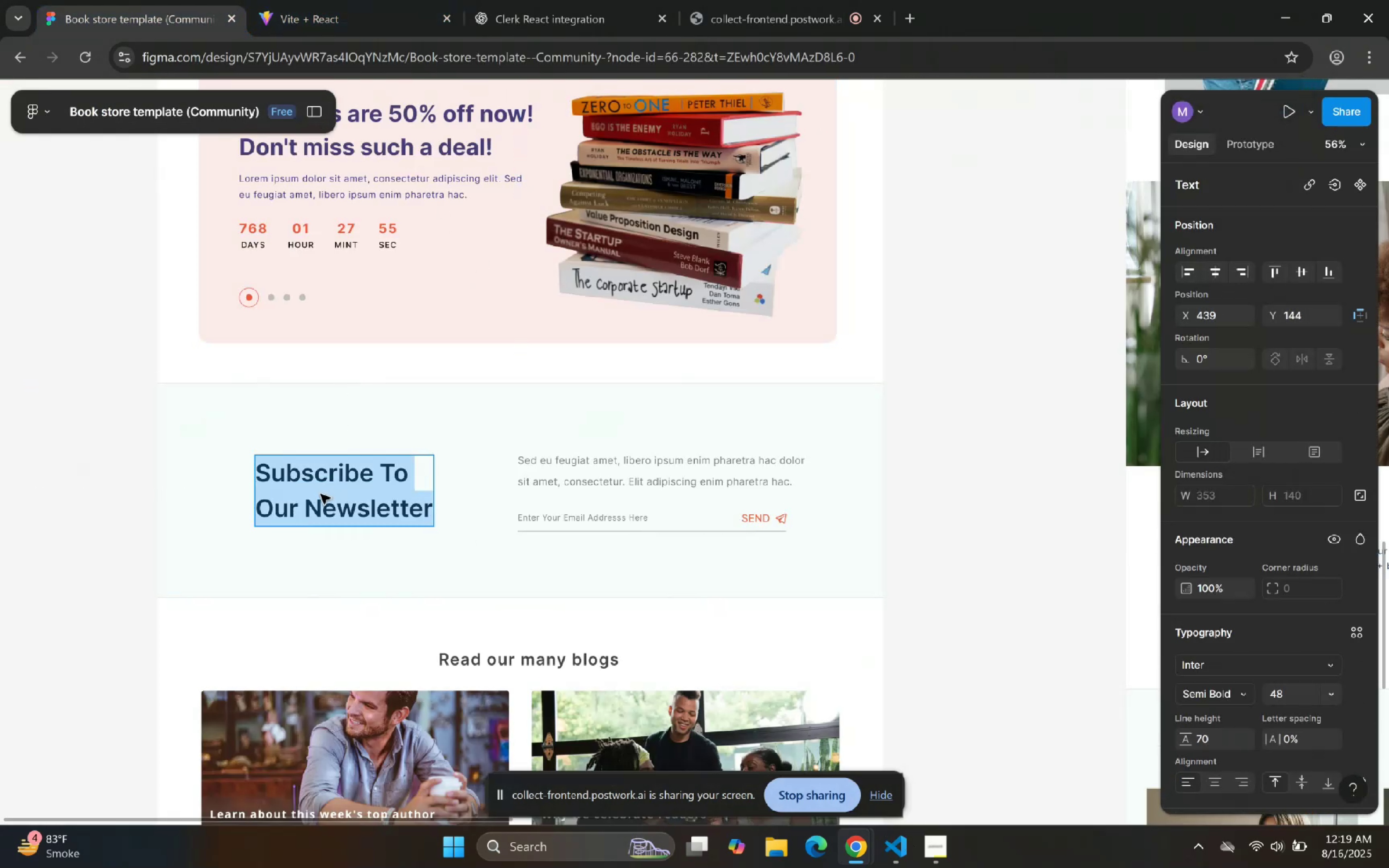 
triple_click([320, 494])
 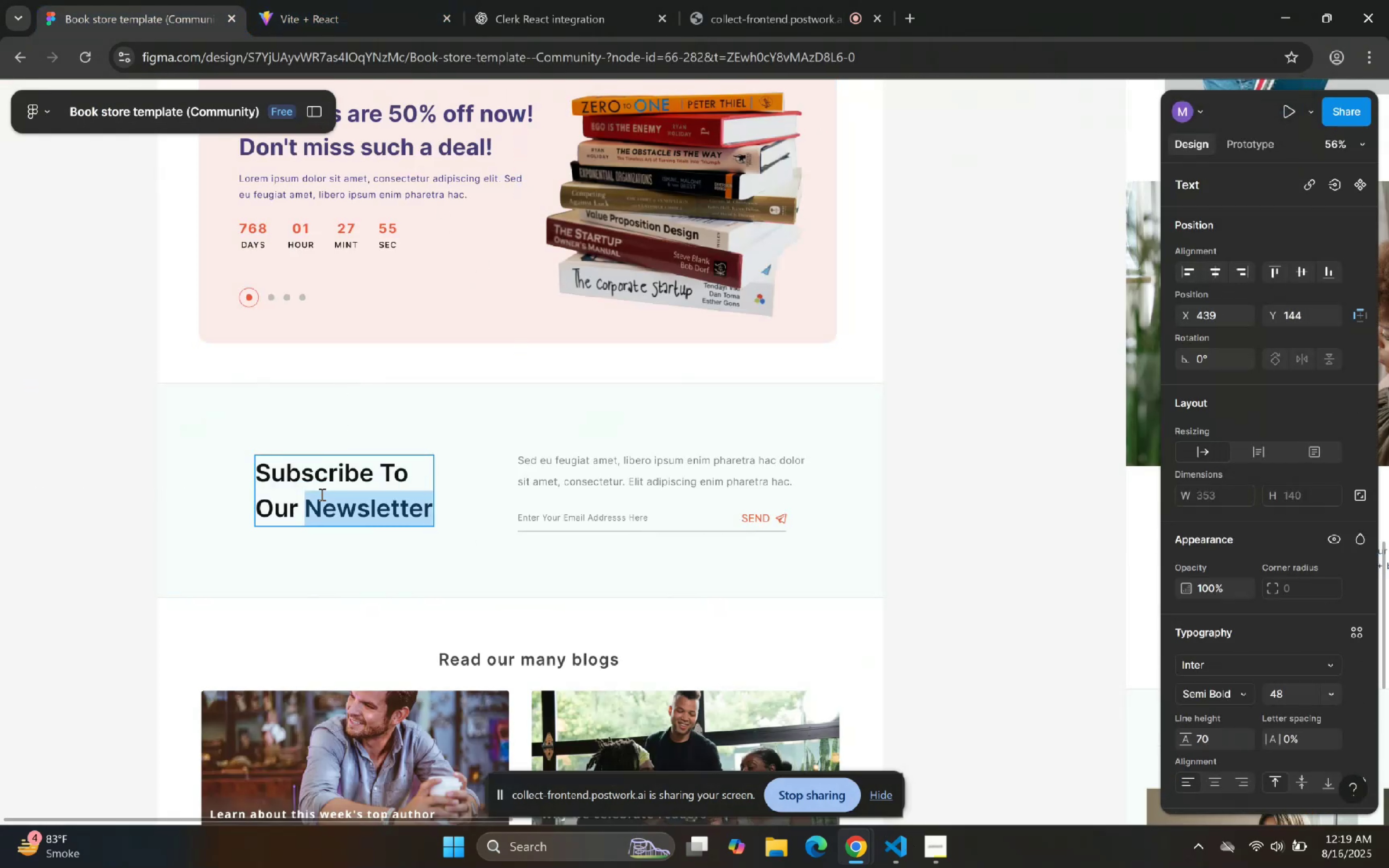 
triple_click([321, 494])
 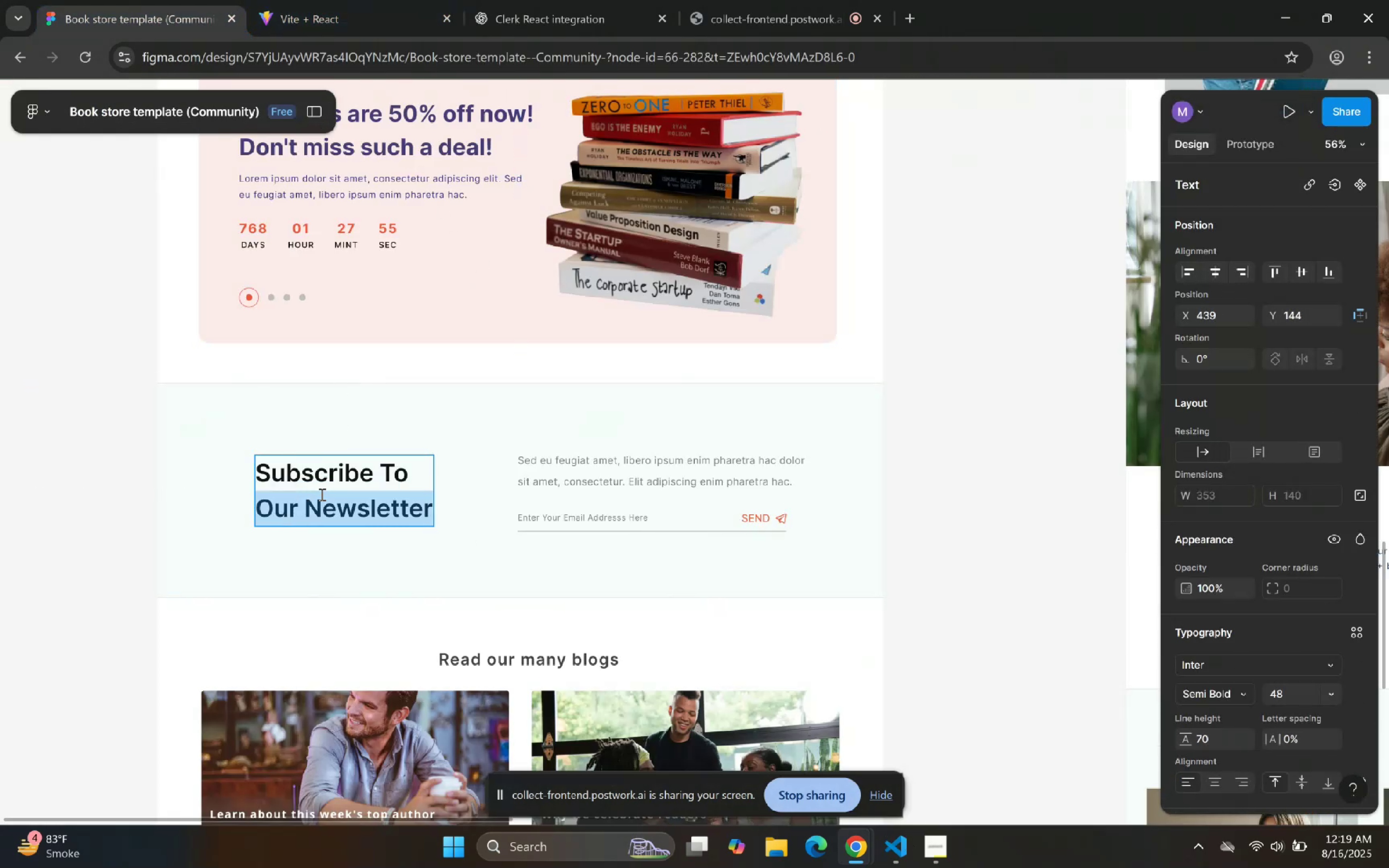 
triple_click([321, 494])
 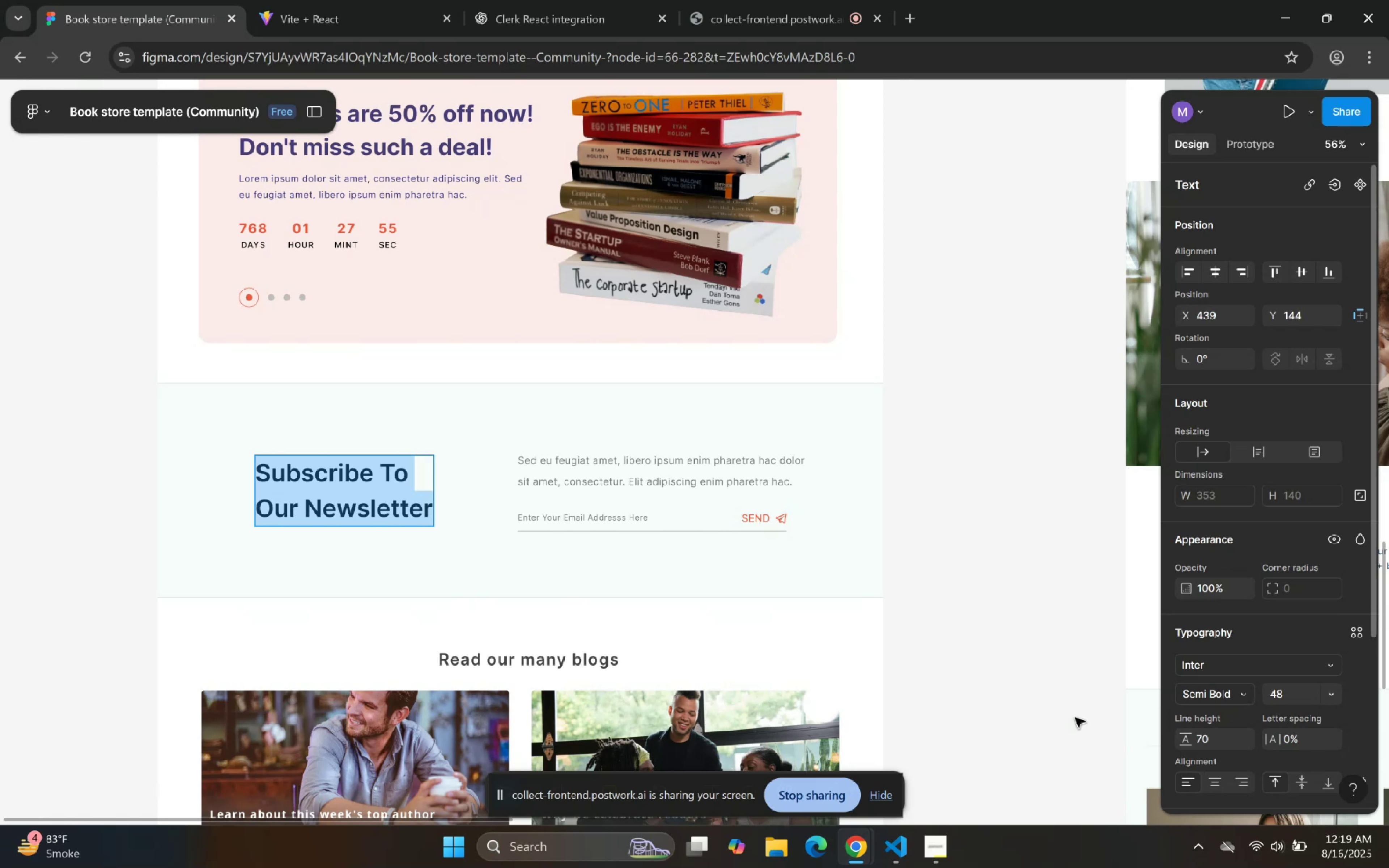 
left_click([906, 843])
 